 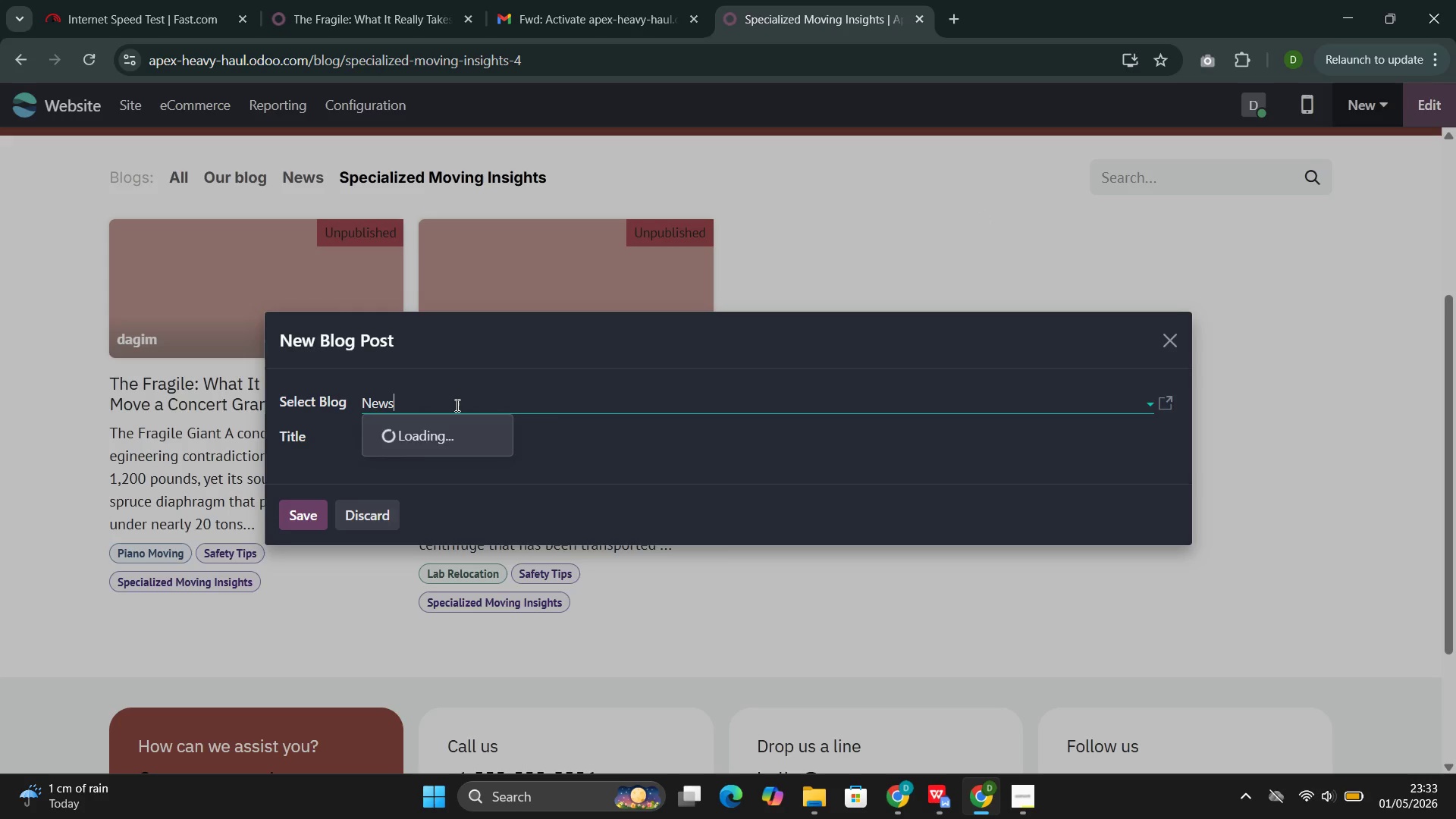 
left_click([416, 482])
 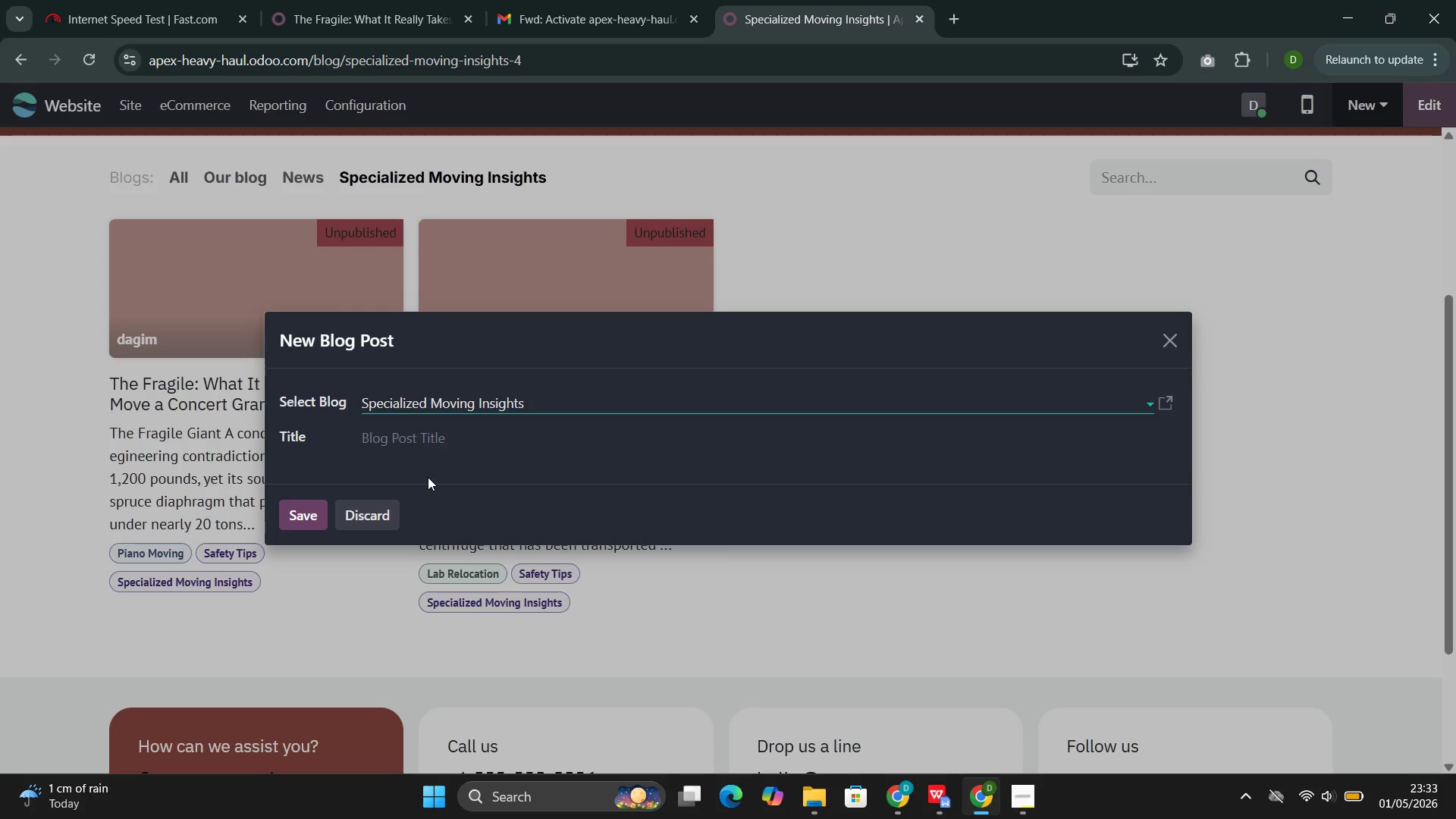 
left_click([450, 438])
 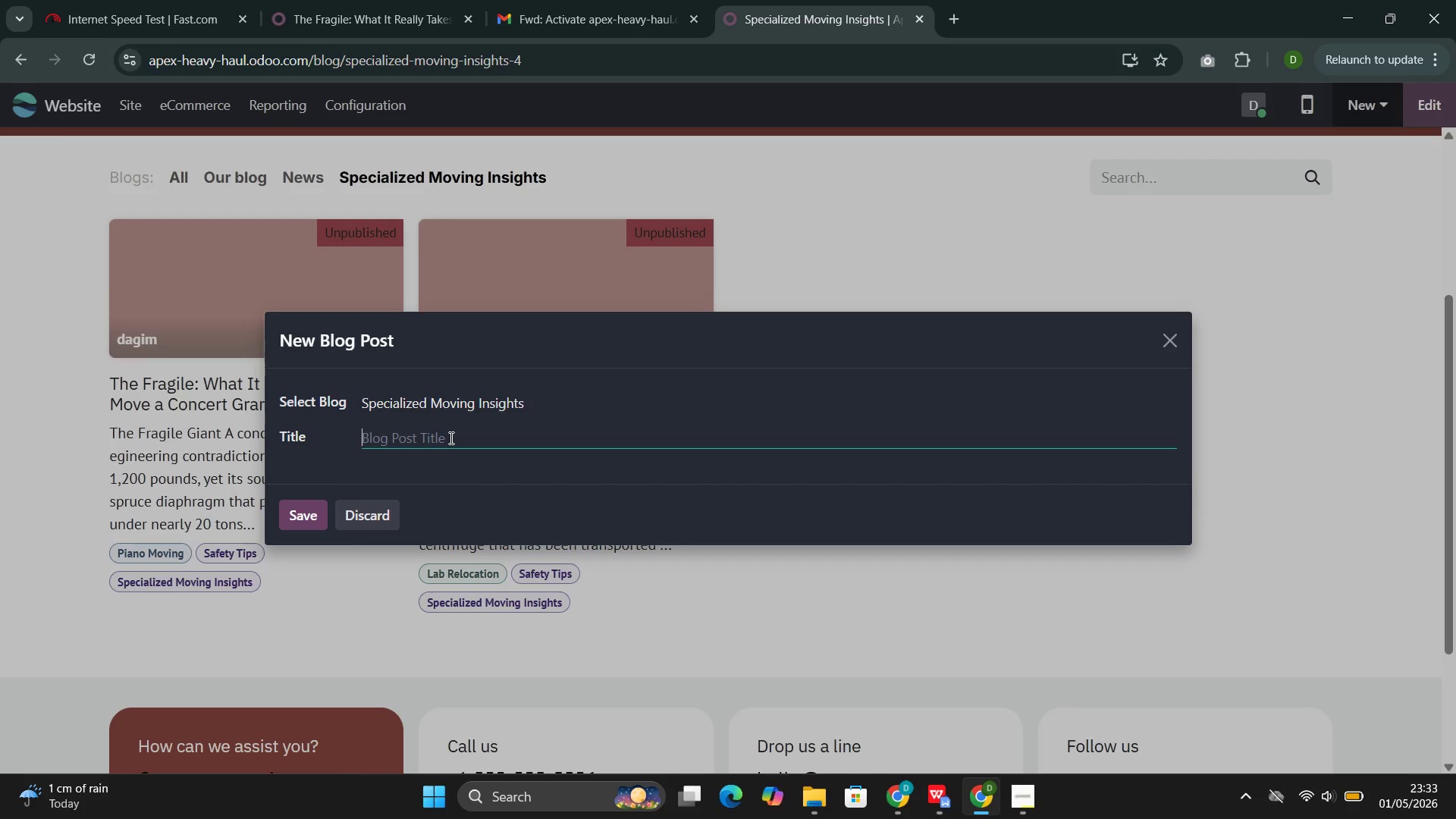 
wait(5.88)
 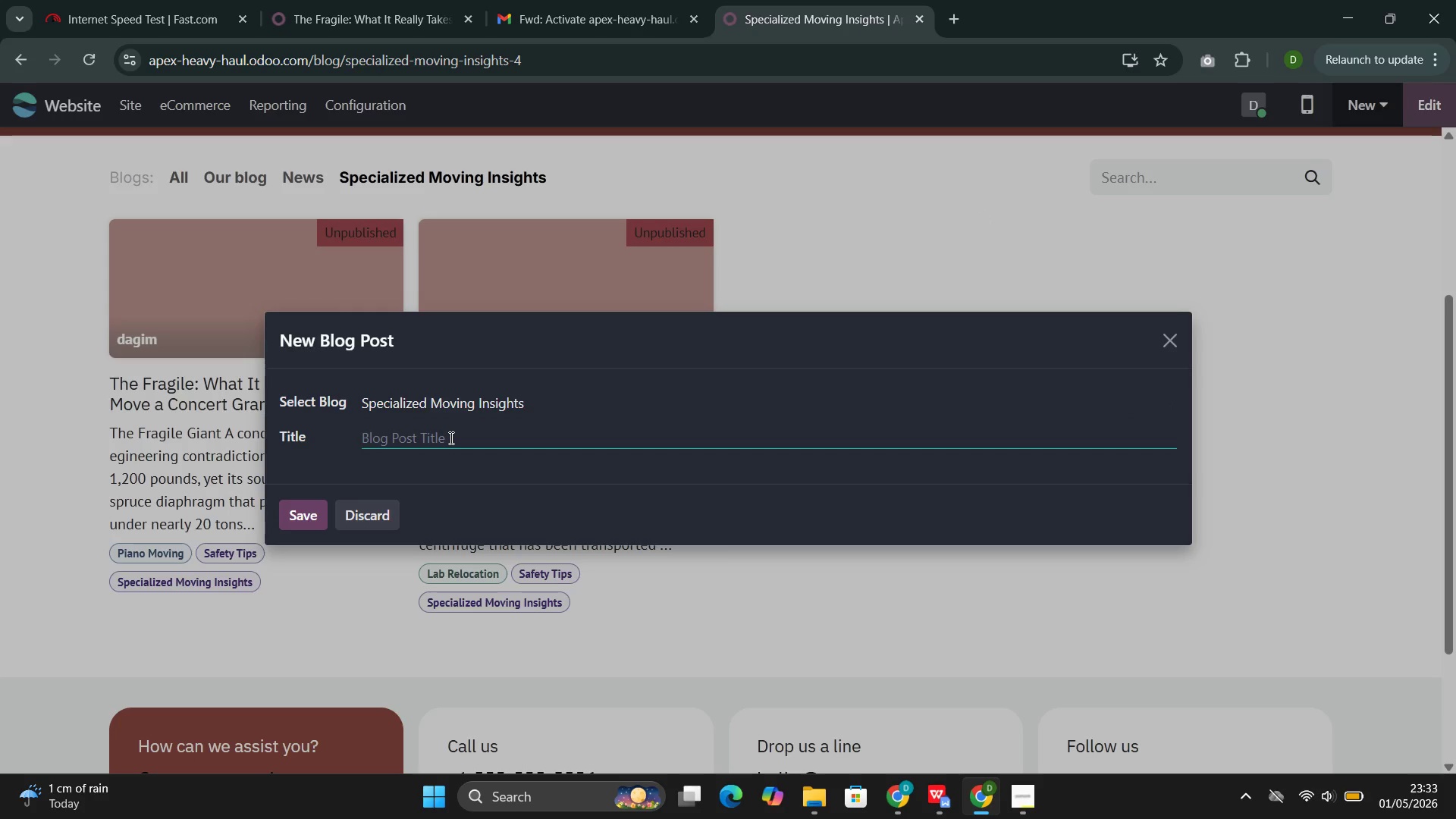 
type(Moving Indus)
 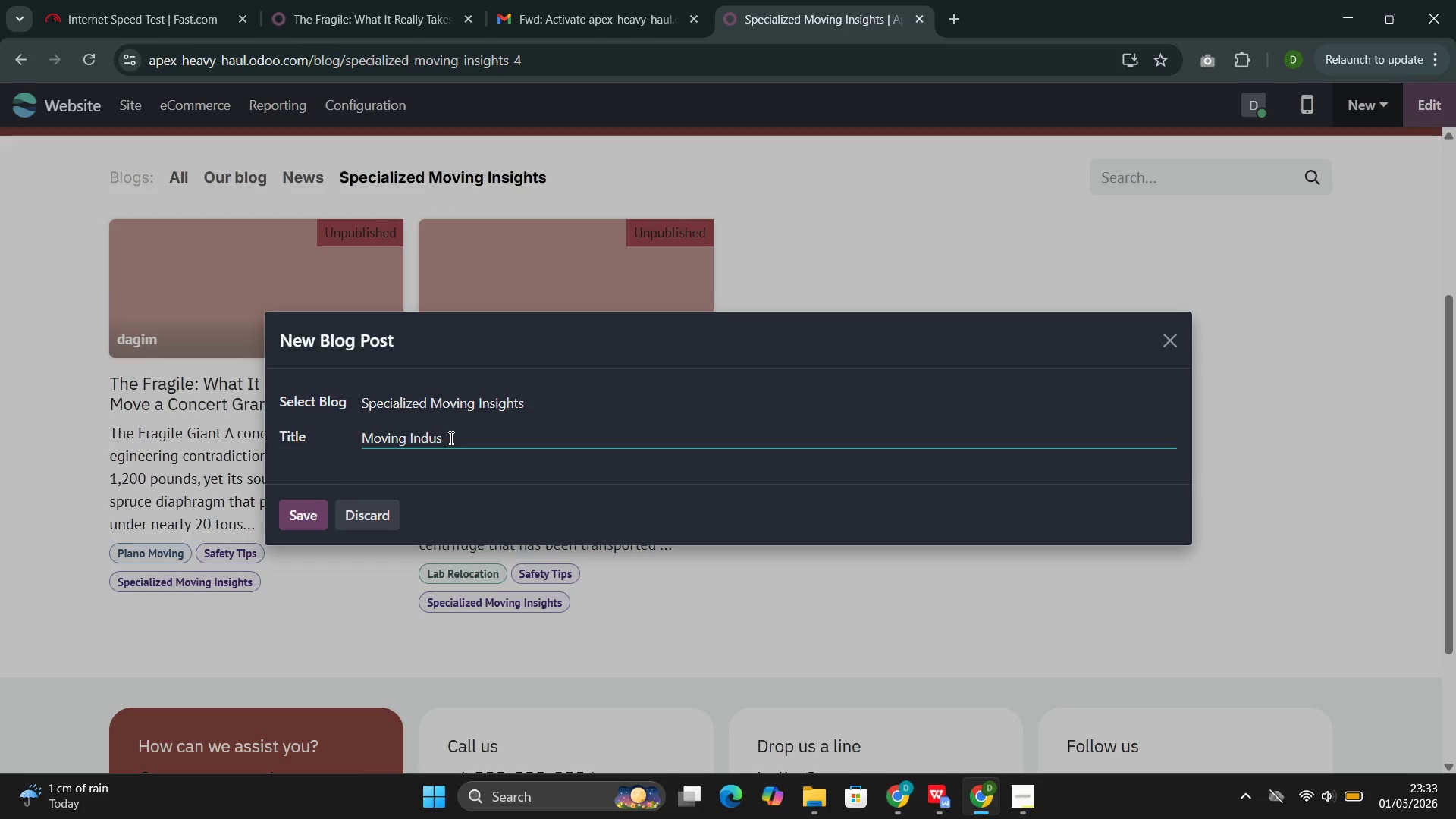 
wait(6.88)
 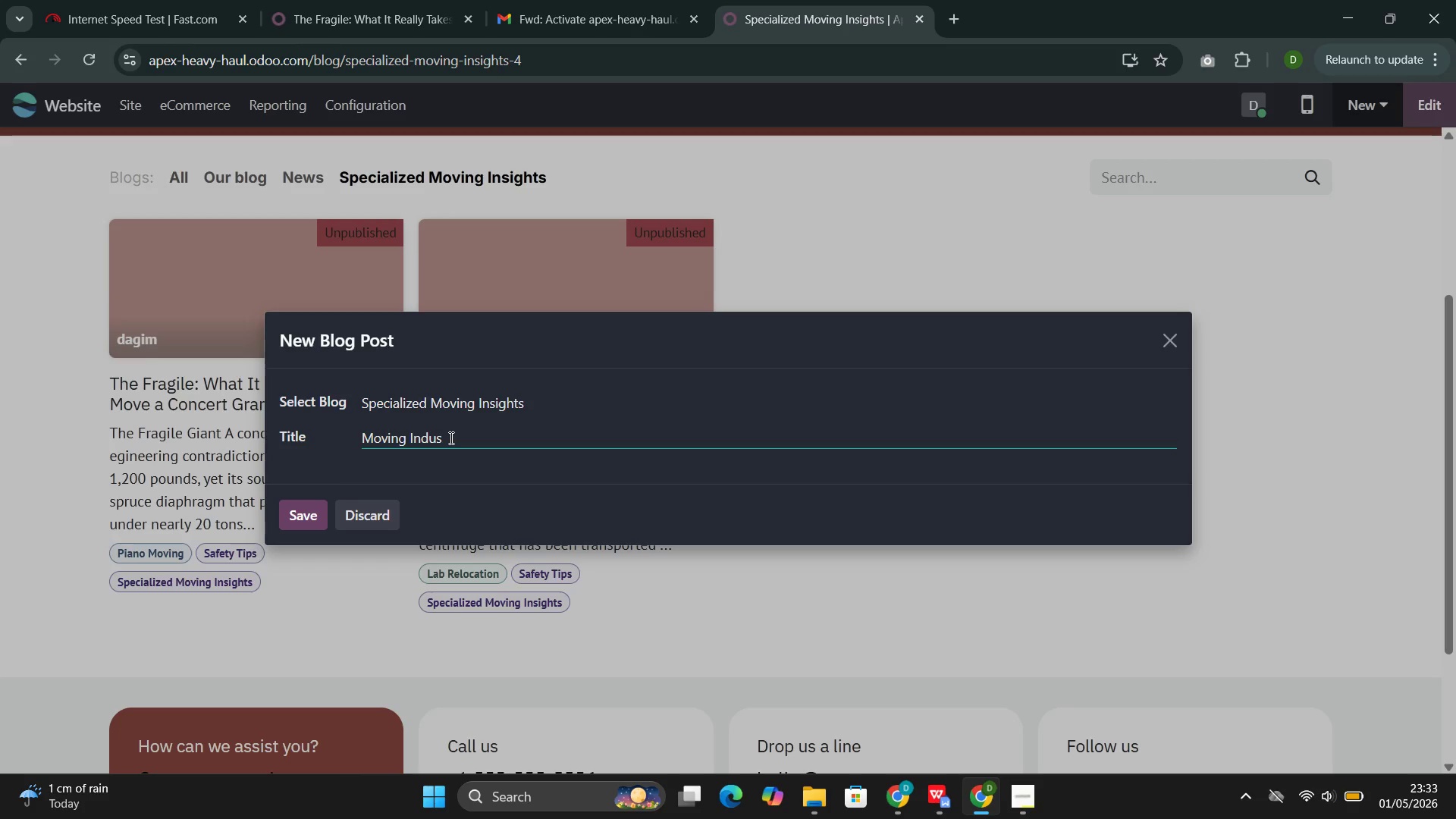 
type(trial Safes: Engineering Behind High)
 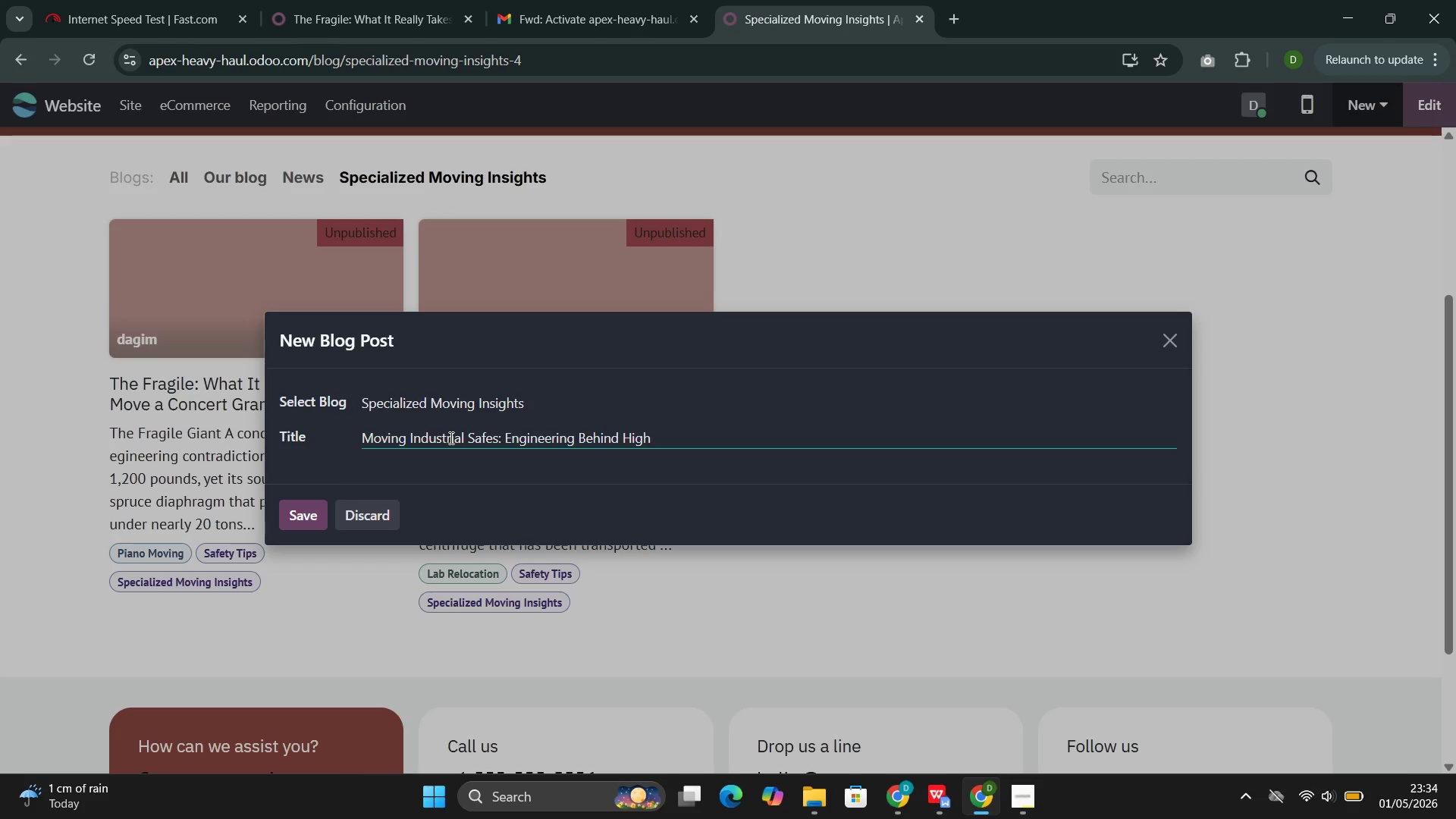 
type(-weigh)
 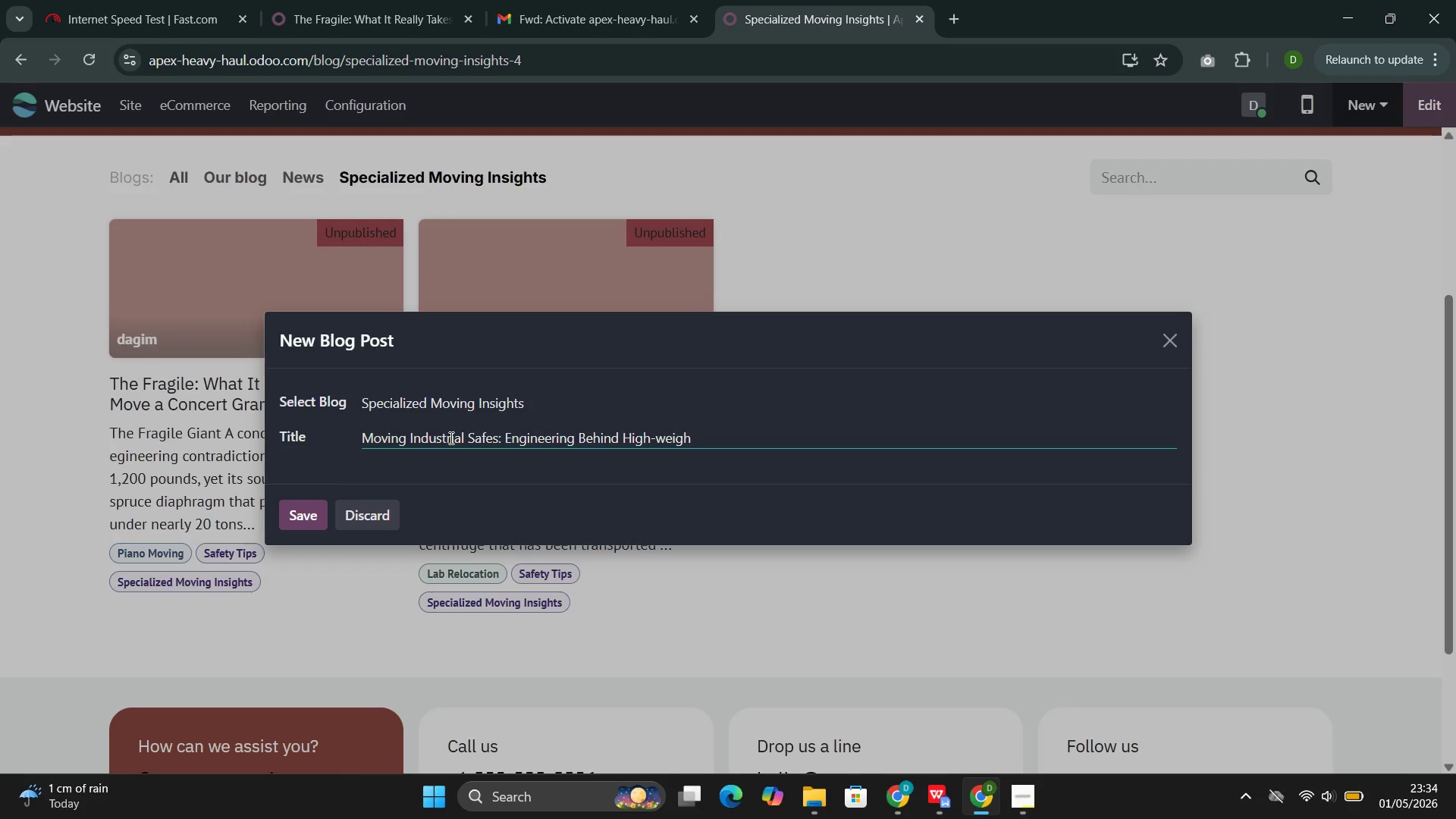 
key(ArrowLeft)
 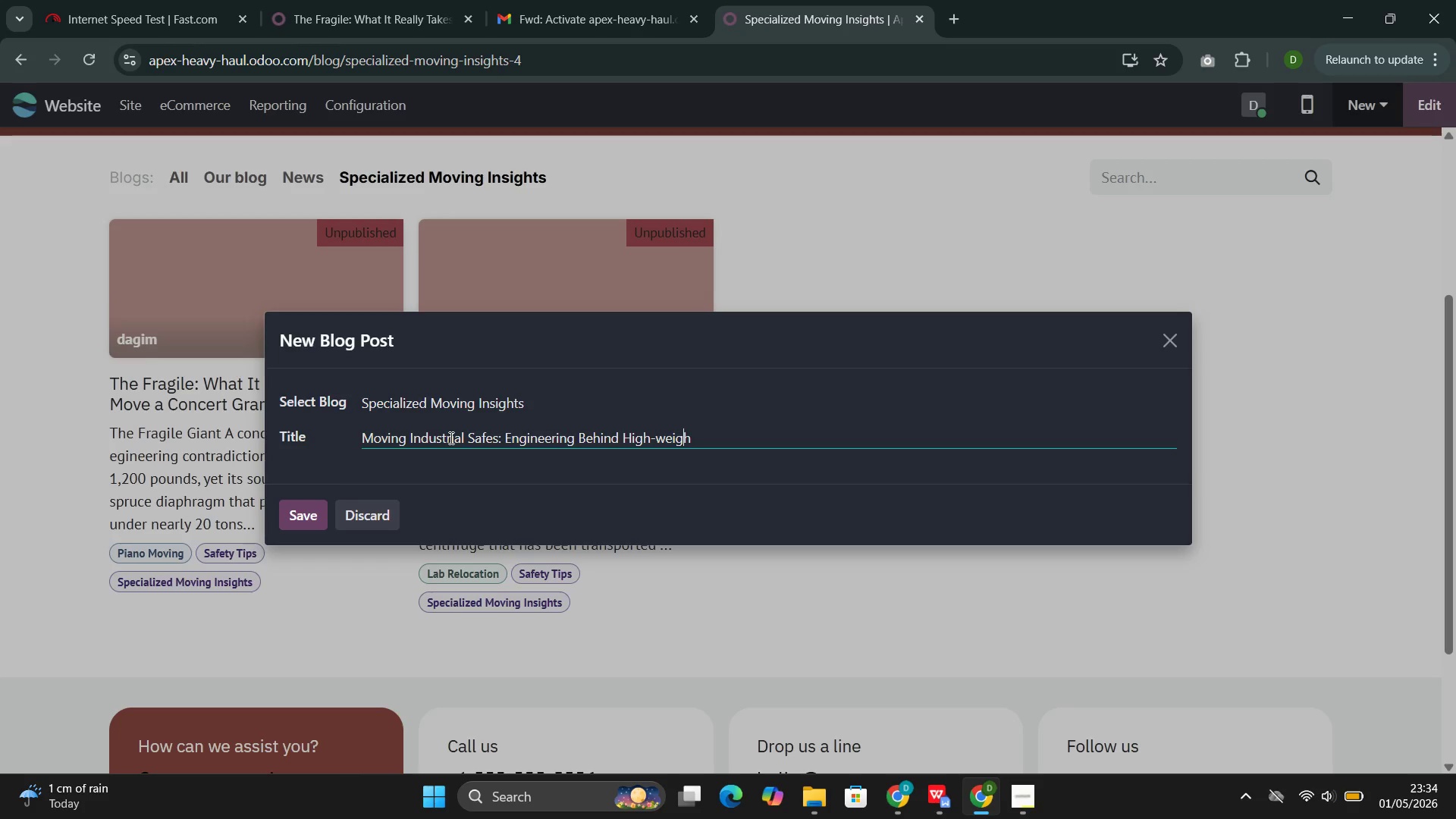 
key(ArrowLeft)
 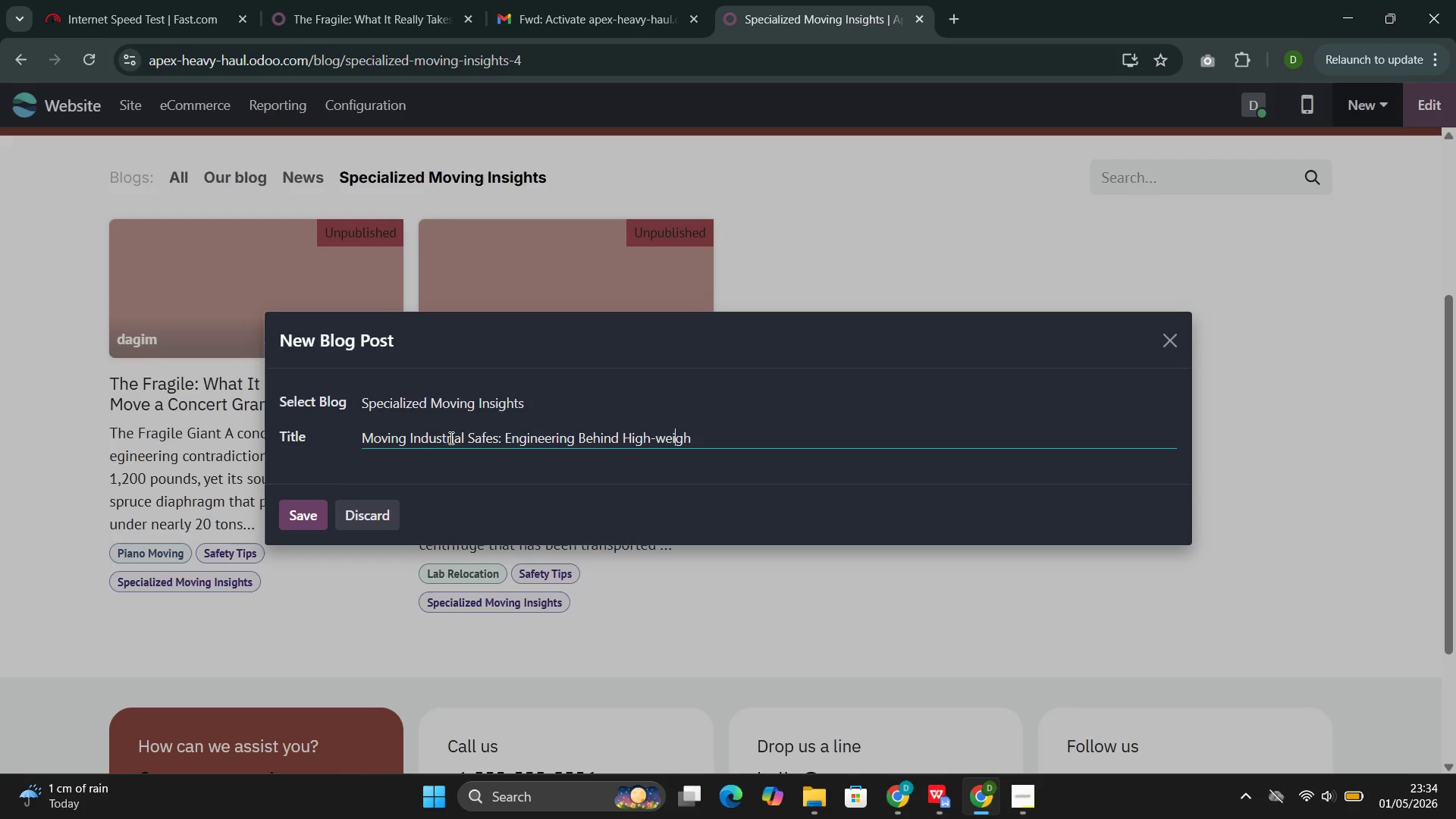 
key(ArrowLeft)
 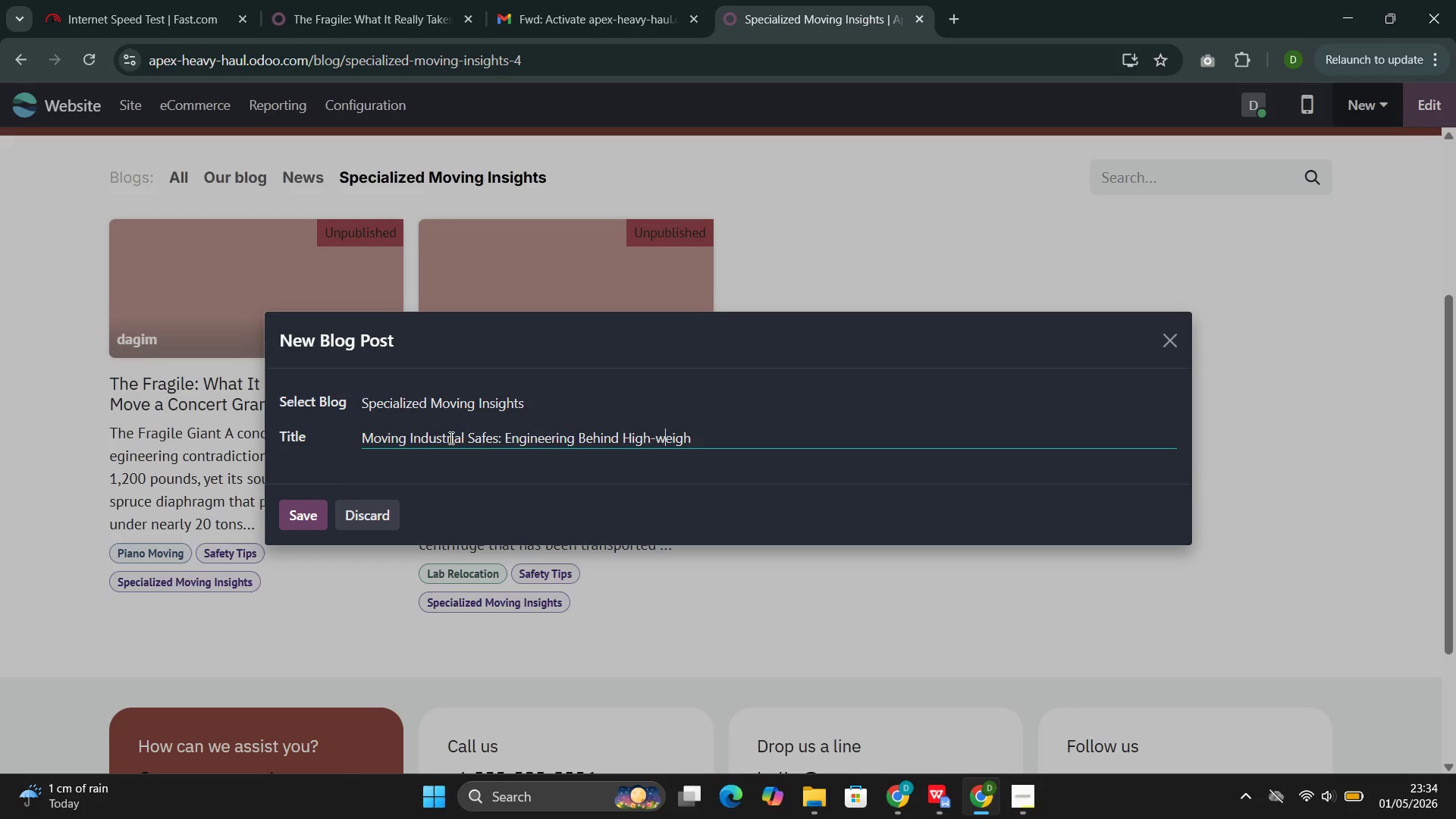 
key(ArrowLeft)
 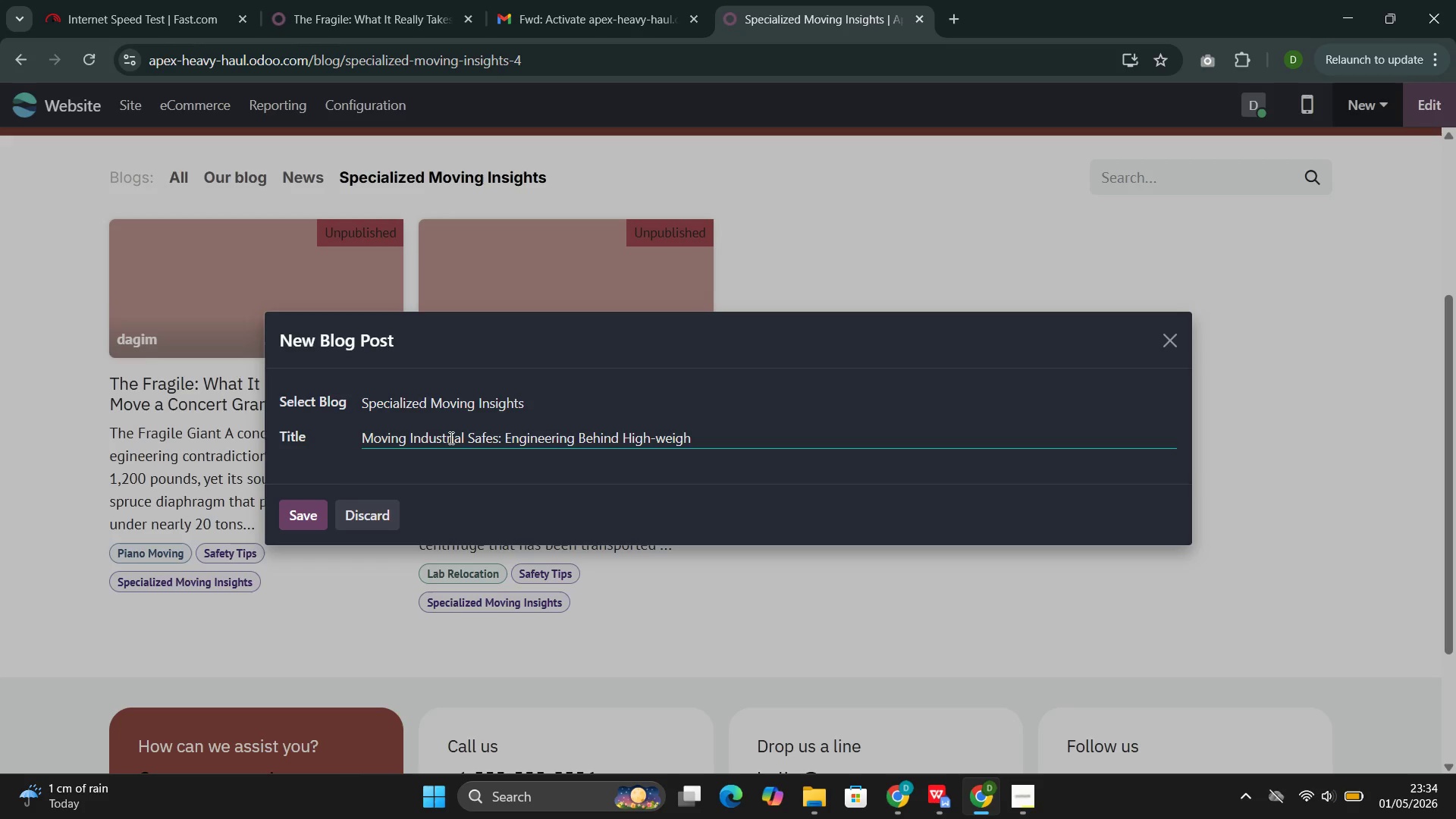 
key(Backspace)
 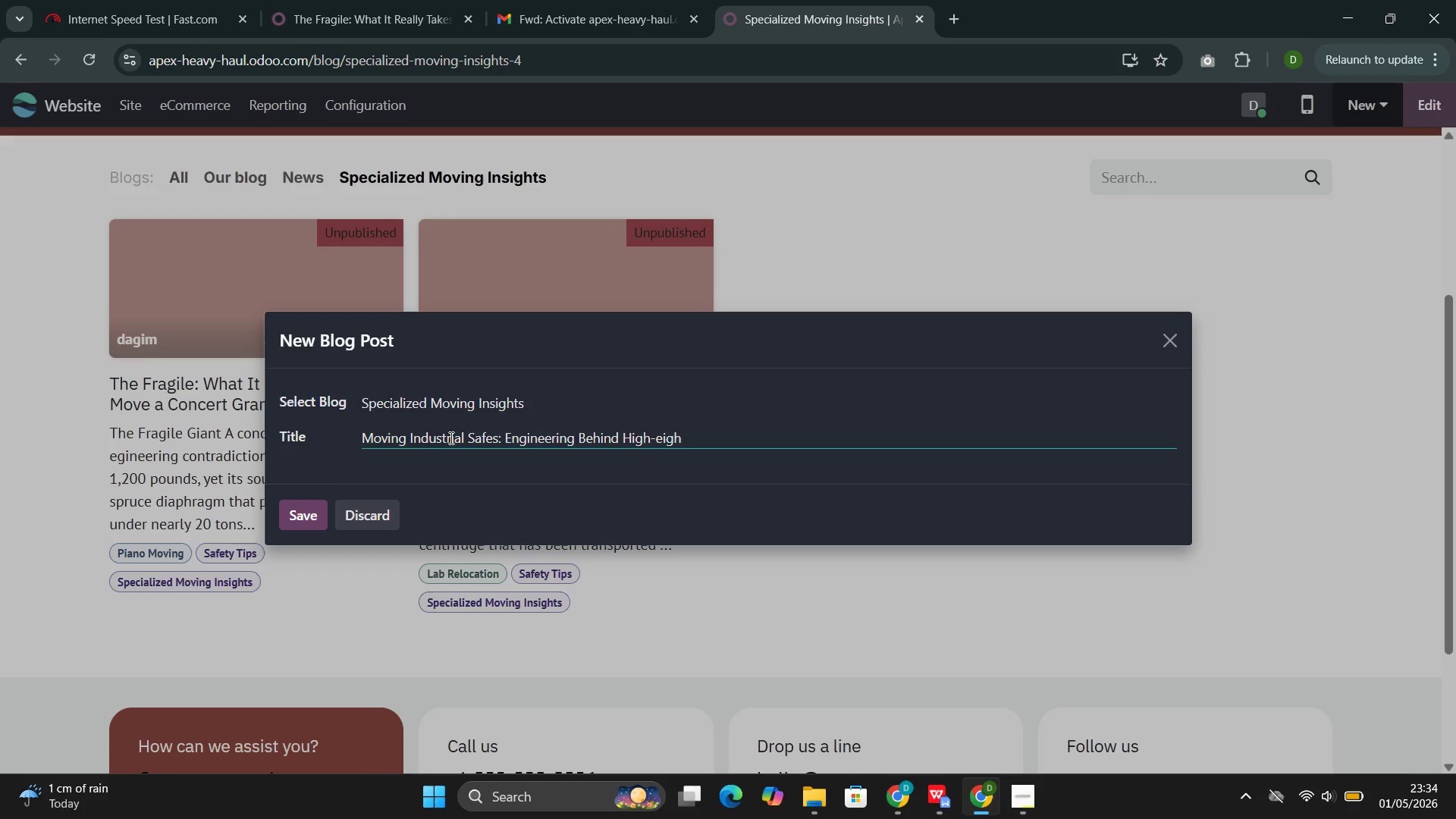 
key(Shift+W)
 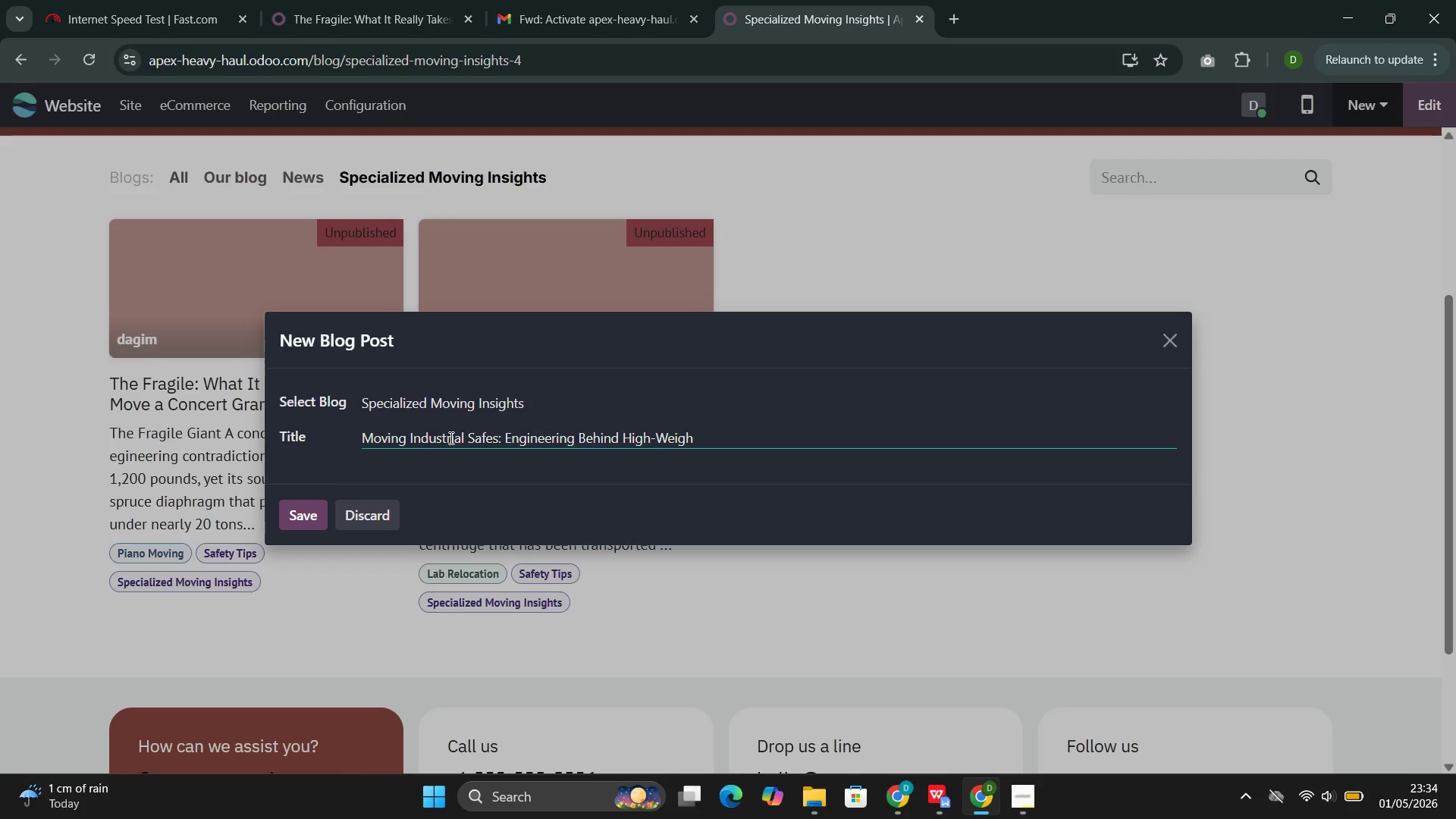 
key(ArrowRight)
 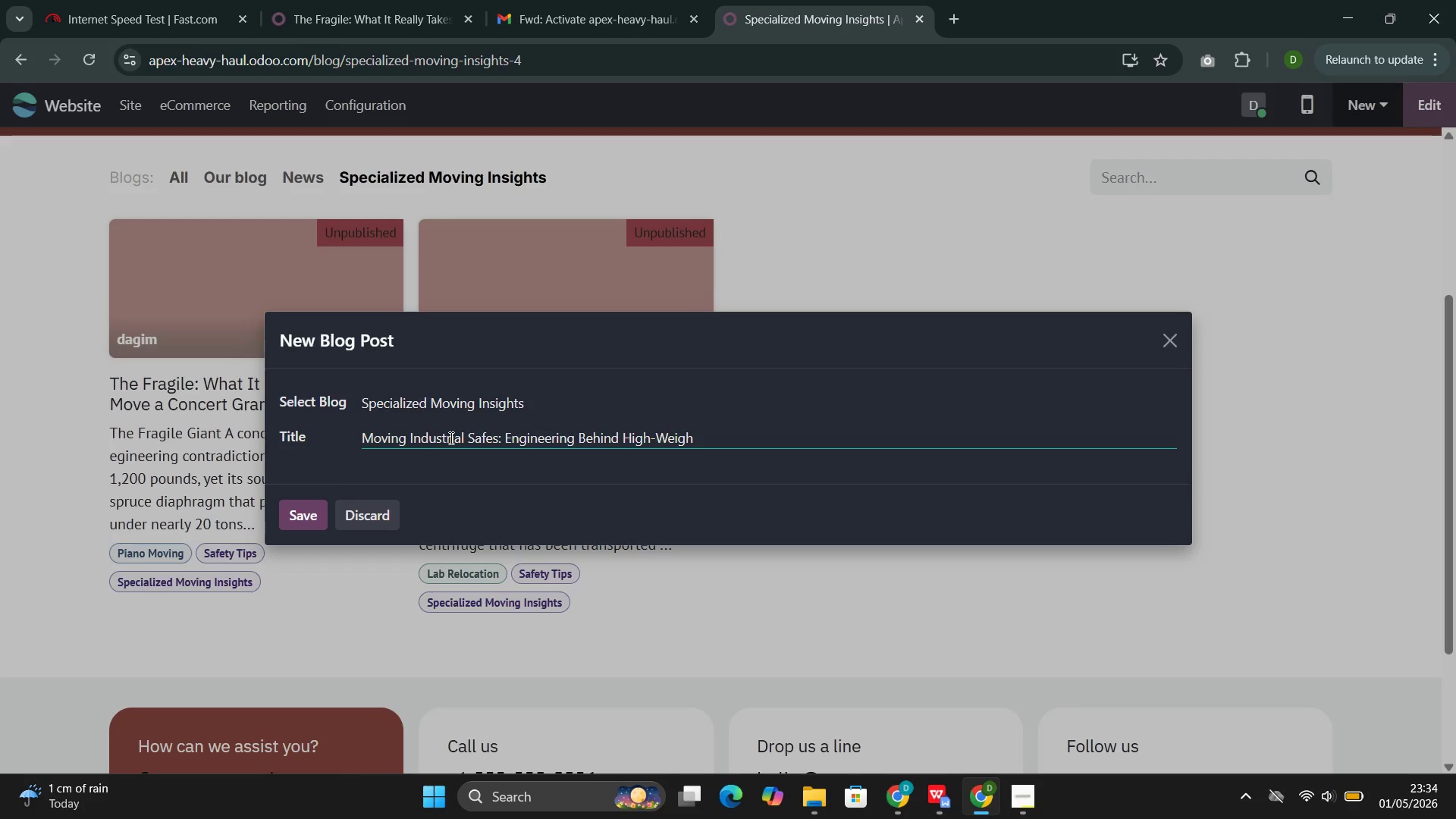 
key(ArrowRight)
 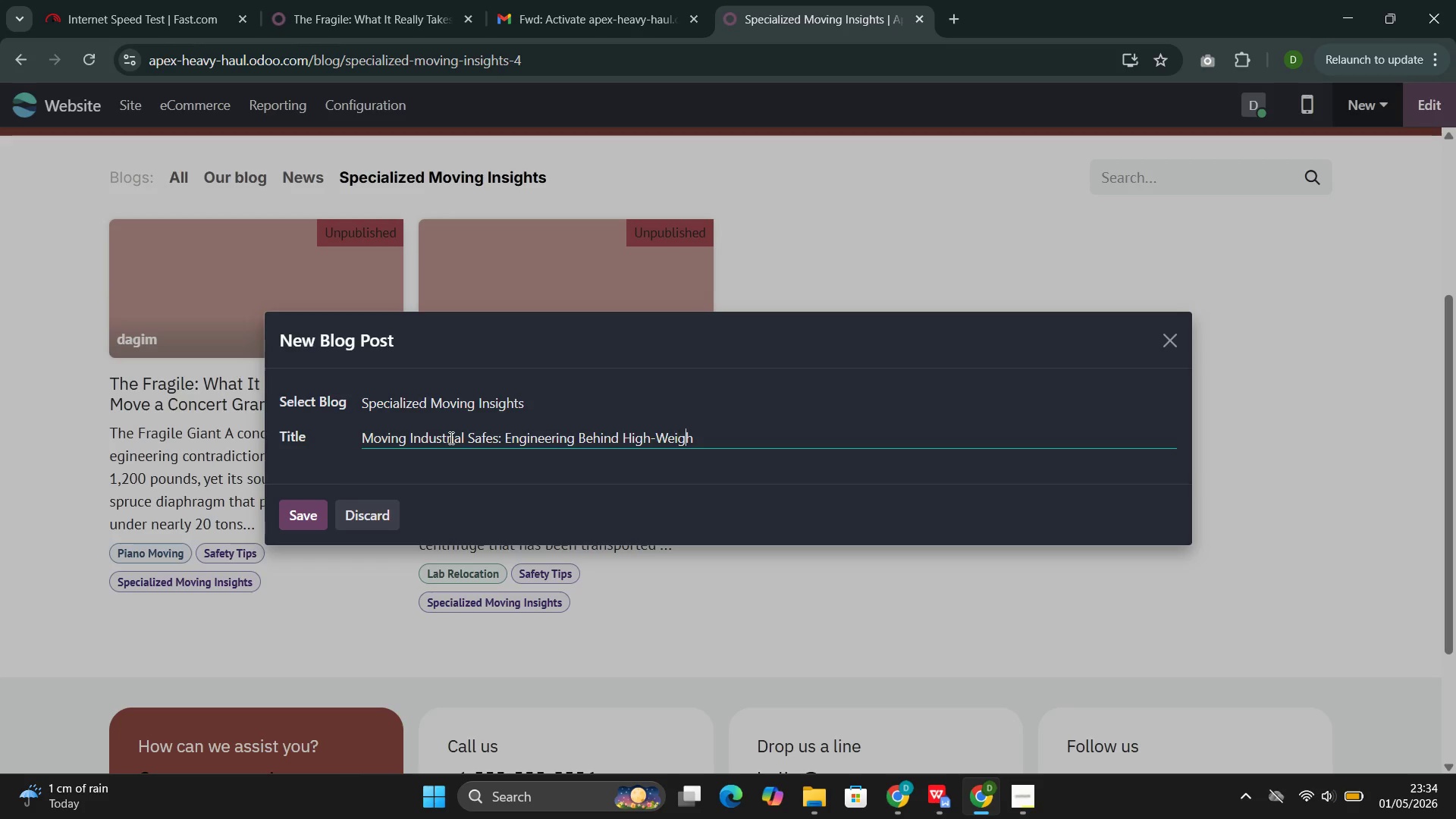 
key(ArrowRight)
 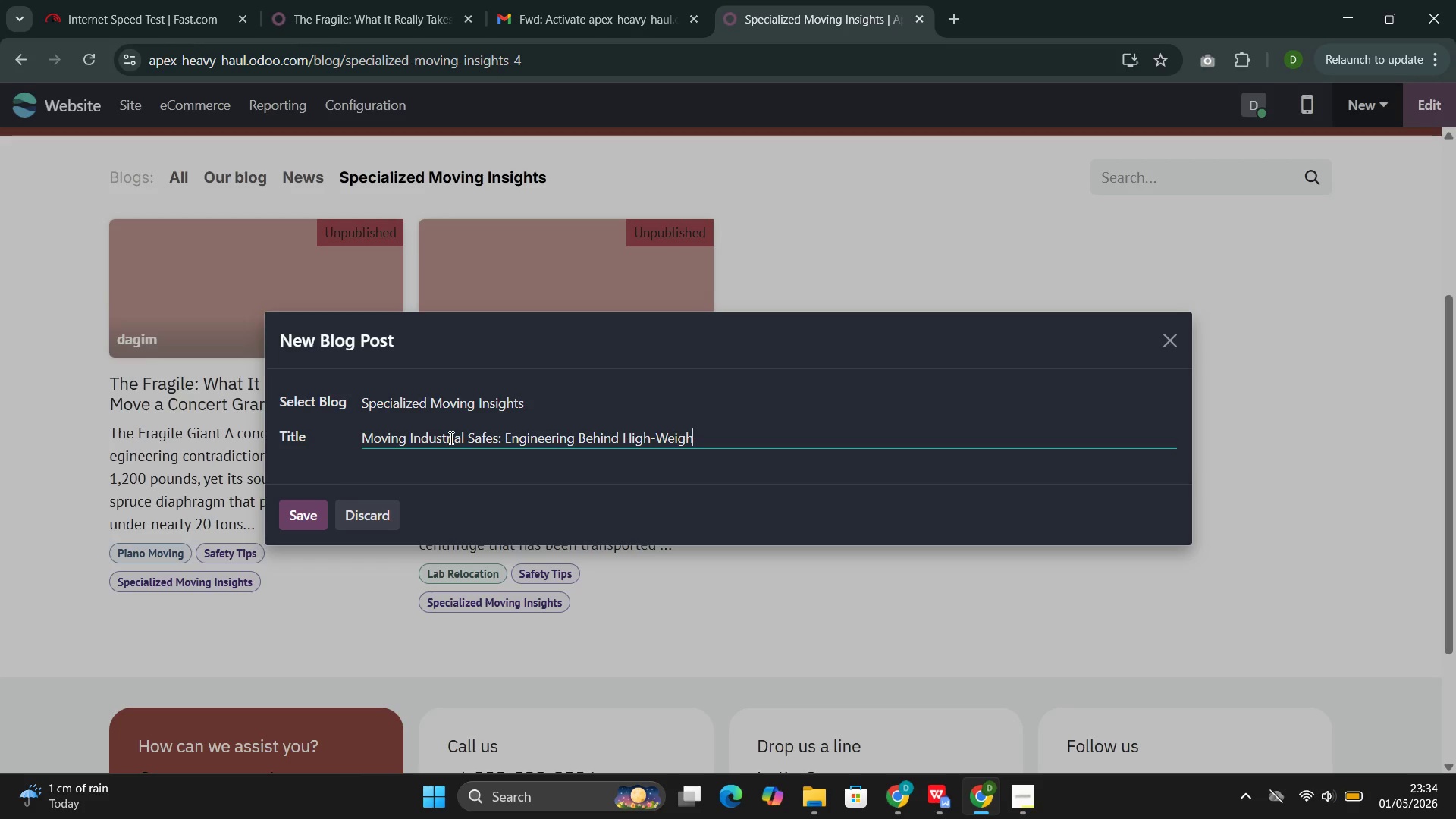 
key(ArrowRight)
 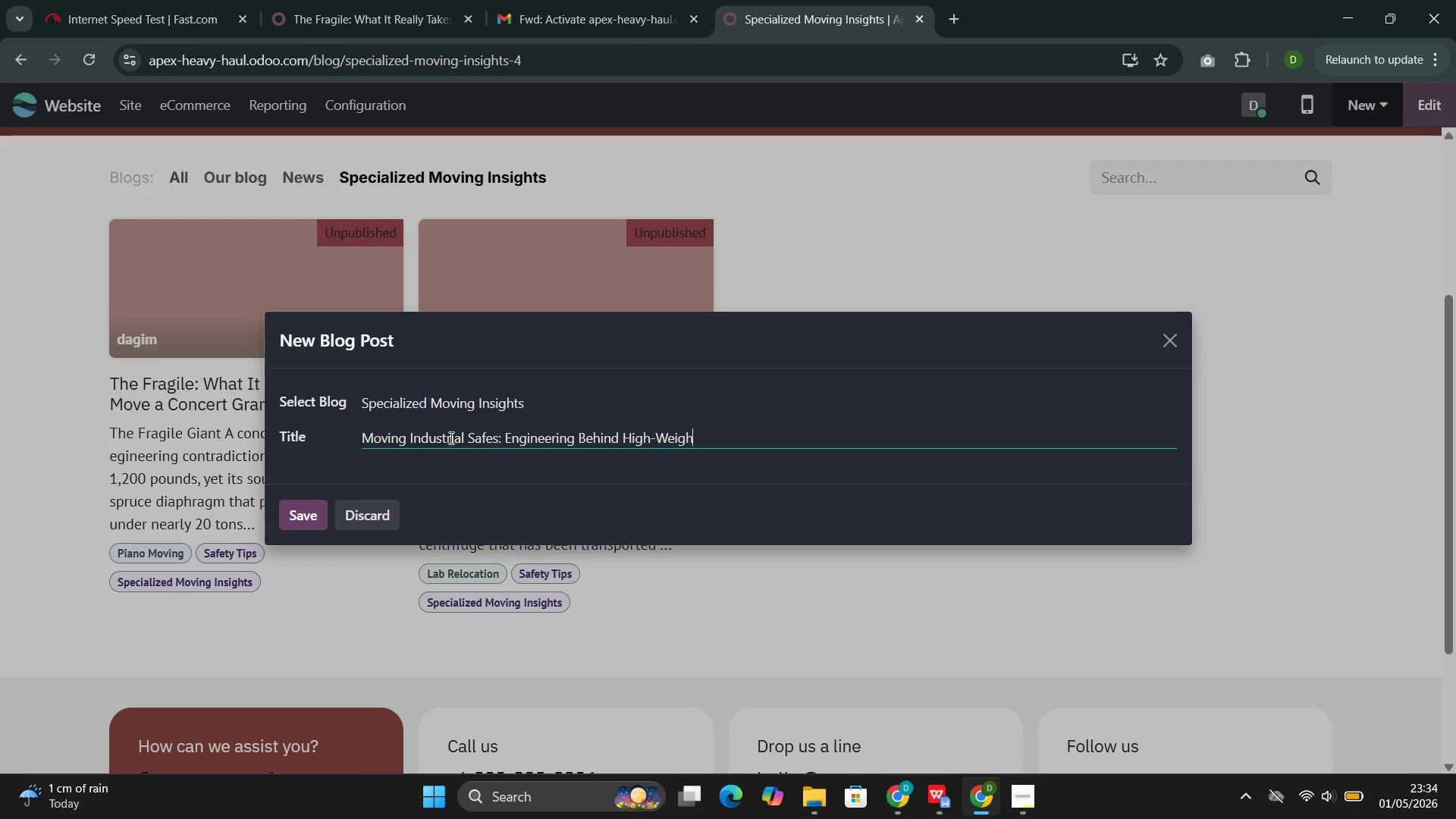 
key(T)
 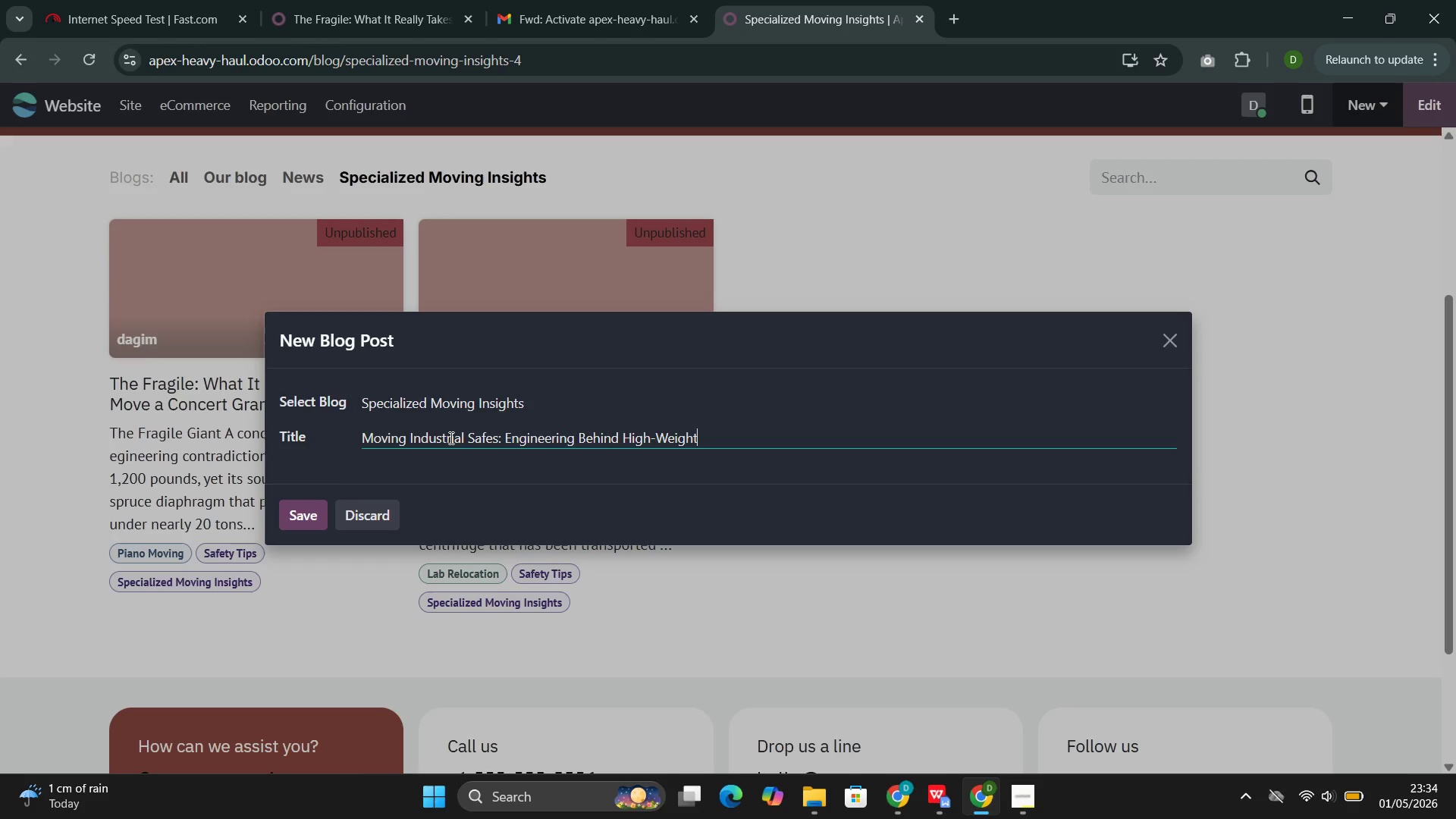 
wait(5.55)
 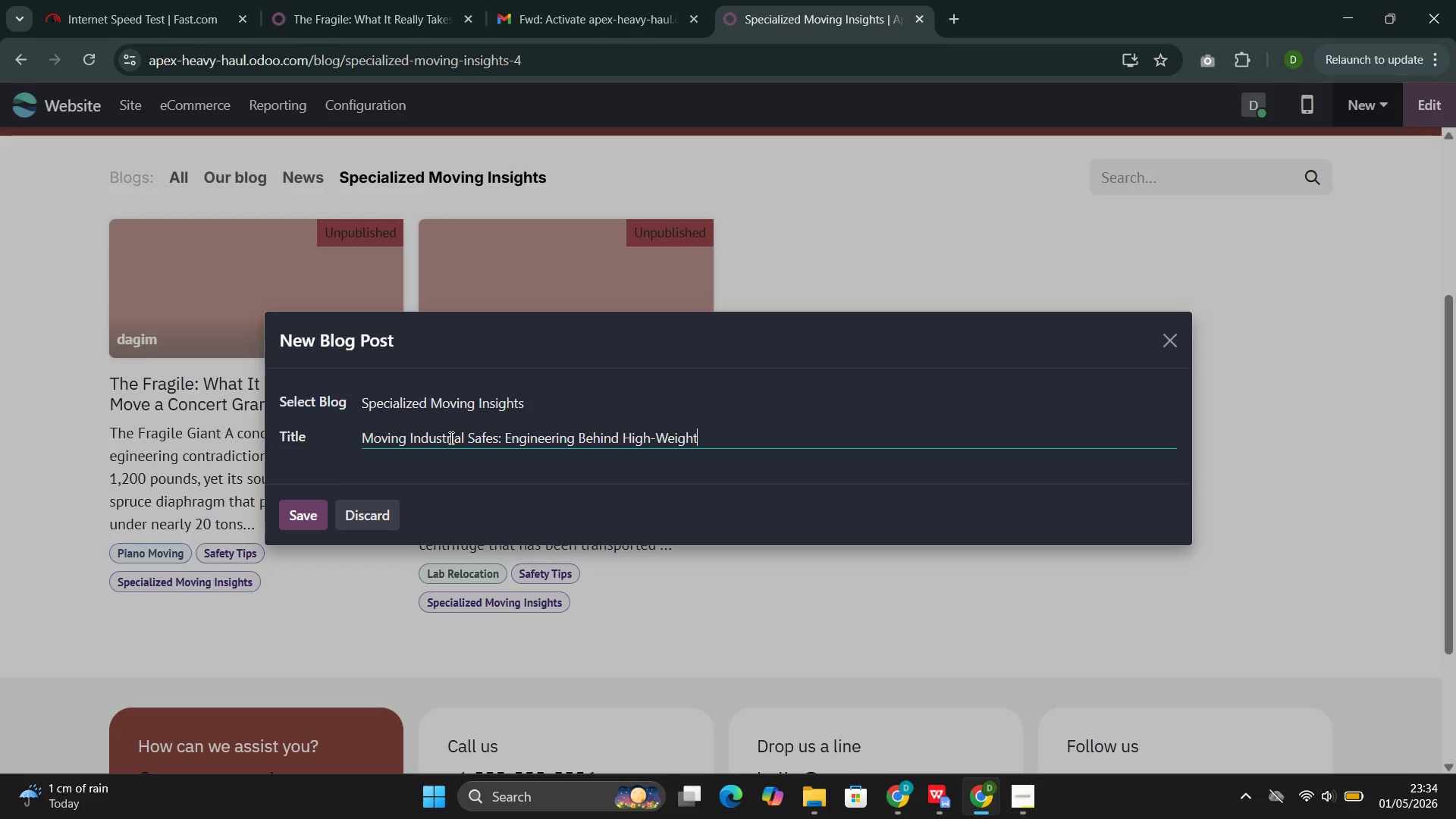 
type(, High-Security )
 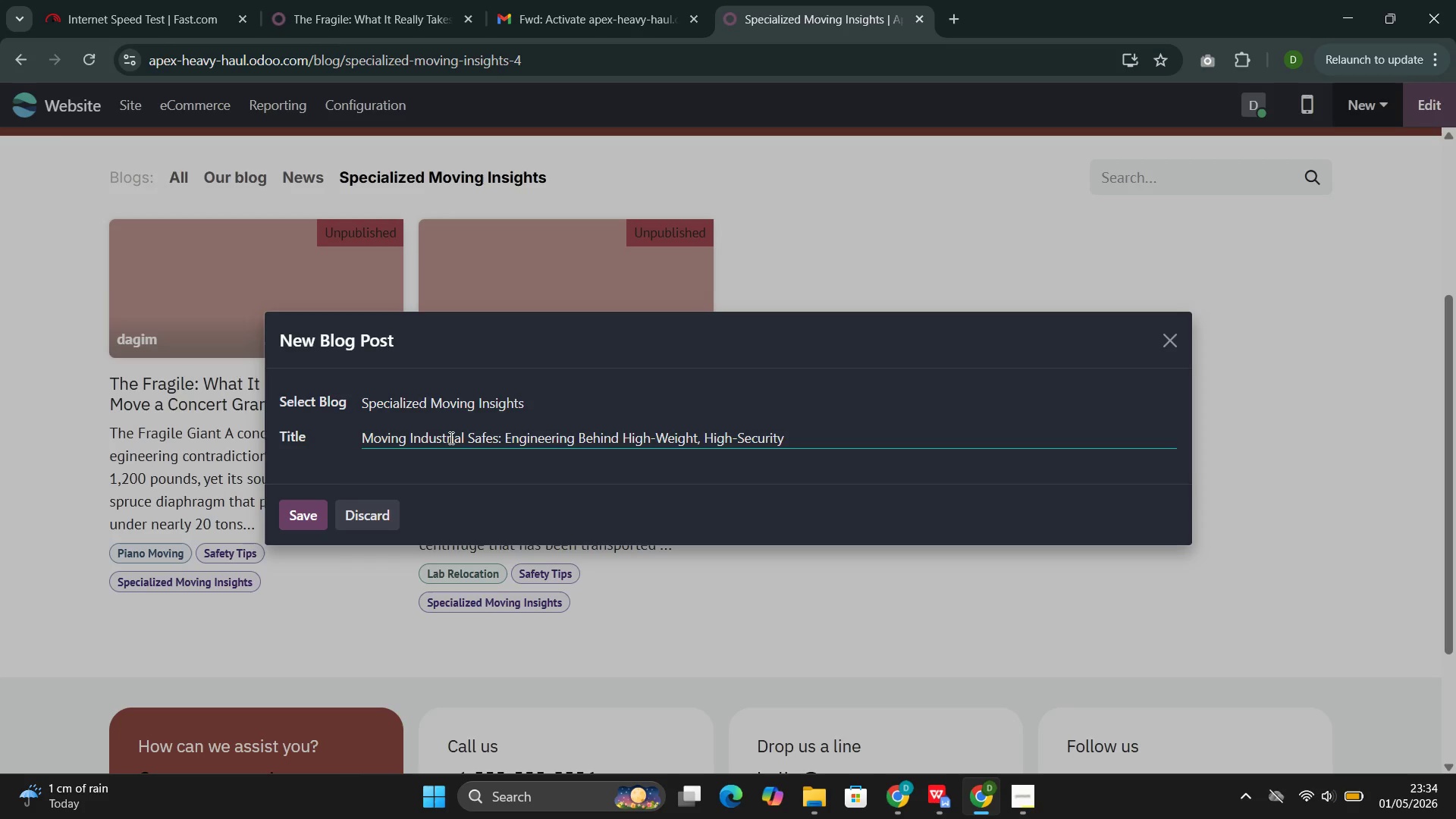 
hold_key(key=ShiftLeft, duration=0.38)
 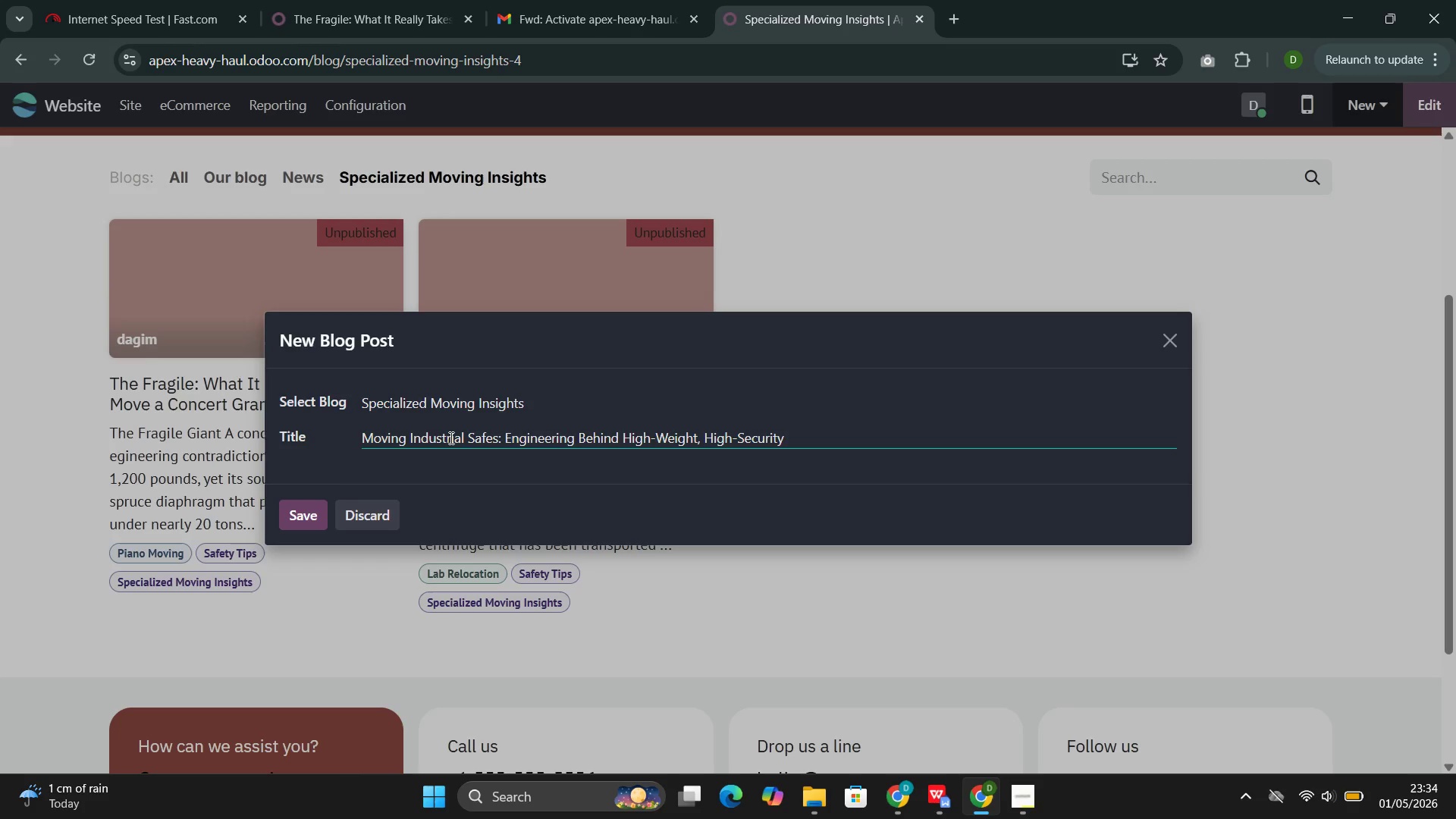 
type(Tran)
 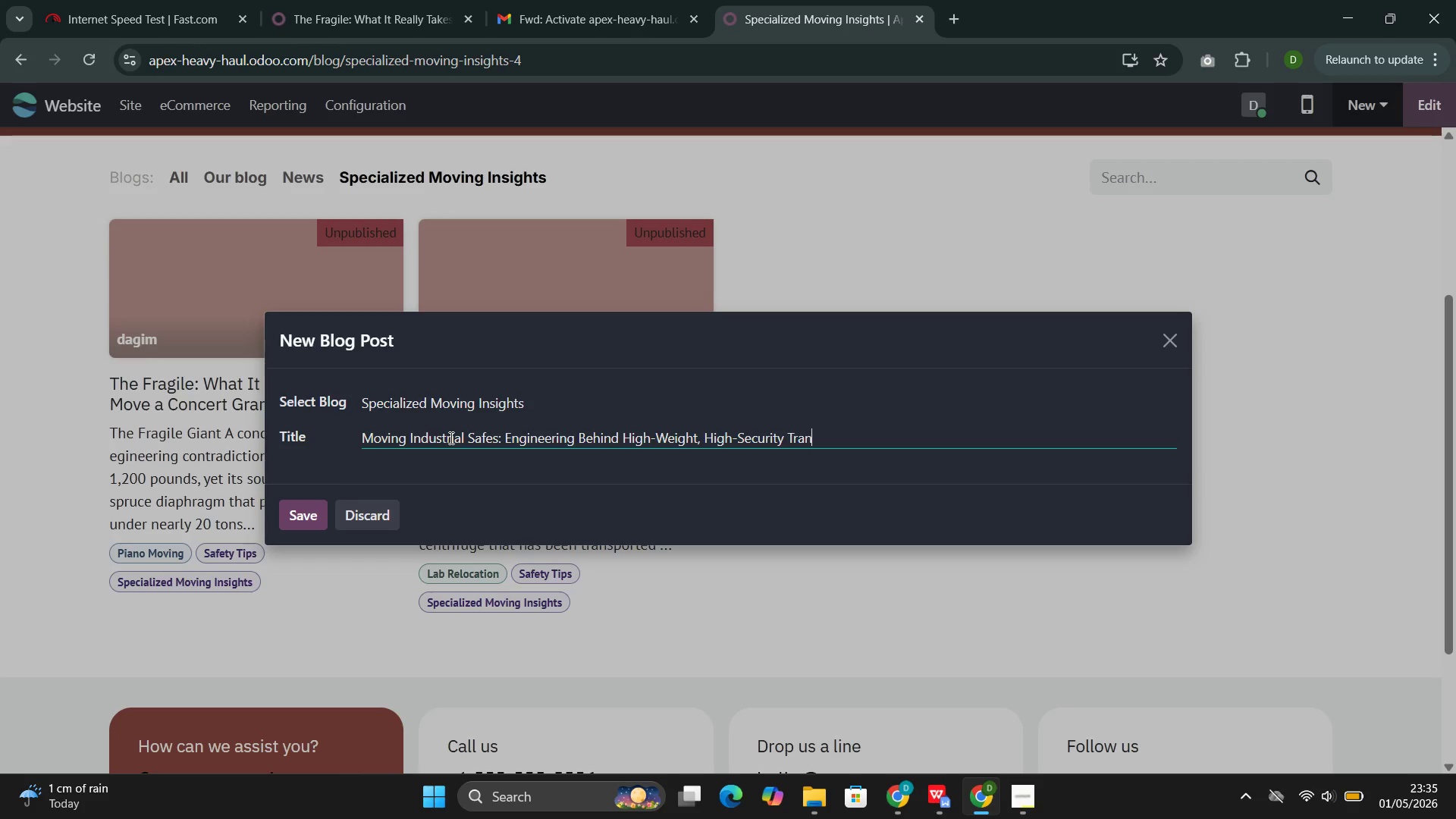 
type(spo)
 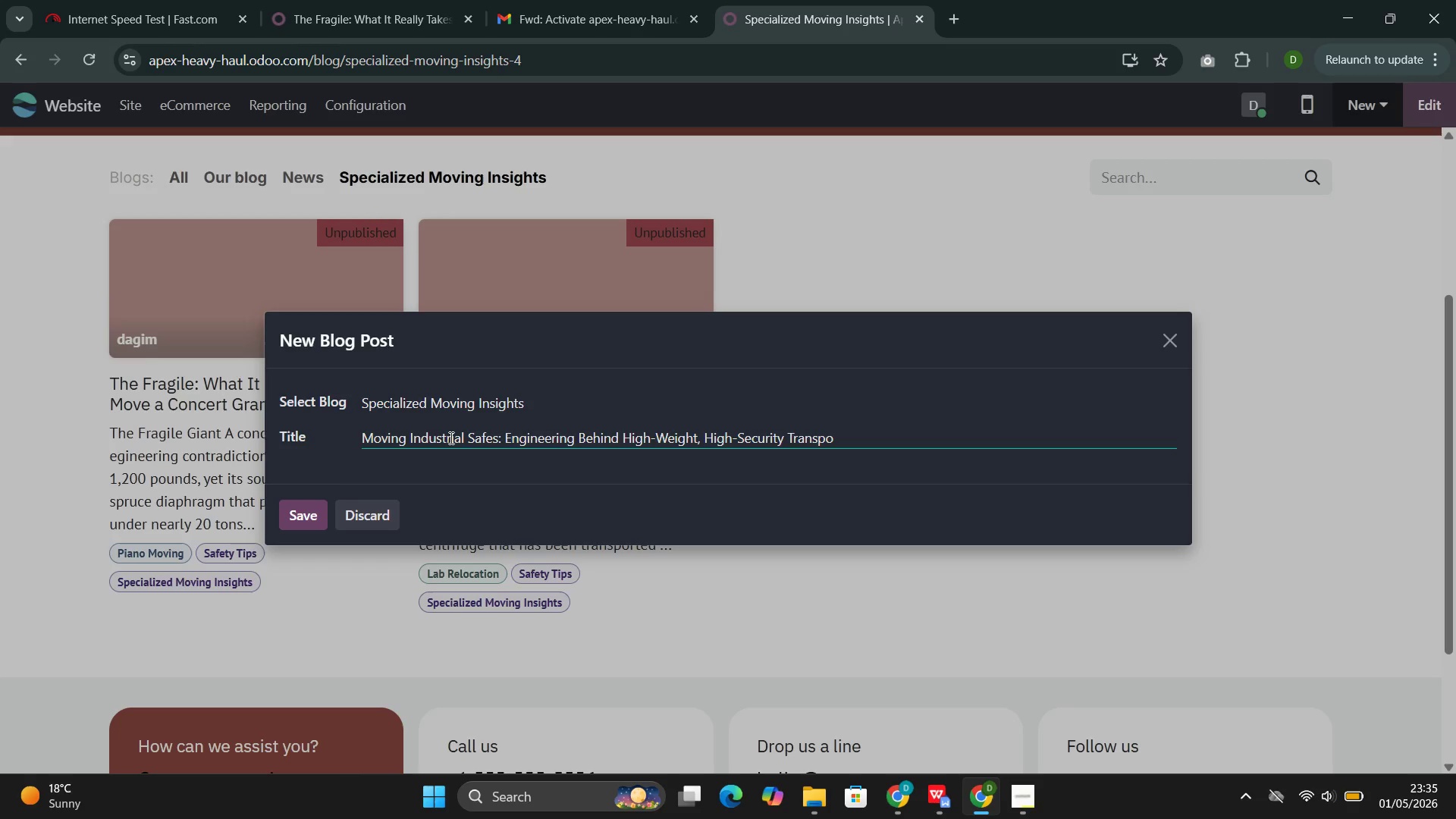 
wait(5.14)
 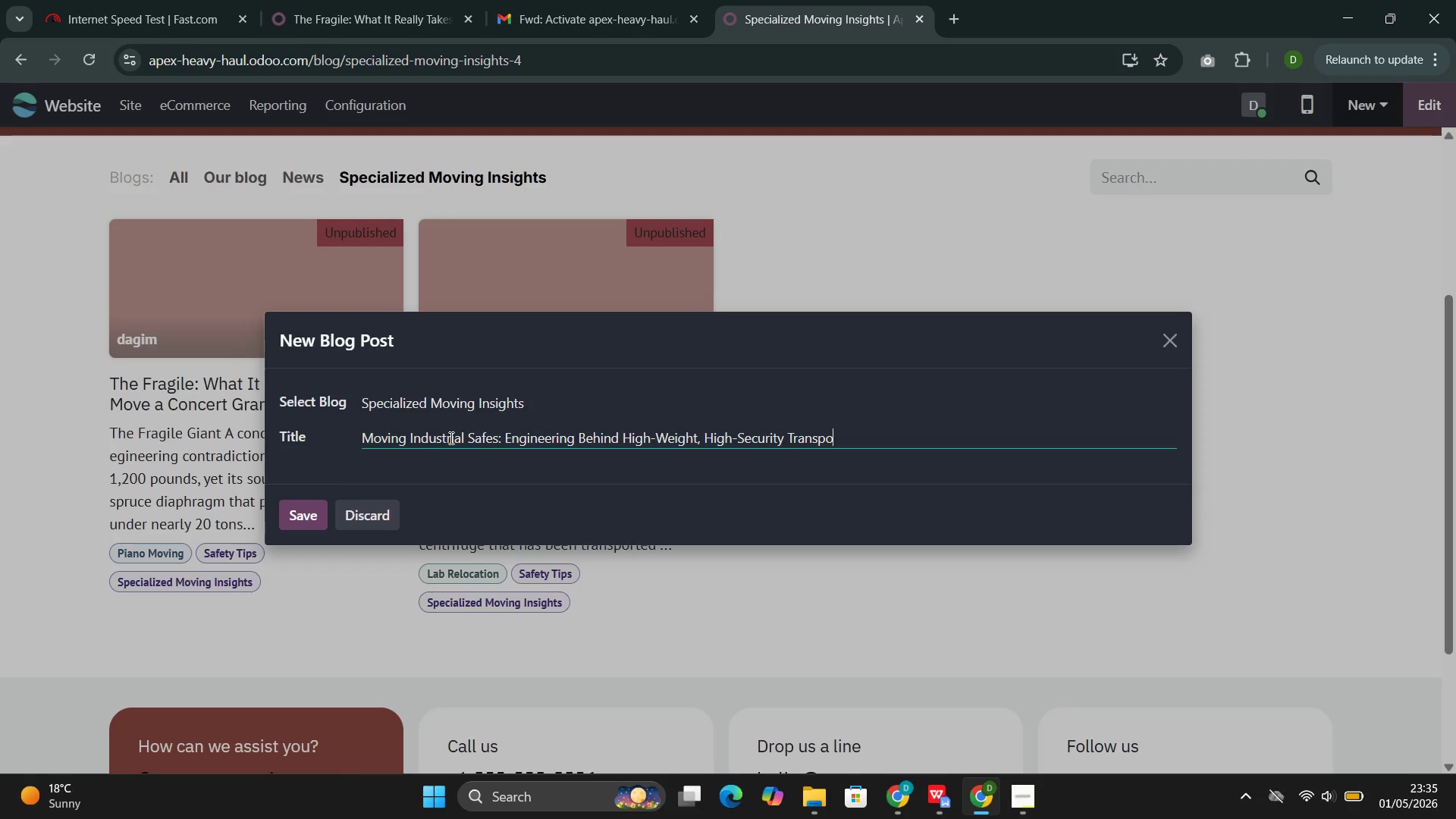 
type(rt)
 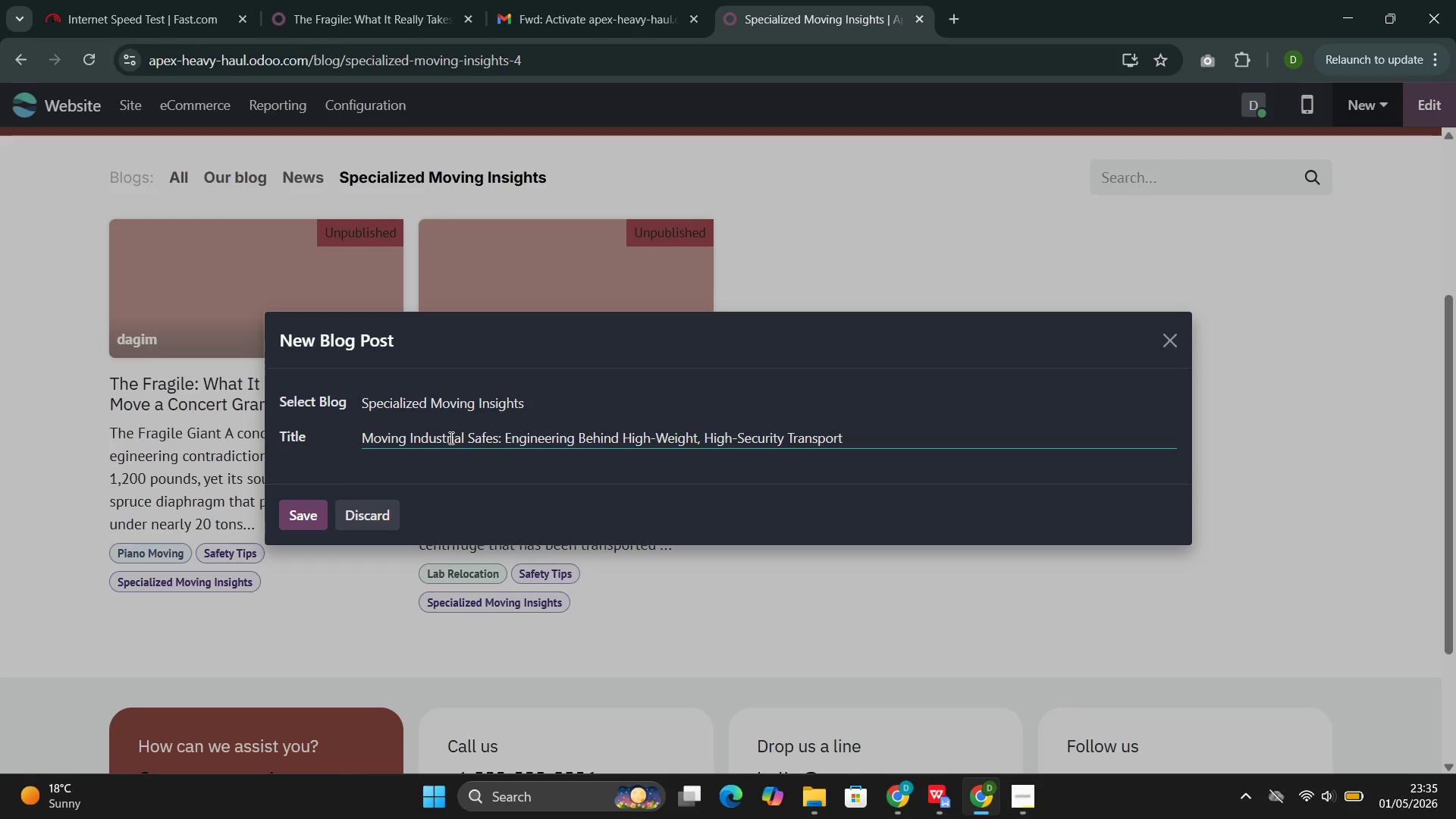 
wait(12.02)
 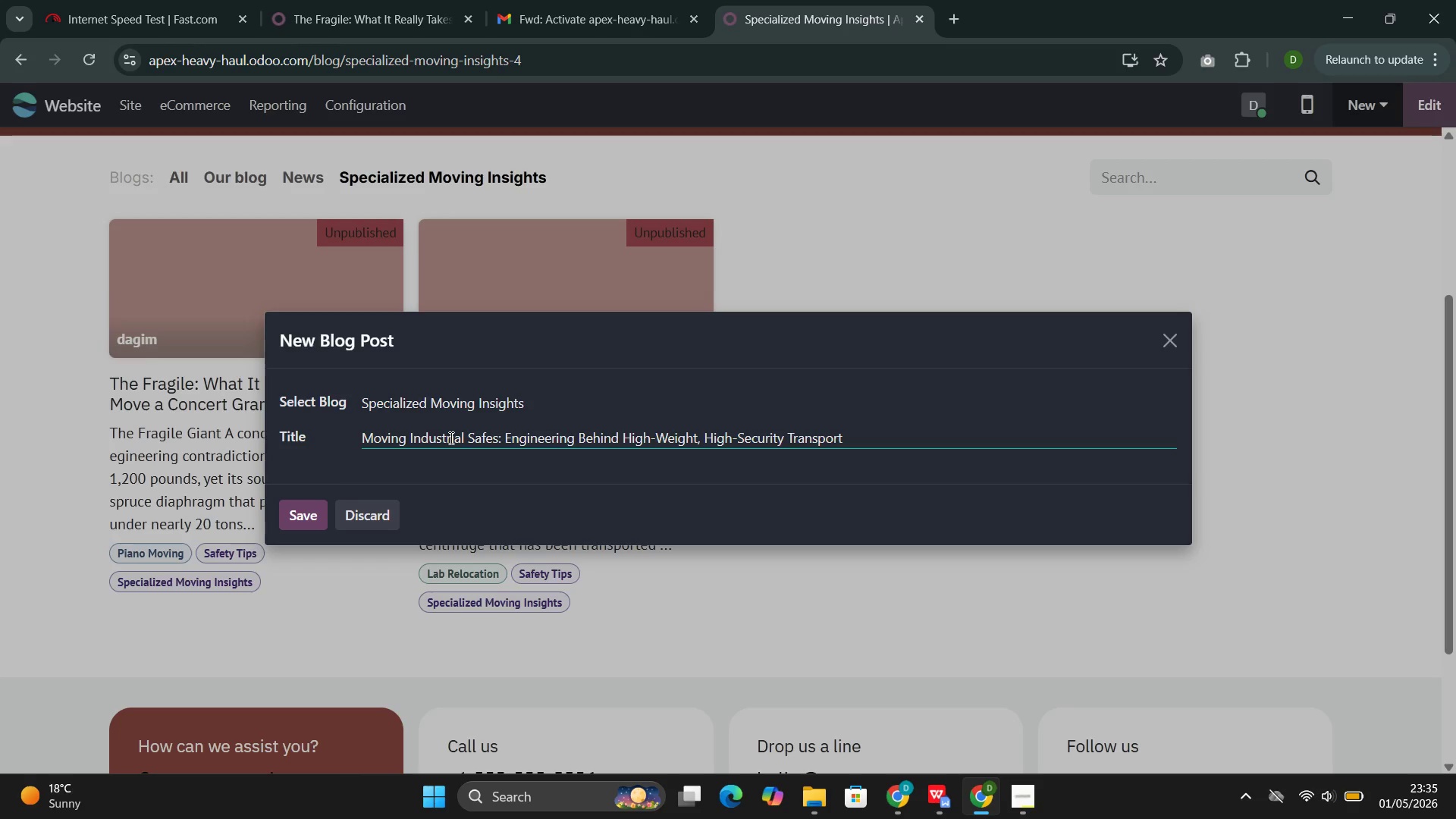 
left_click([299, 510])
 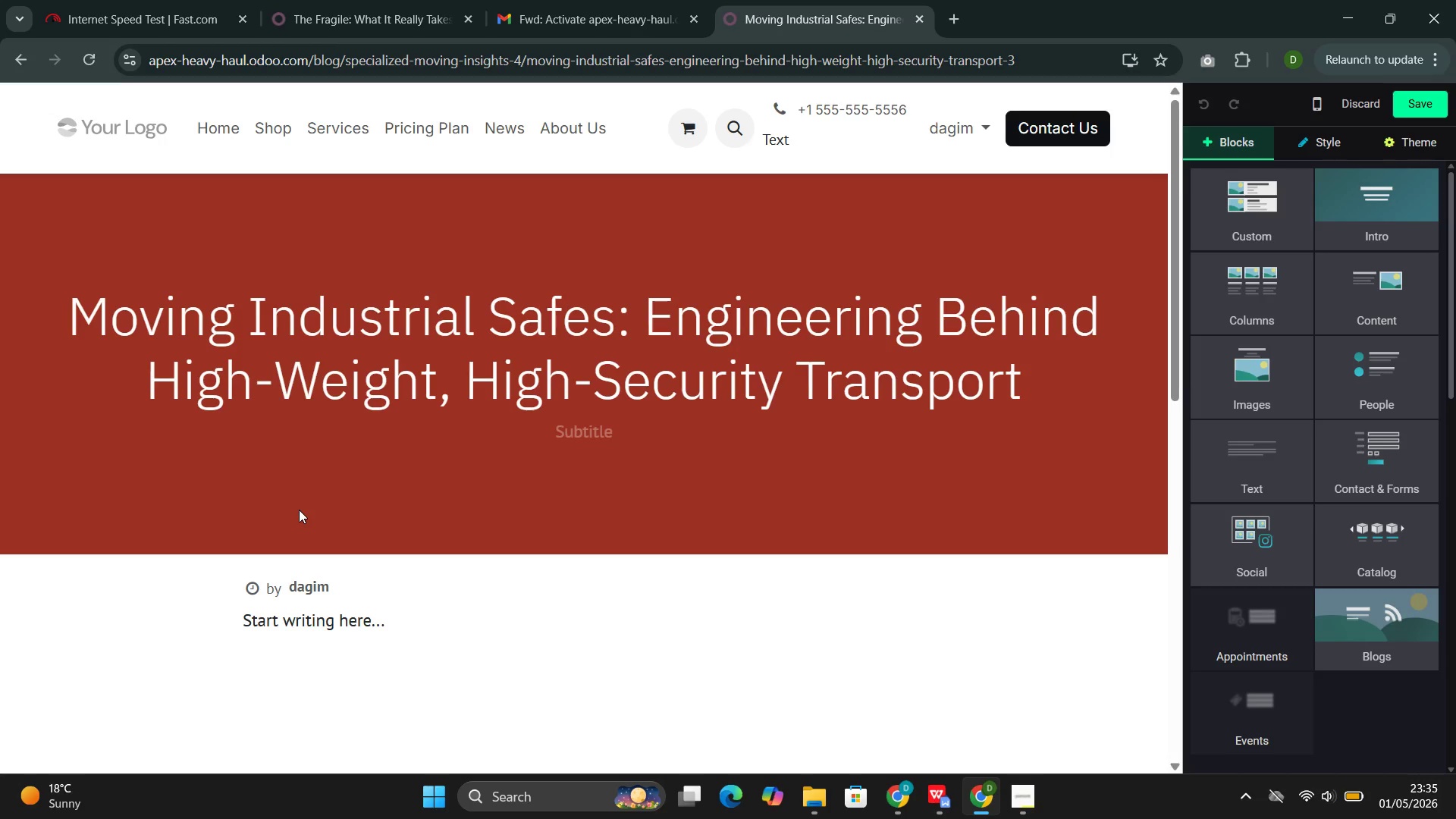 
wait(25.0)
 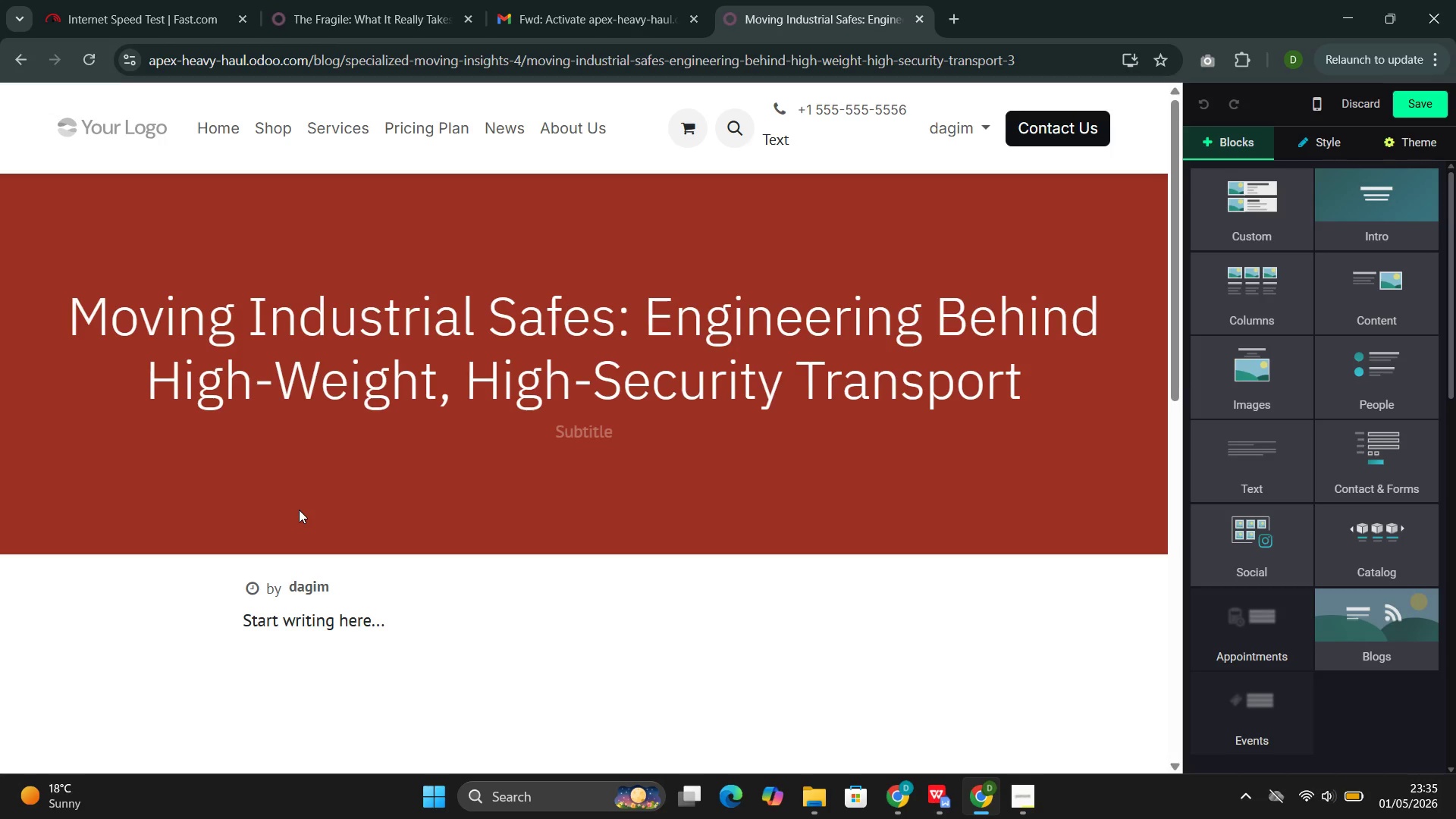 
left_click([1285, 284])
 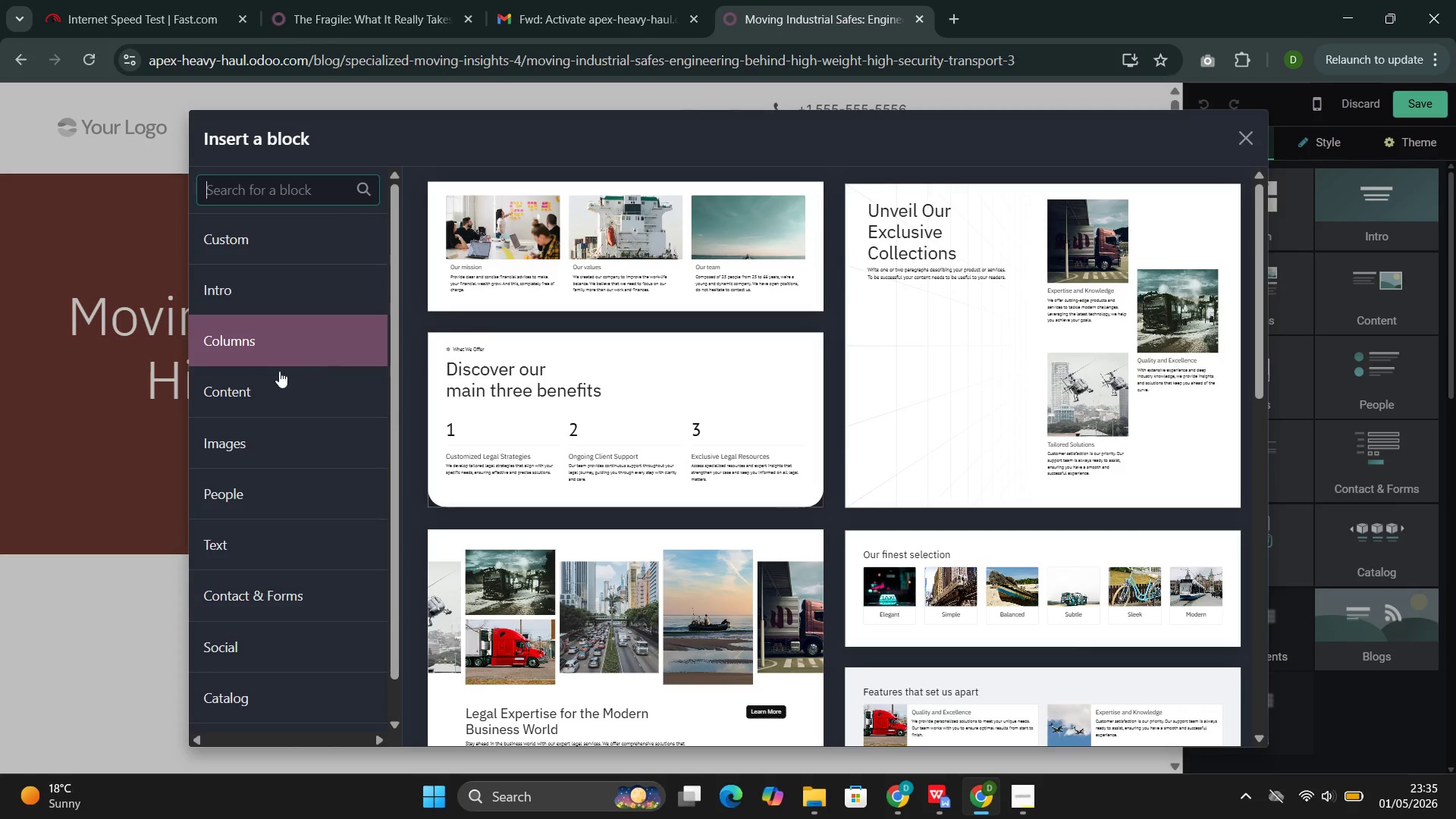 
left_click([265, 391])
 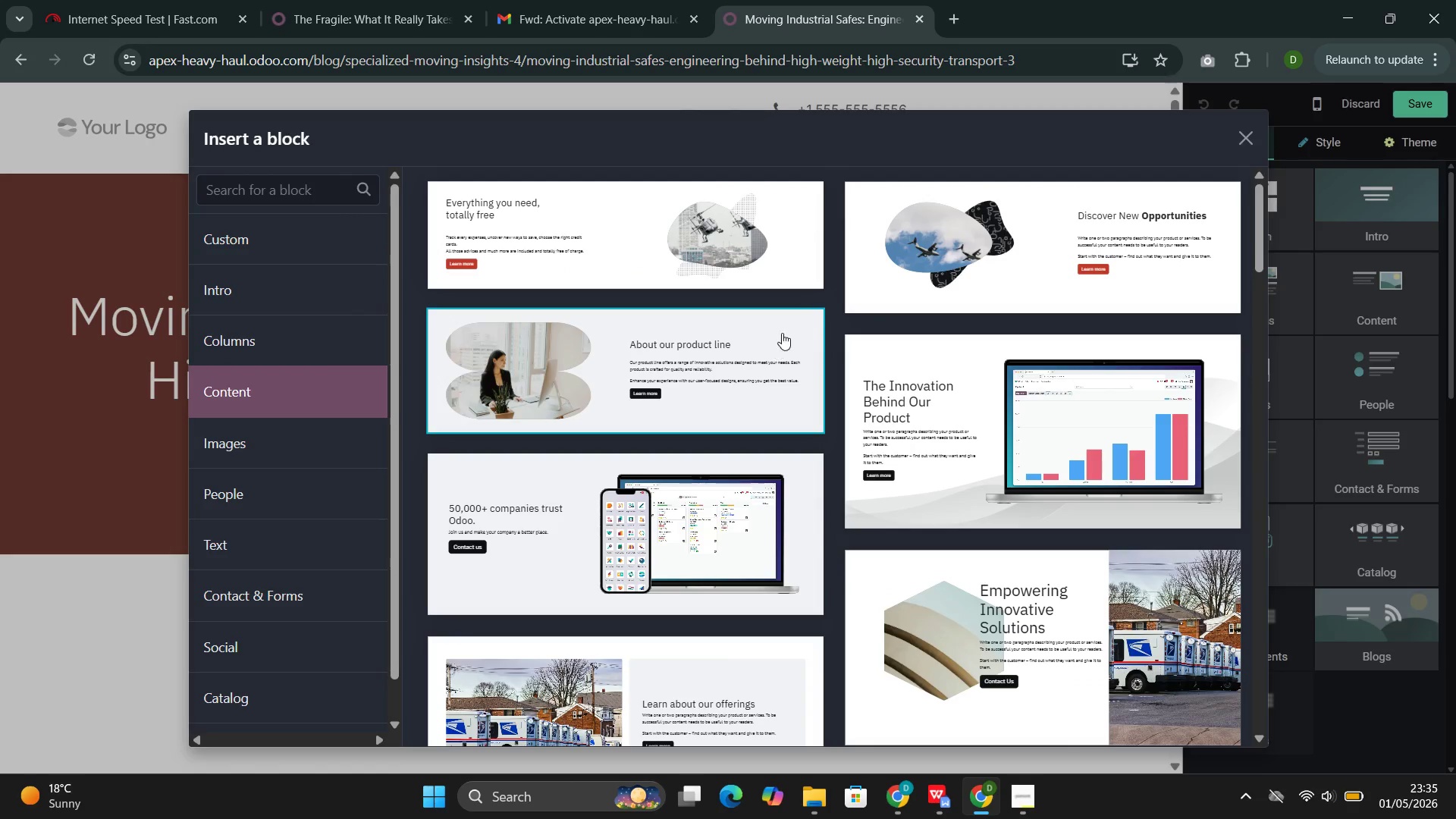 
left_click([633, 351])
 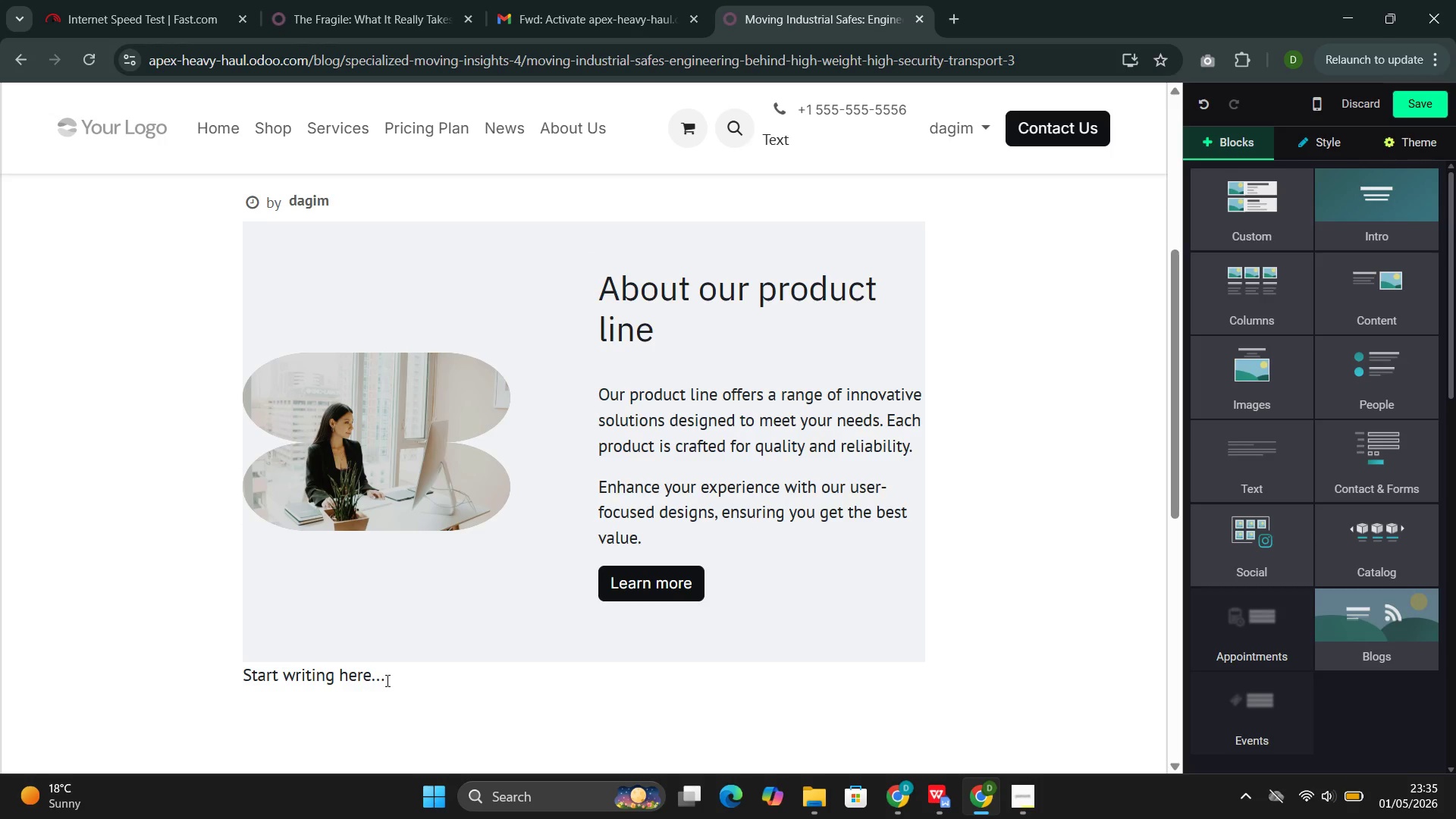 
left_click_drag(start_coordinate=[403, 676], to_coordinate=[238, 676])
 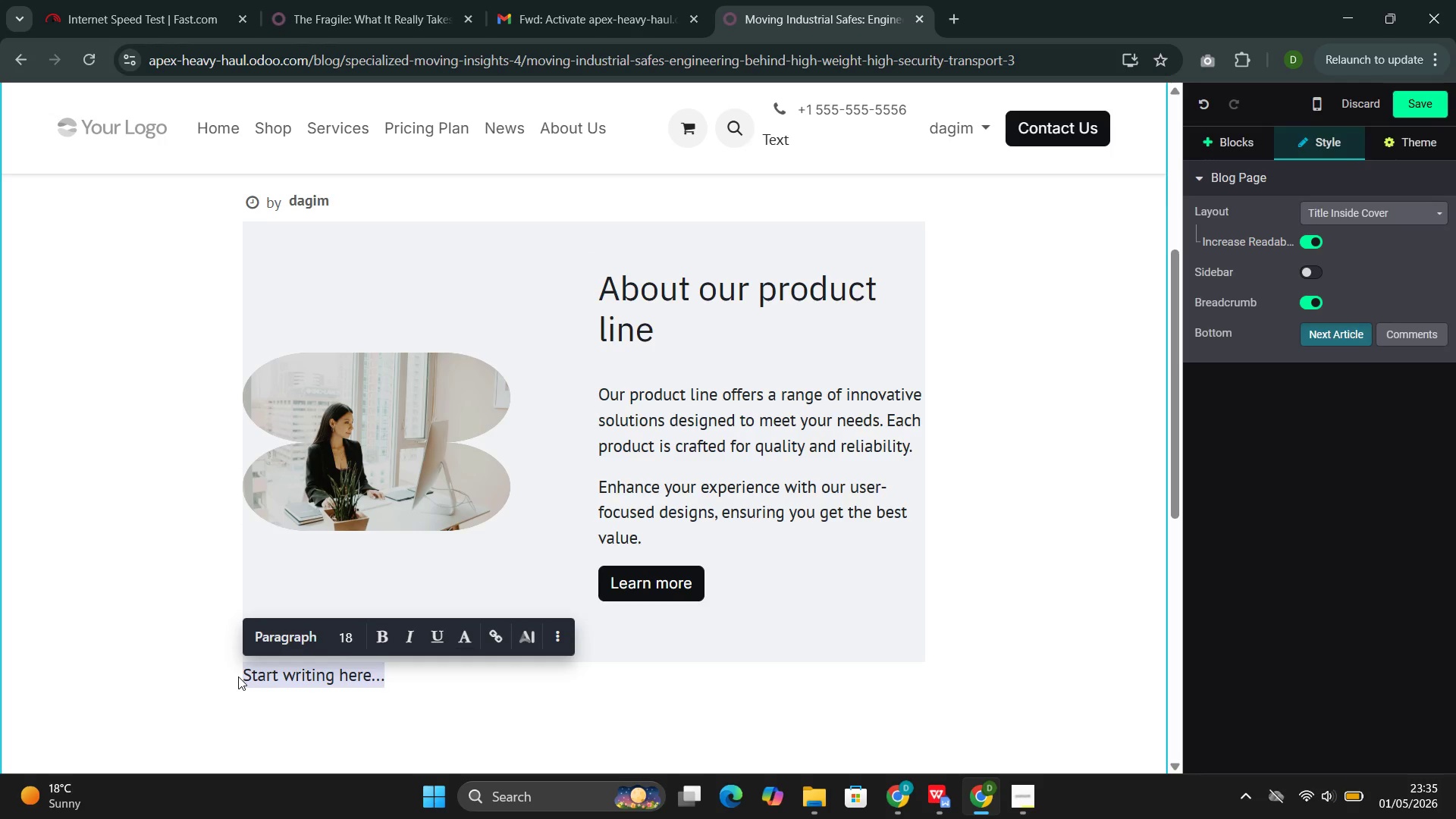 
key(Backspace)
 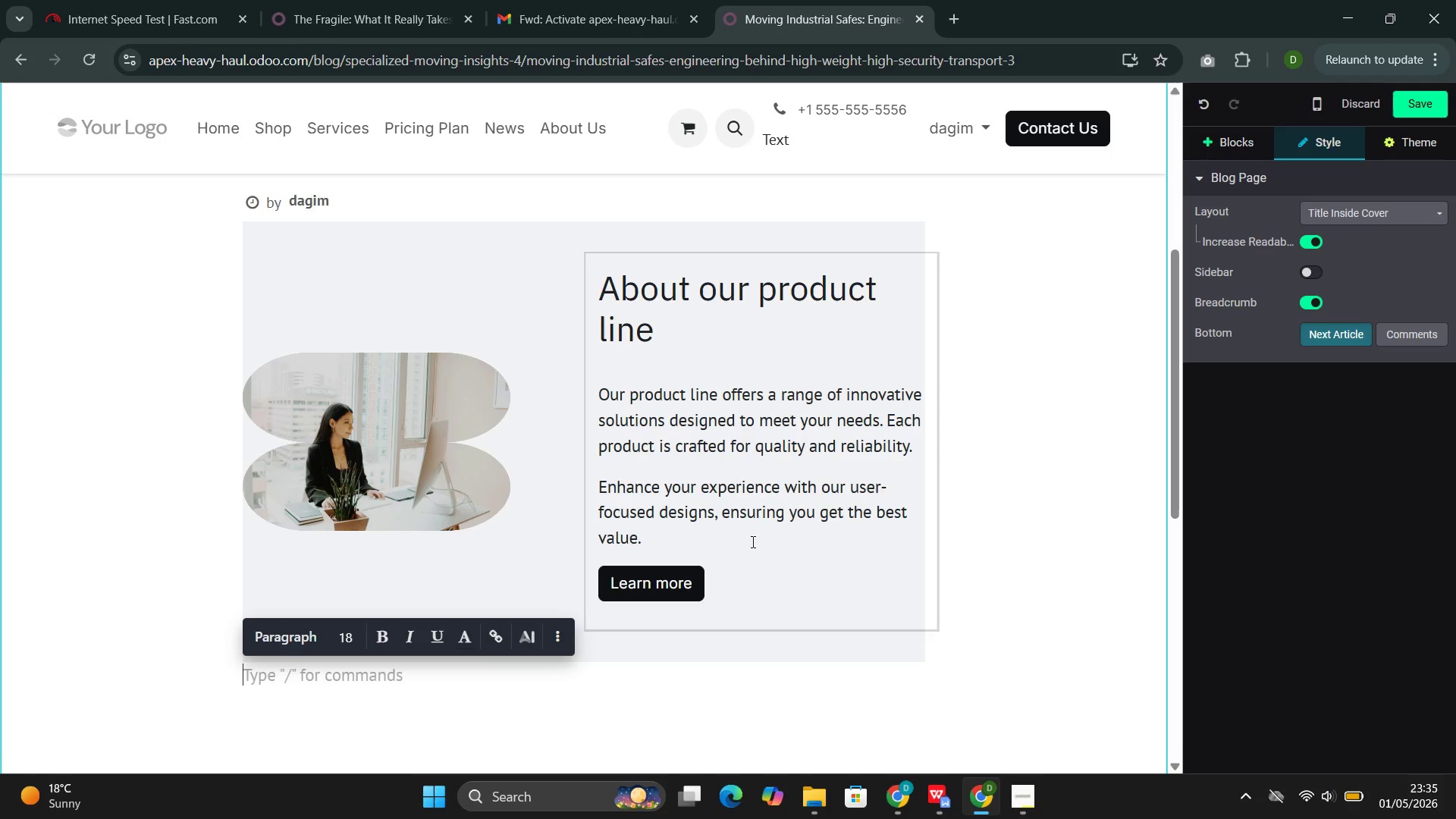 
left_click([808, 607])
 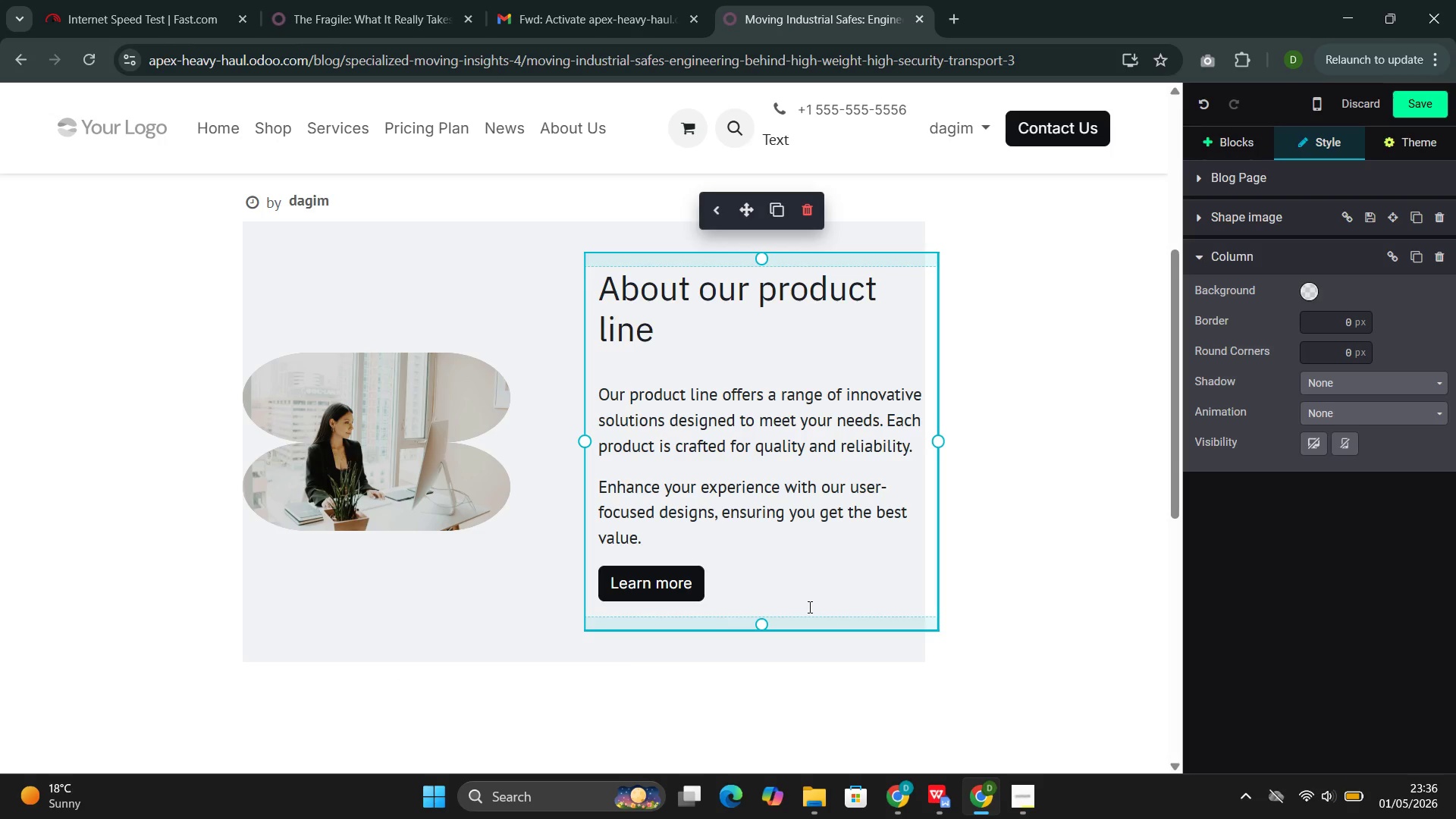 
wait(12.45)
 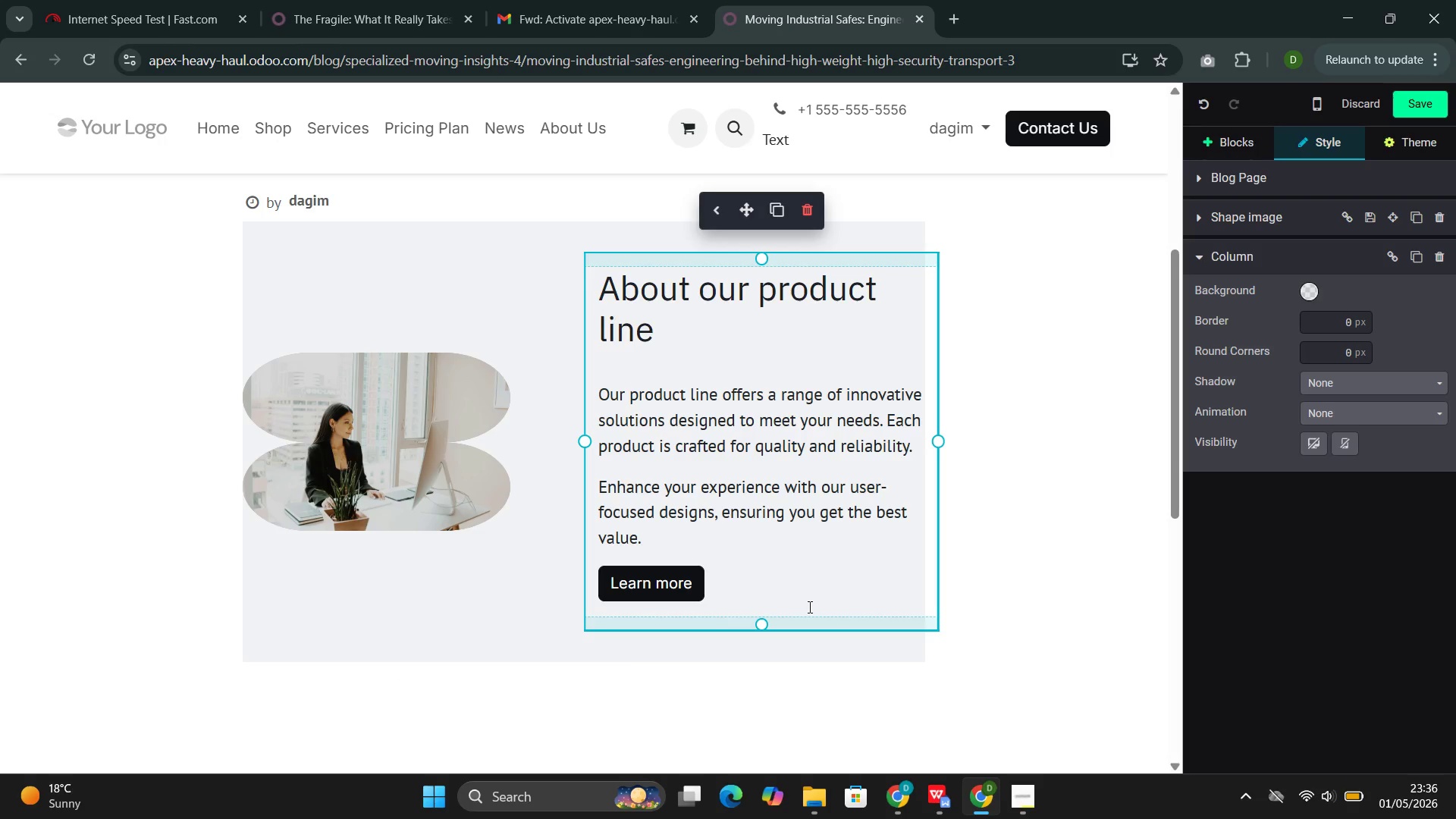 
left_click_drag(start_coordinate=[672, 330], to_coordinate=[620, 297])
 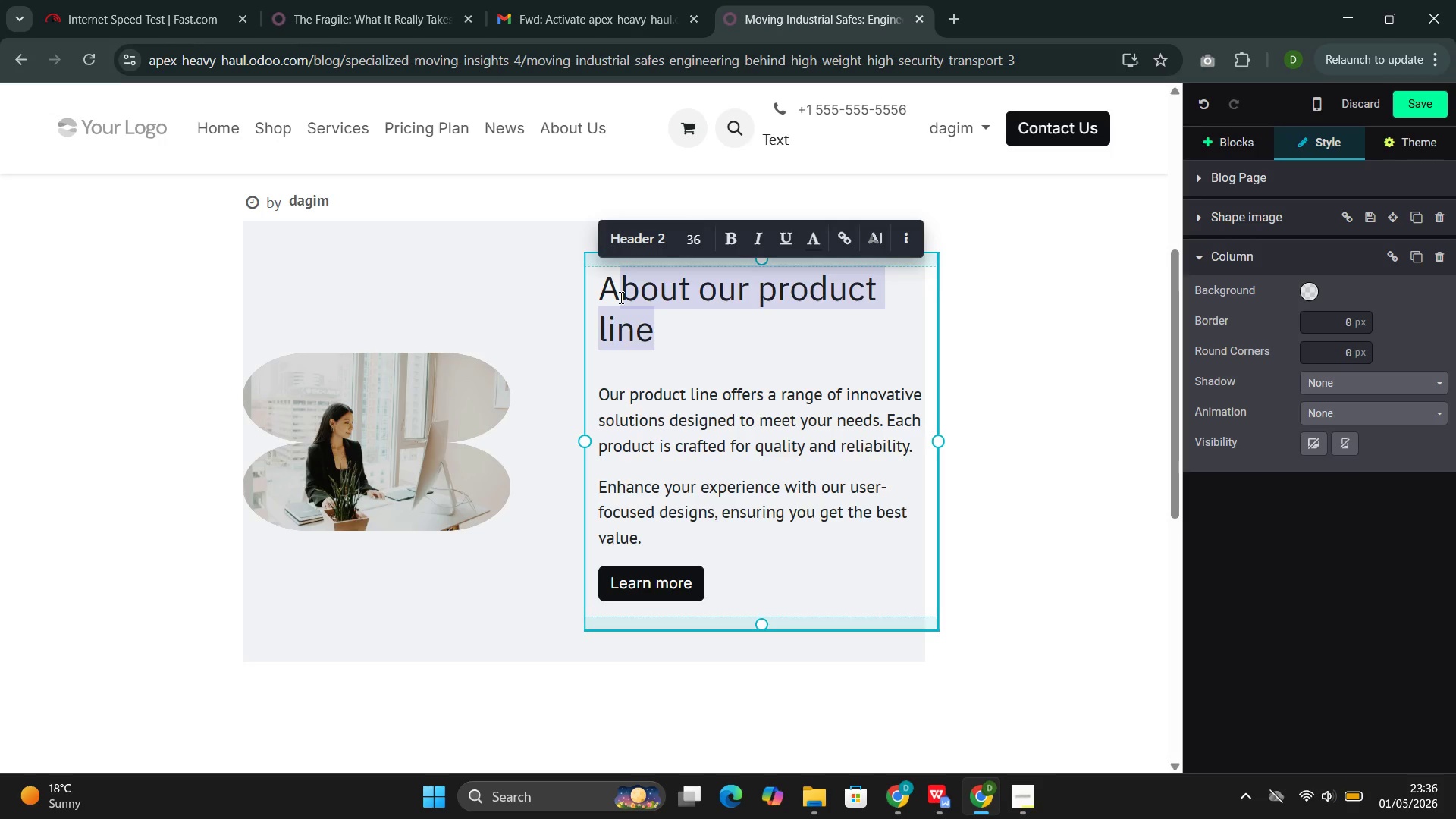 
key(Backspace)
key(Backspace)
type(Moving Industrial Safes)
 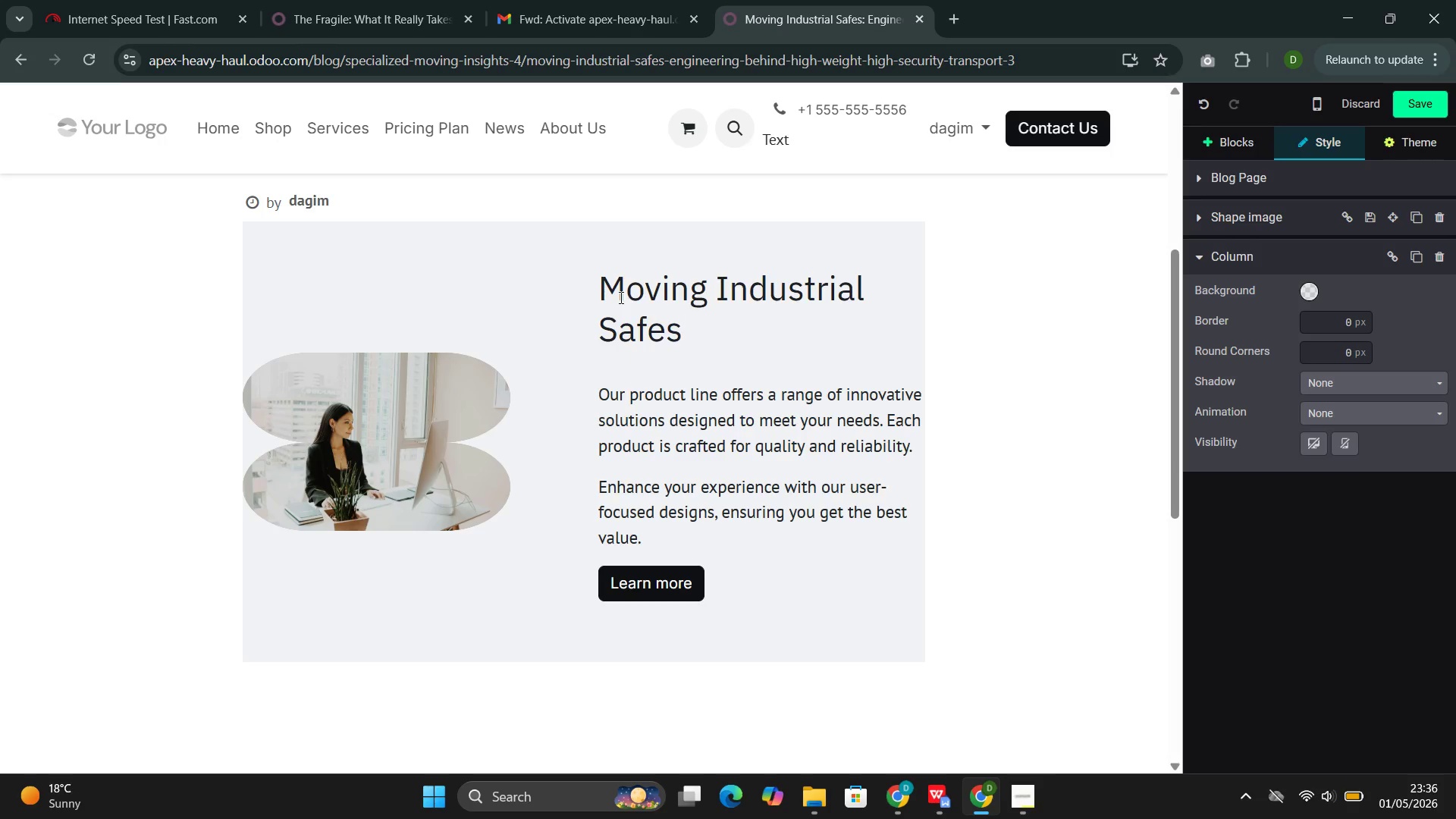 
left_click_drag(start_coordinate=[704, 586], to_coordinate=[624, 399])
 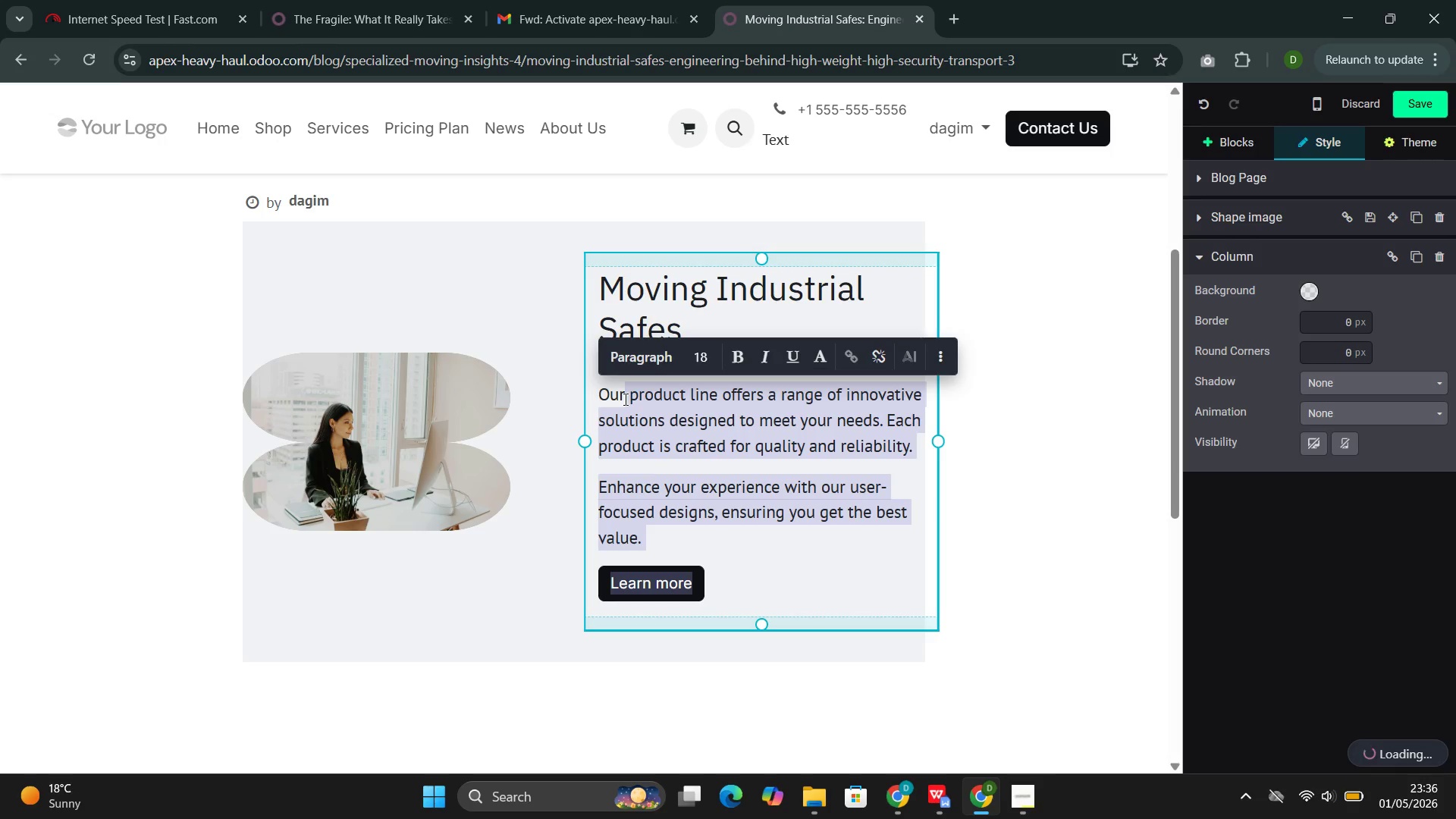 
key(Backspace)
 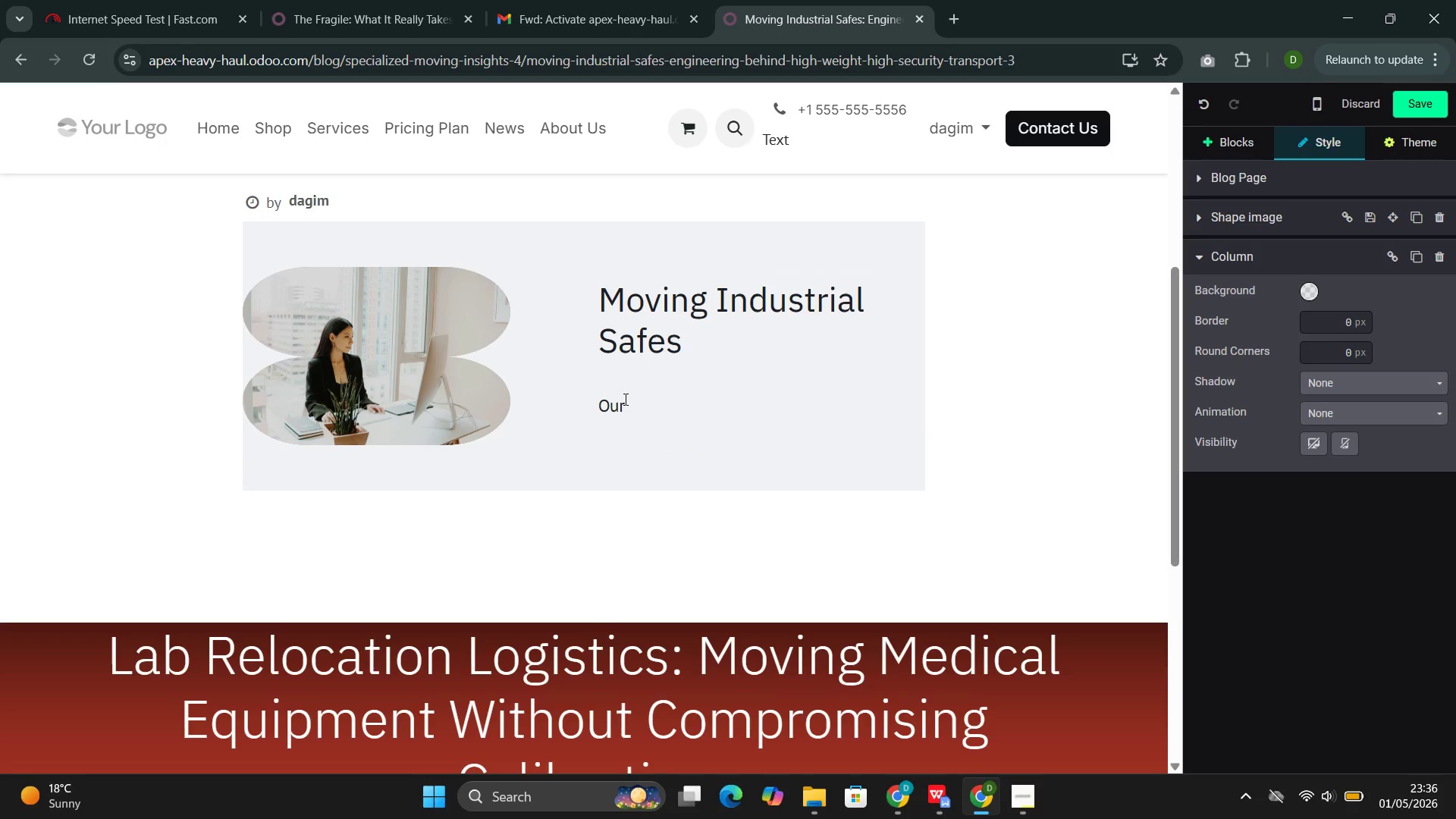 
type(\\)
key(Backspace)
key(Backspace)
key(Backspace)
key(Backspace)
key(Backspace)
type(An industrial safe)
 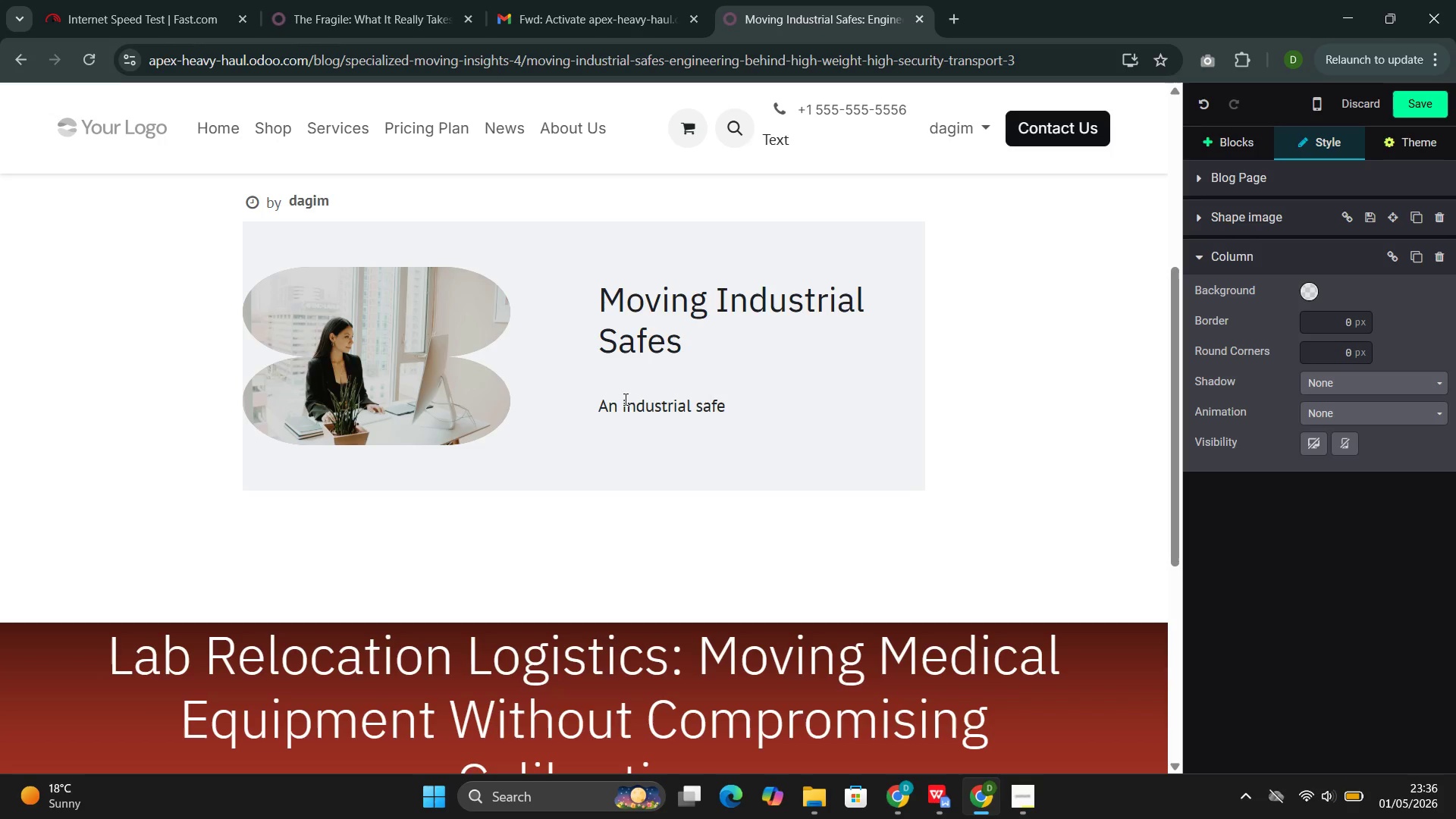 
wait(7.09)
 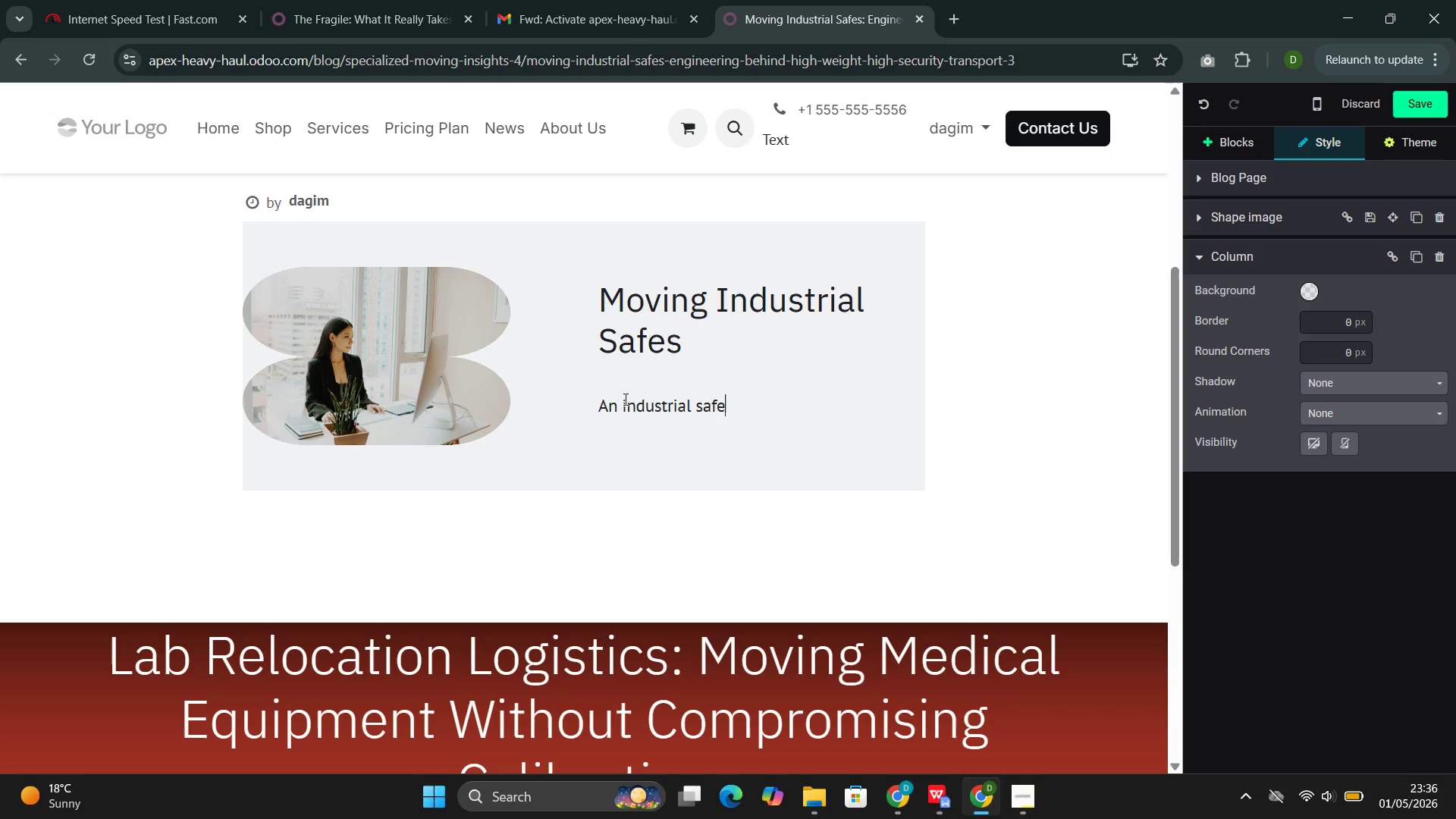 
type( presents a unique combination p)
key(Backspace)
type(of challengr)
key(Backspace)
type(es fro)
key(Backspace)
key(Backspace)
type(or ant moving)
 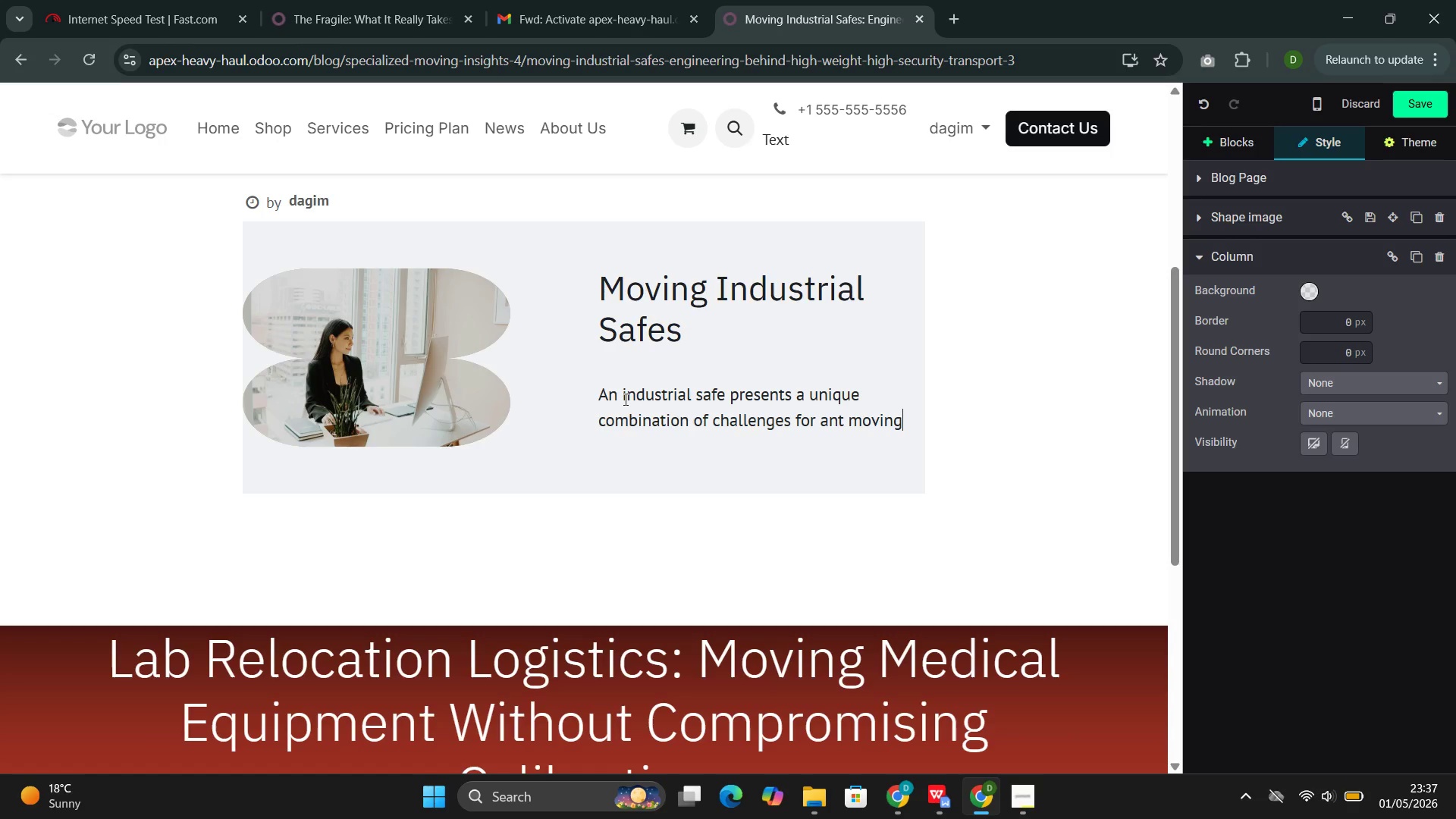 
type( op)
 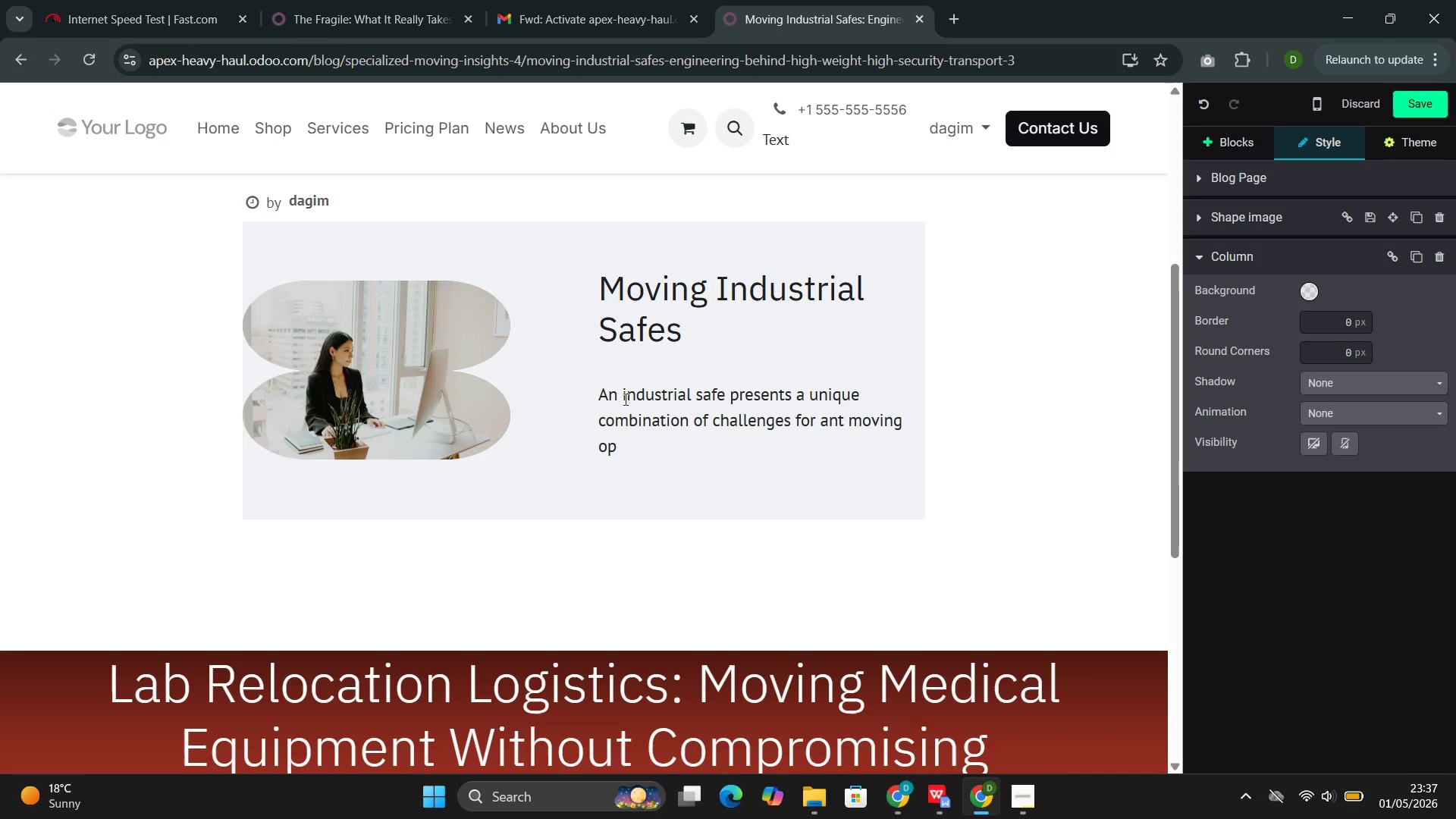 
type(eration,)
key(Backspace)
type(. The )
 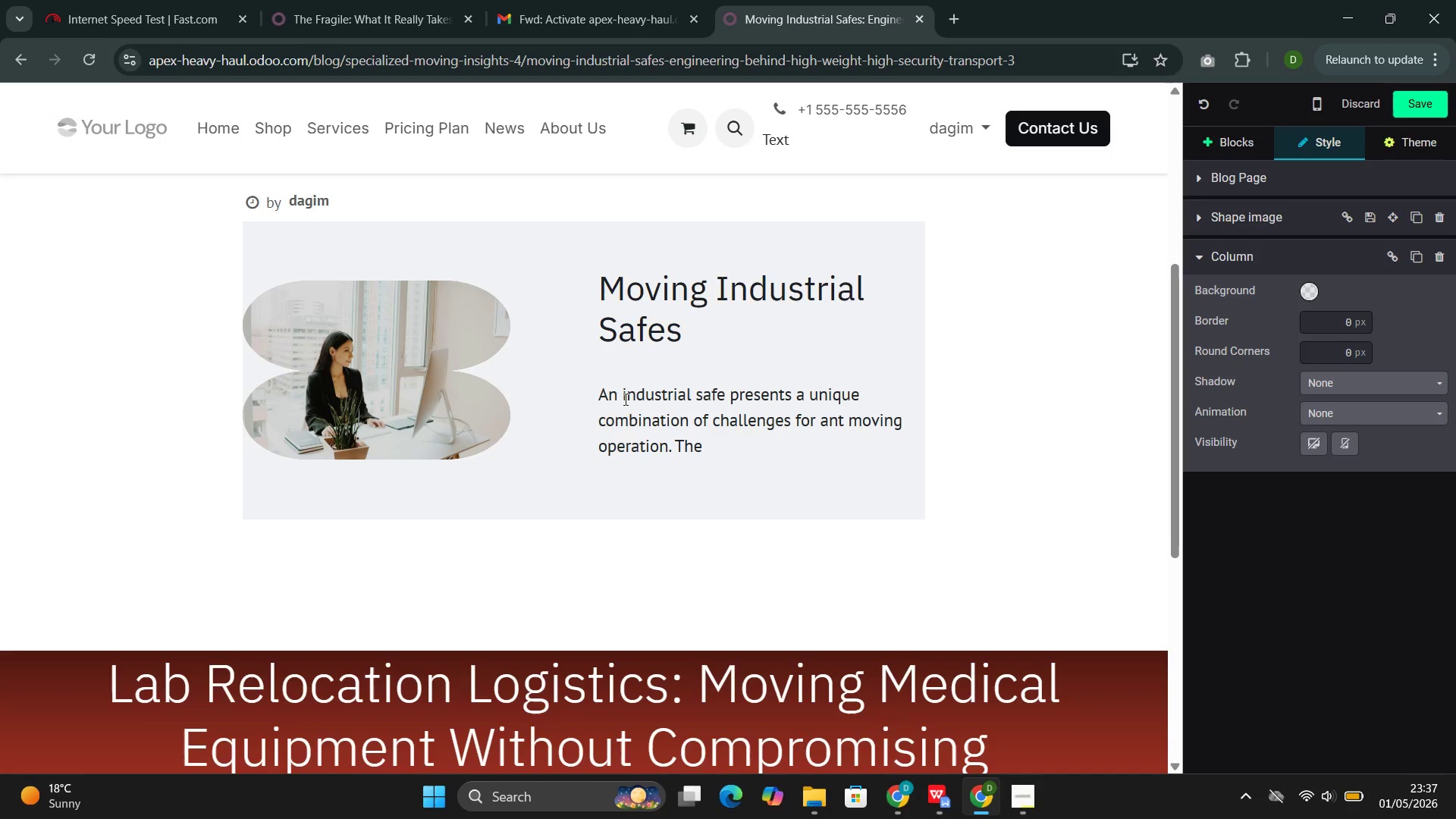 
wait(23.98)
 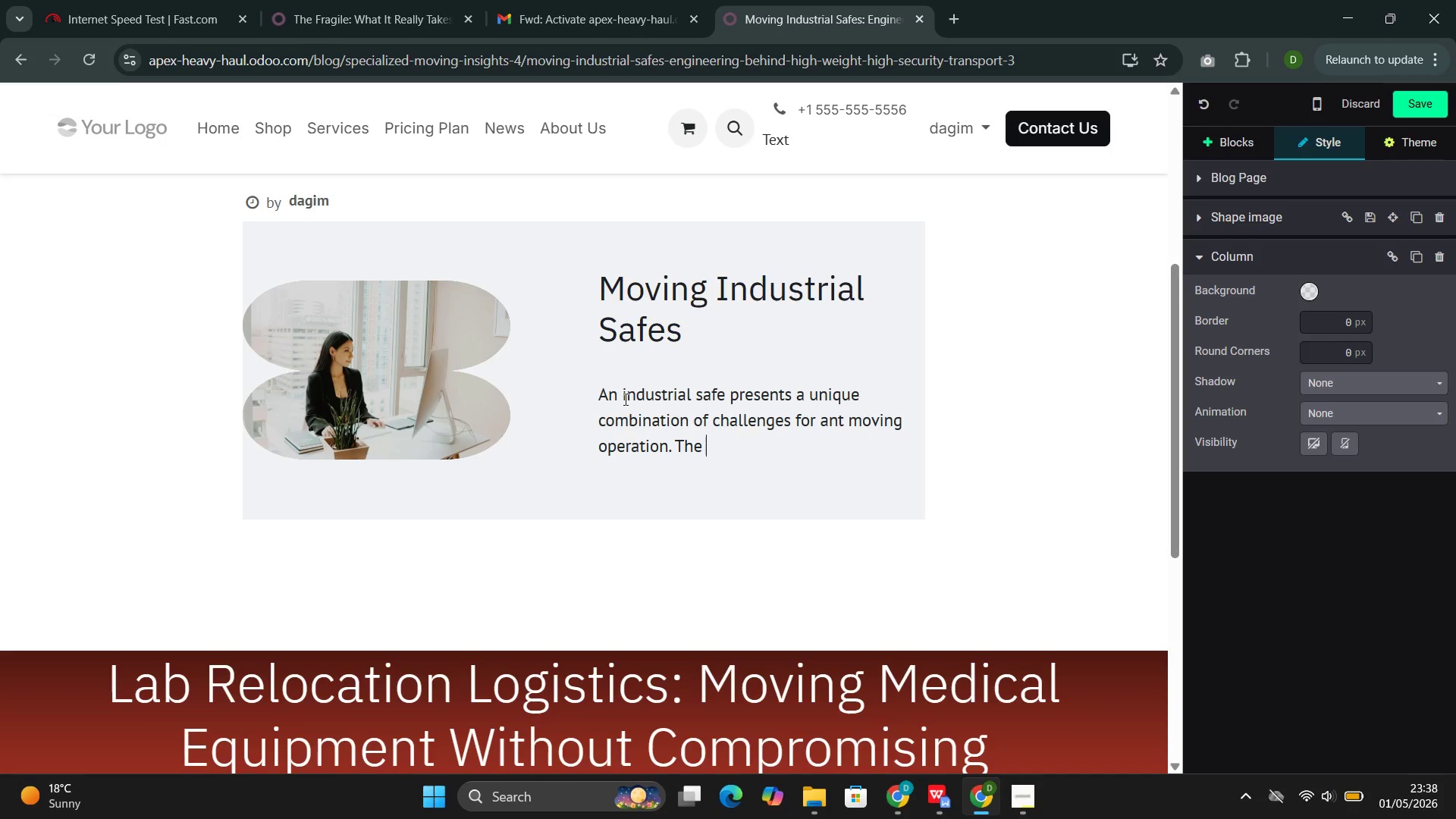 
type(wie)
key(Backspace)
key(Backspace)
type(eight--often exceeding 2,000 pounds )
key(Backspace)
type(--is con)
 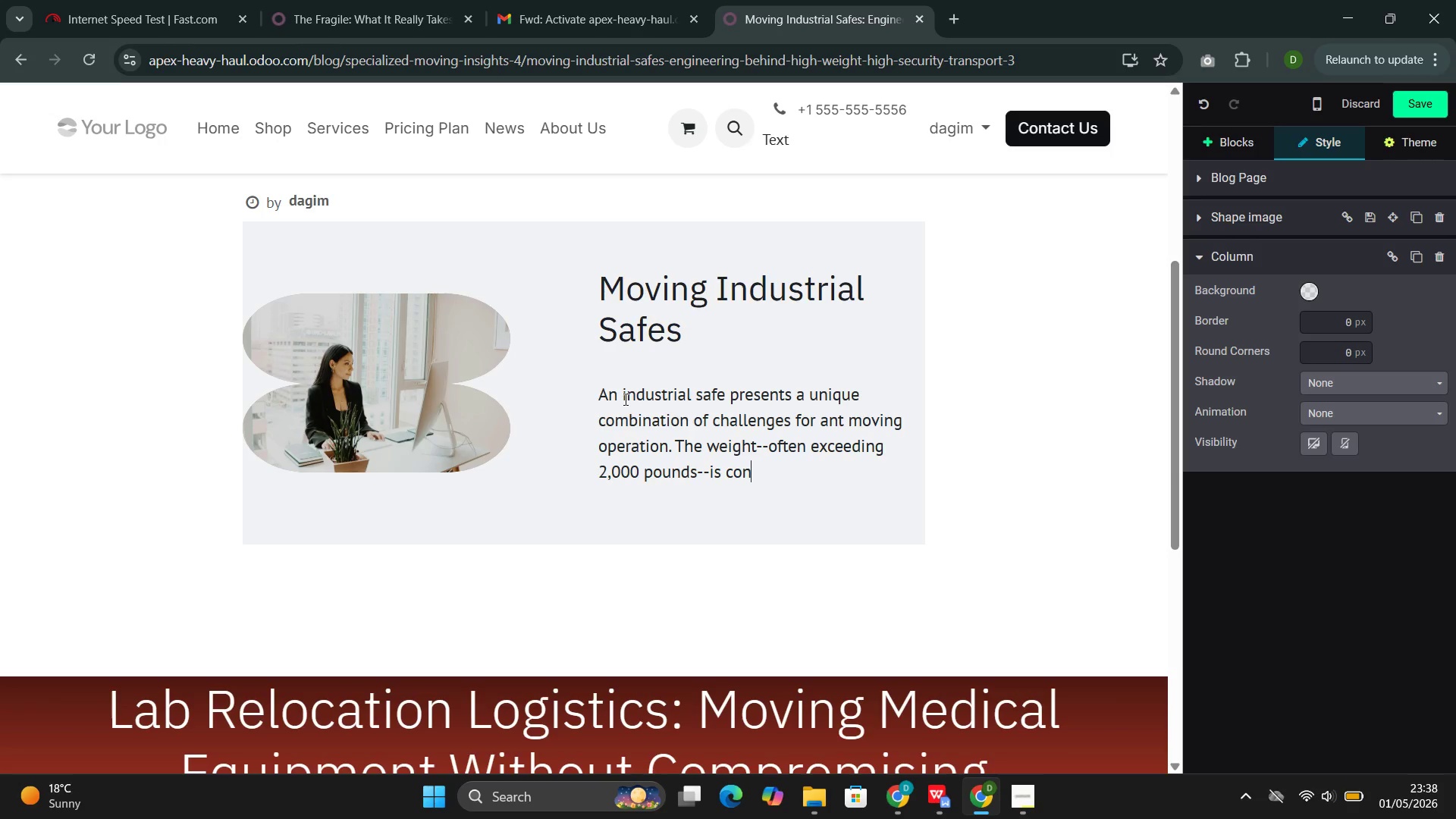 
wait(10.58)
 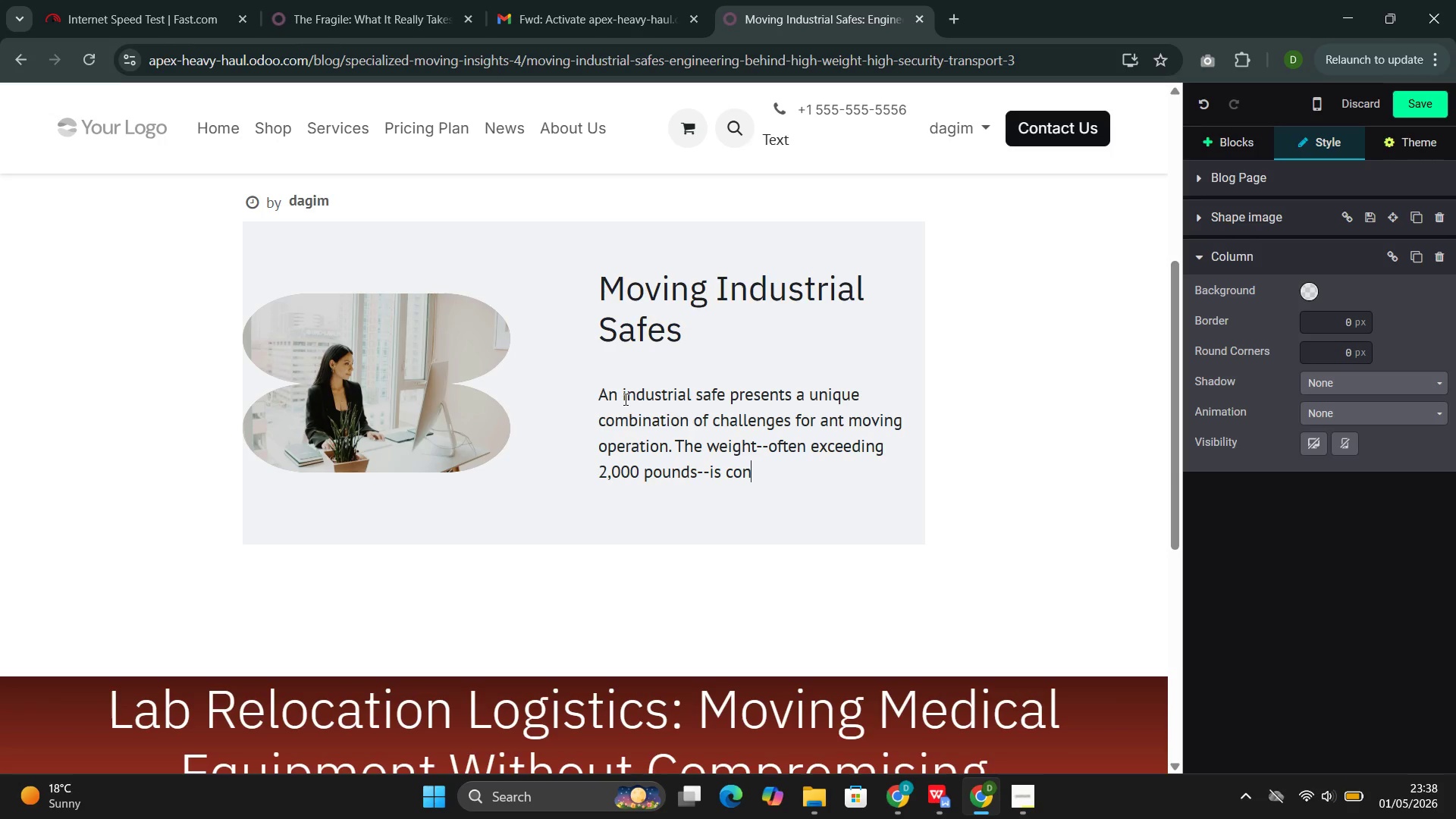 
type(centrated in a compact )
 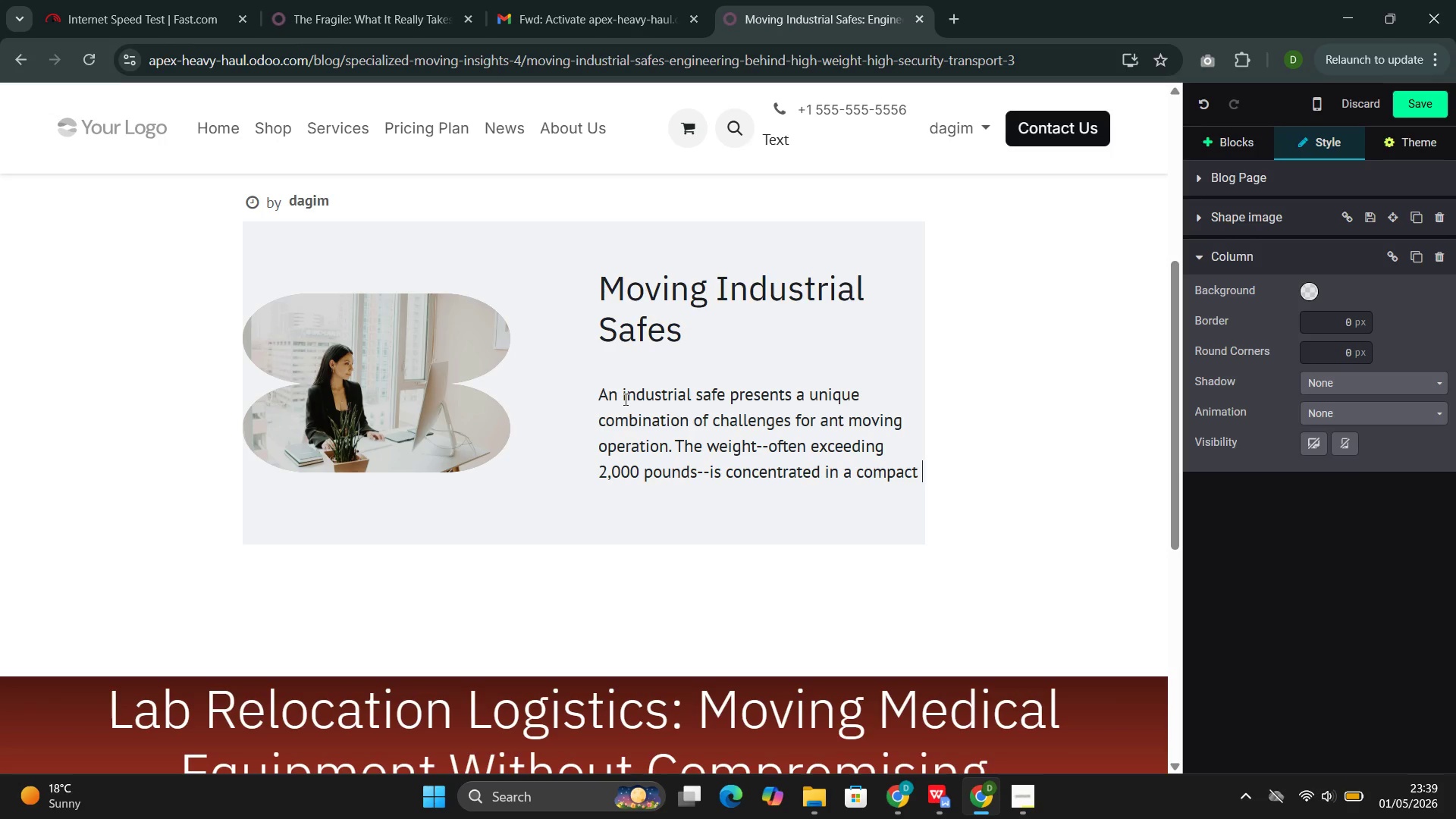 
wait(12.73)
 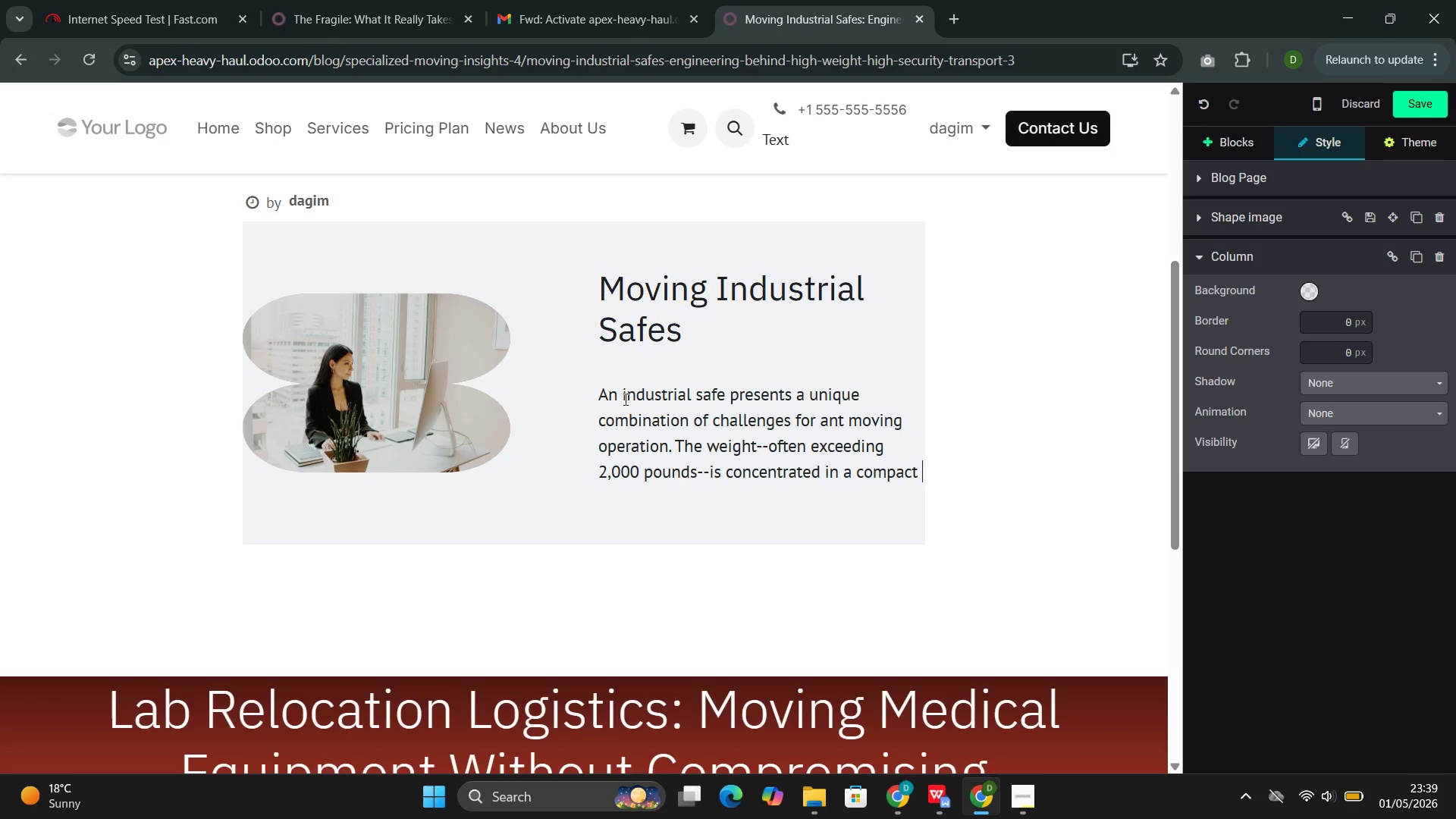 
type(foor)
key(Backspace)
type(tprint the genera)
 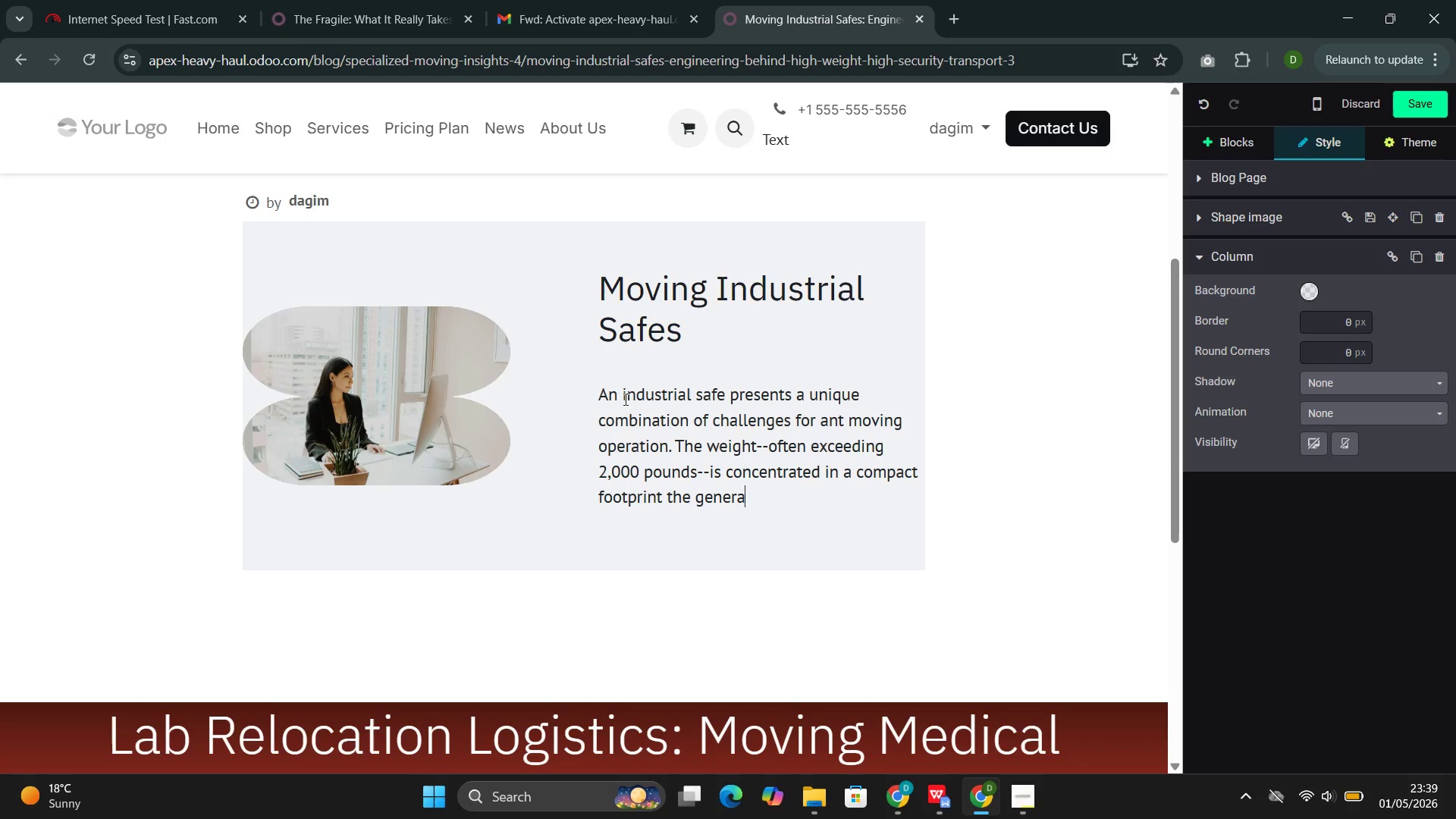 
type(tes exte)
key(Backspace)
type(reme point loads on flooring )
key(Backspace)
type(. The content)
 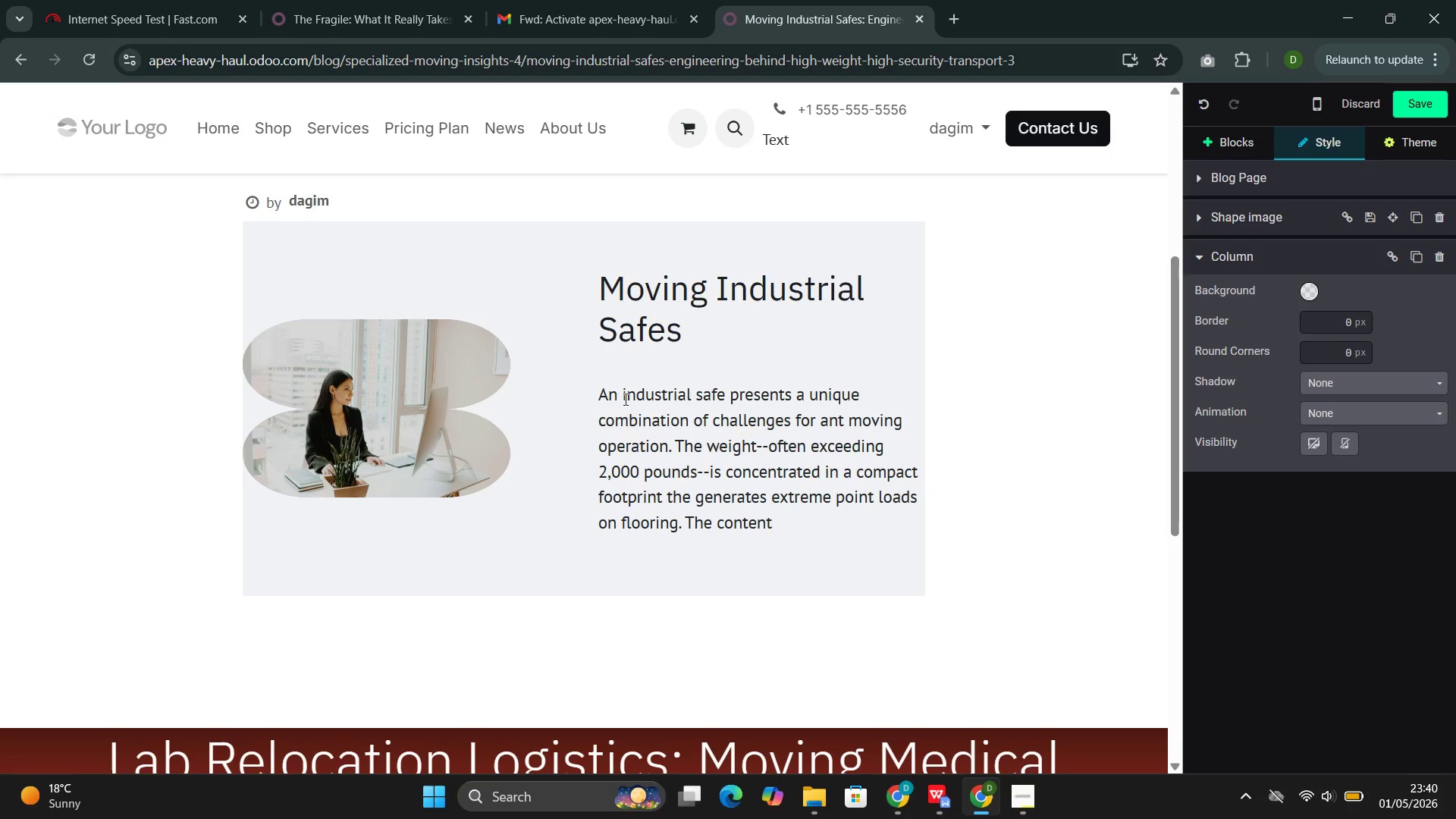 
wait(16.05)
 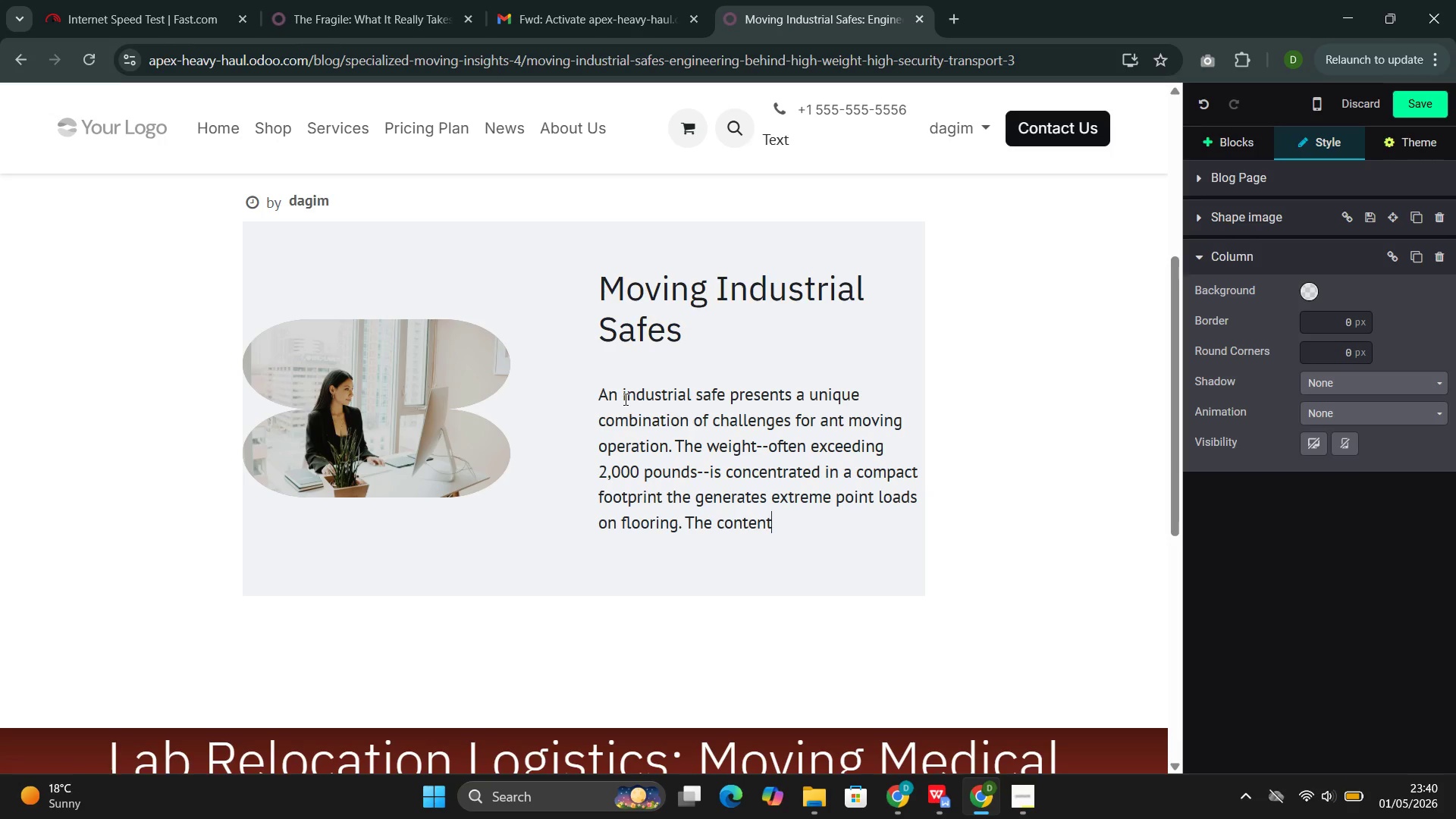 
key(S)
 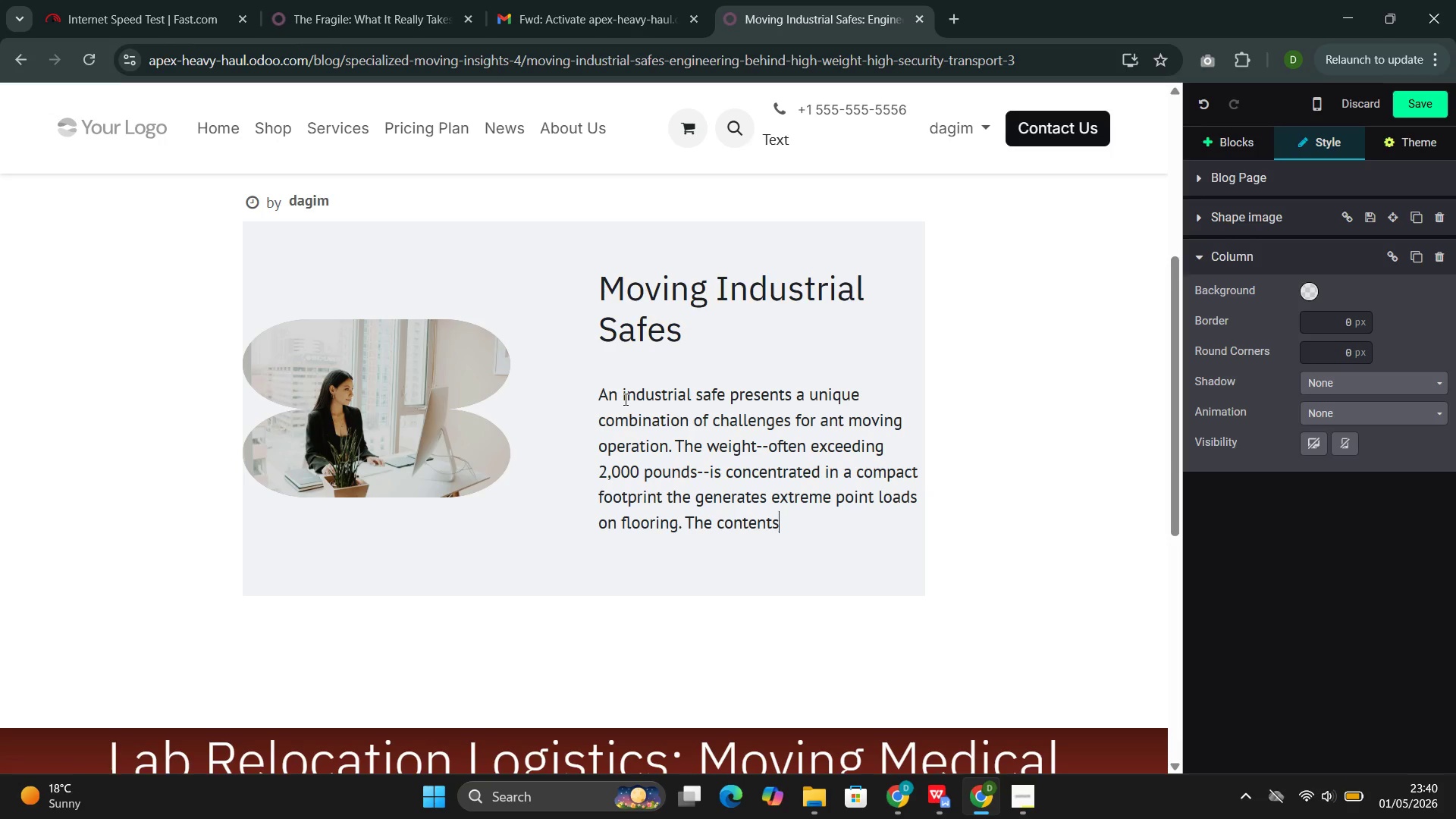 
key(Space)
 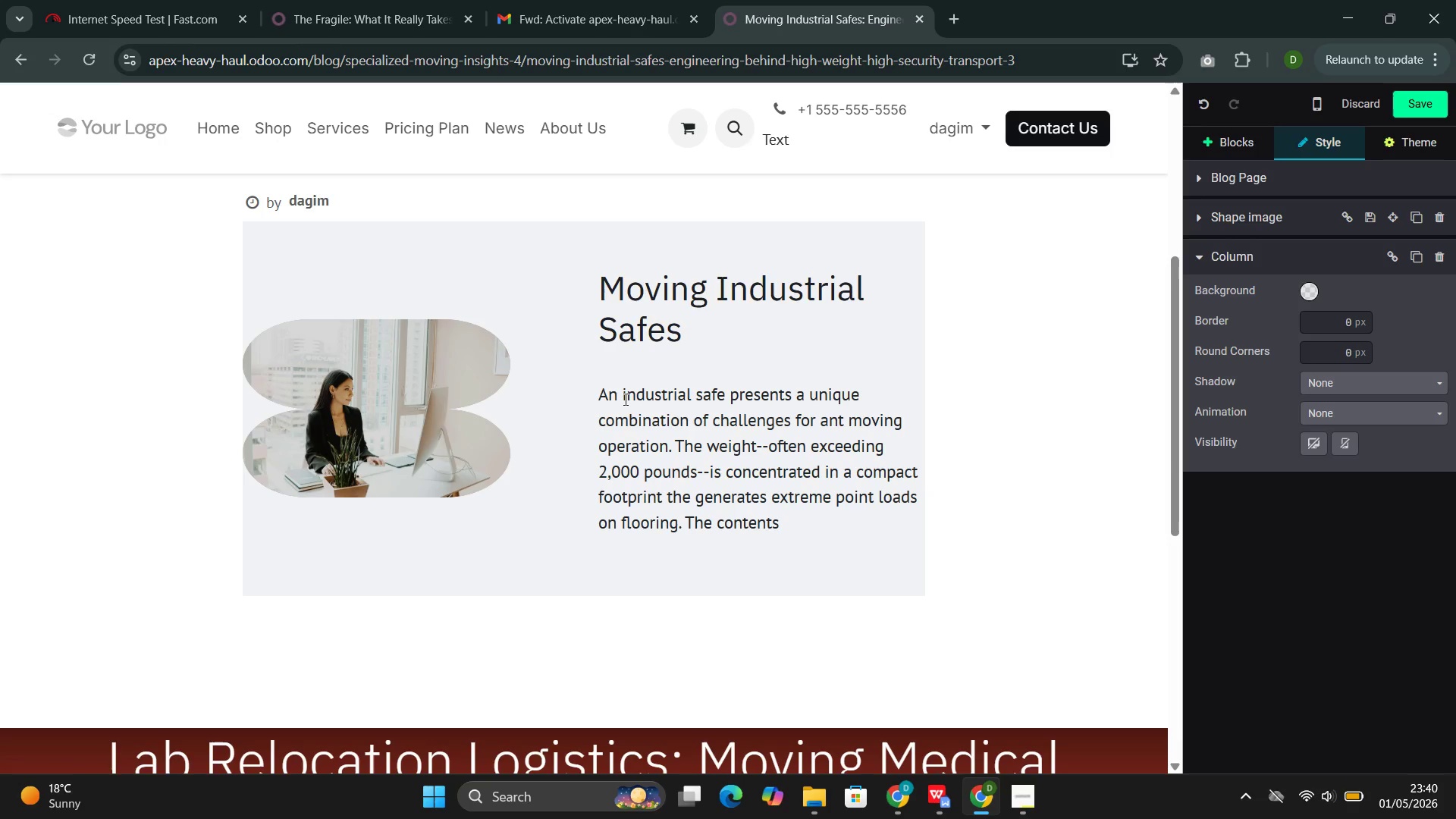 
wait(5.05)
 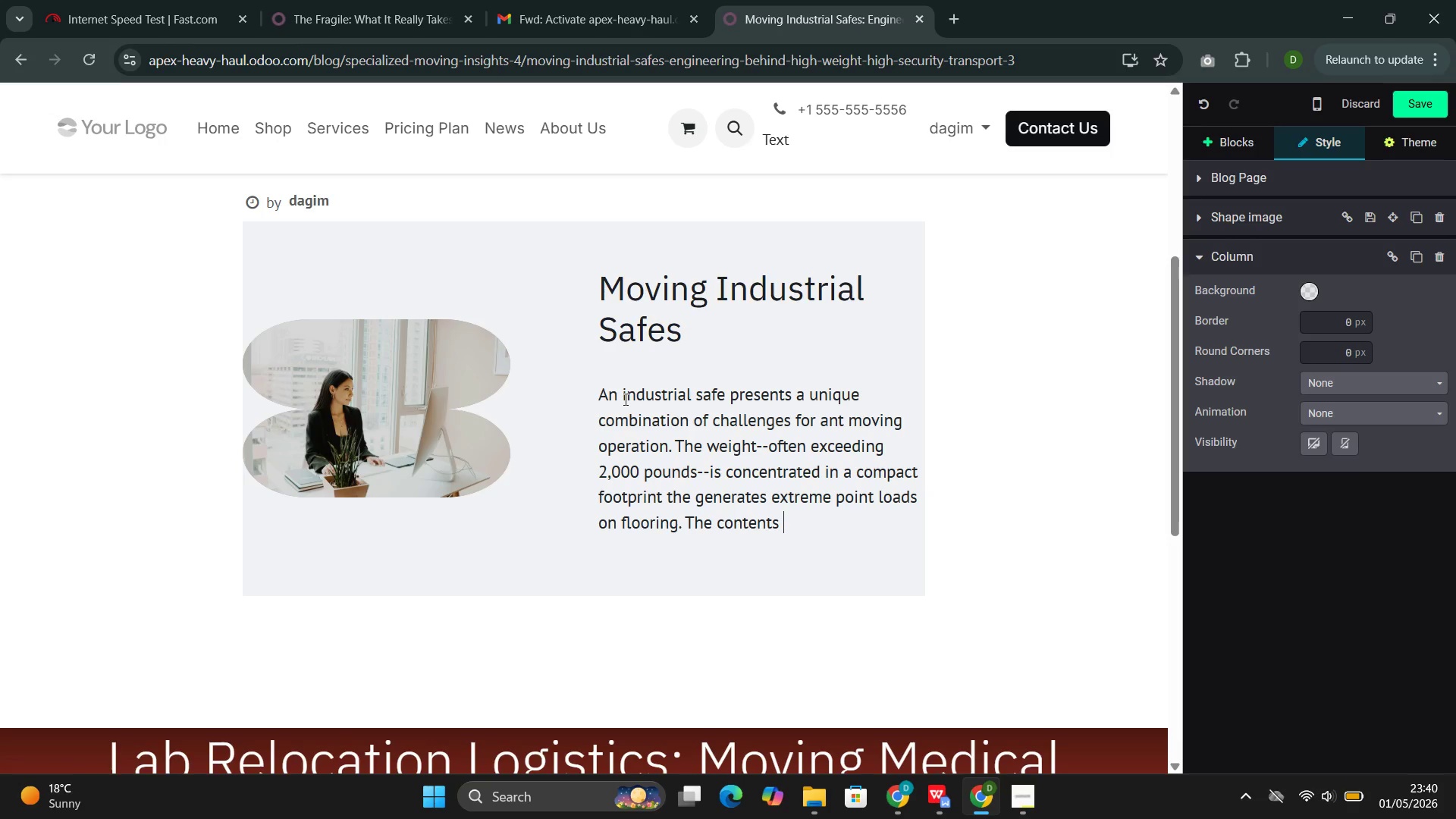 
type(may be irren)
 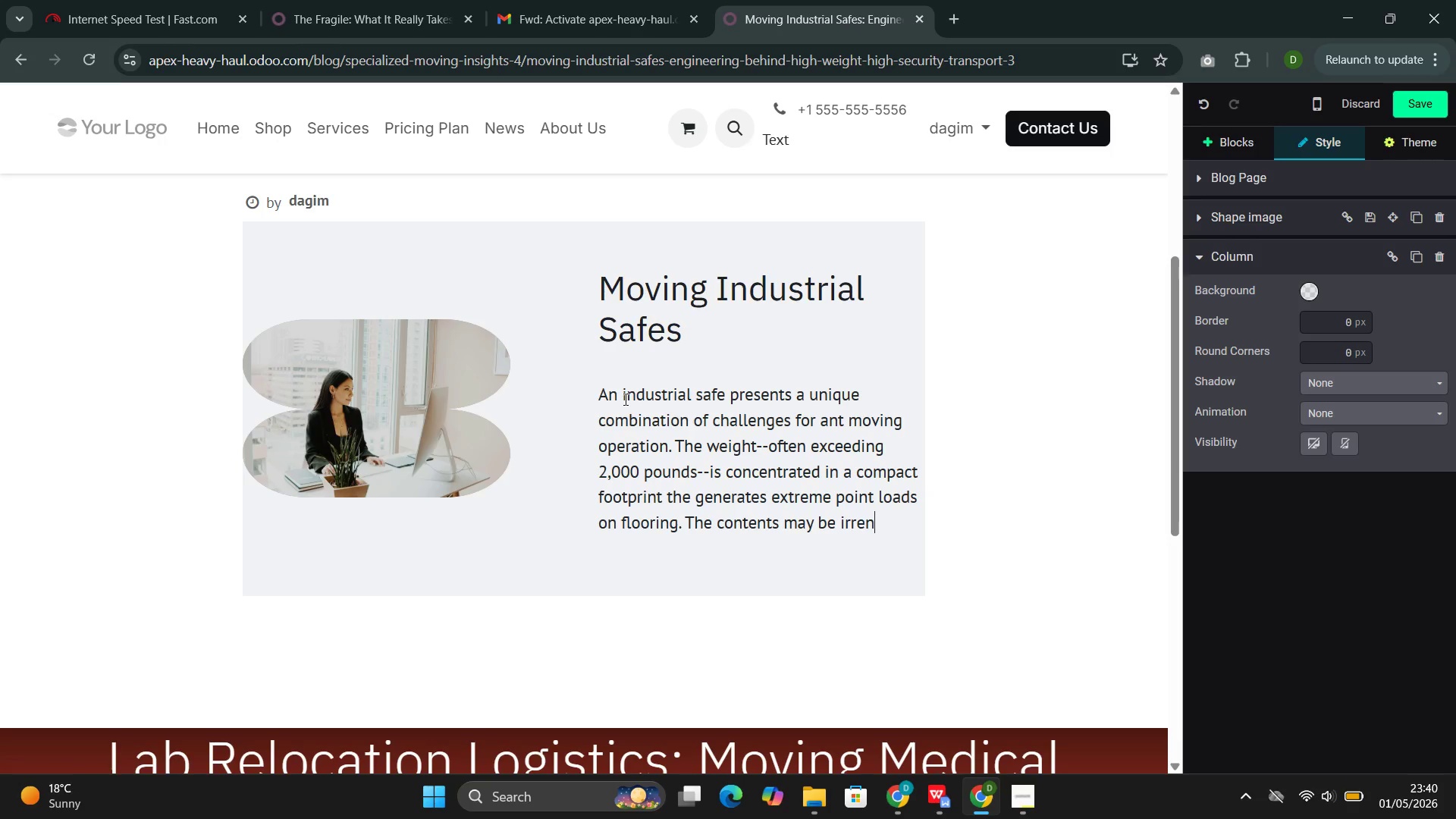 
key(Backspace)
type(plac)
 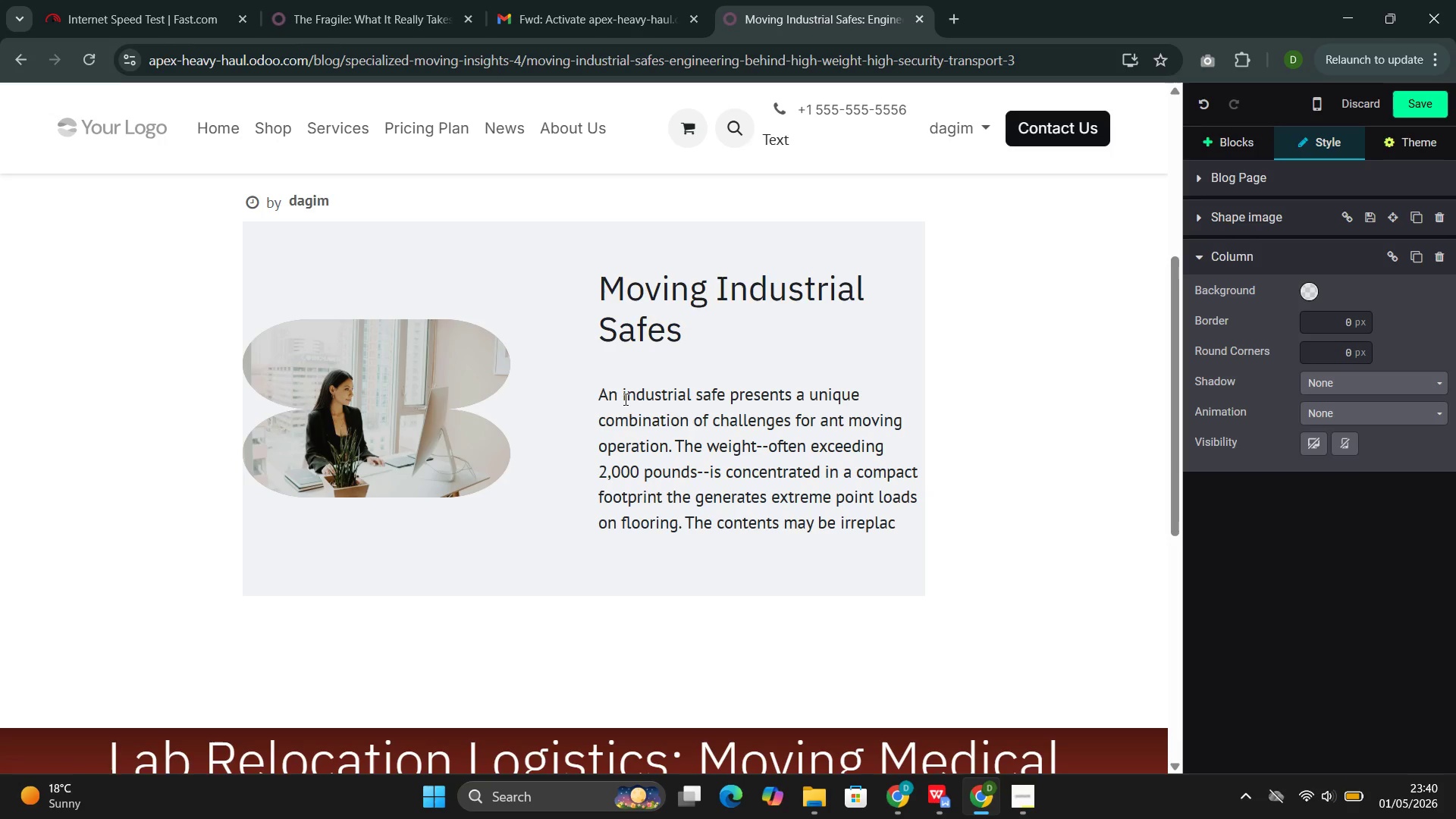 
type(eable.)
 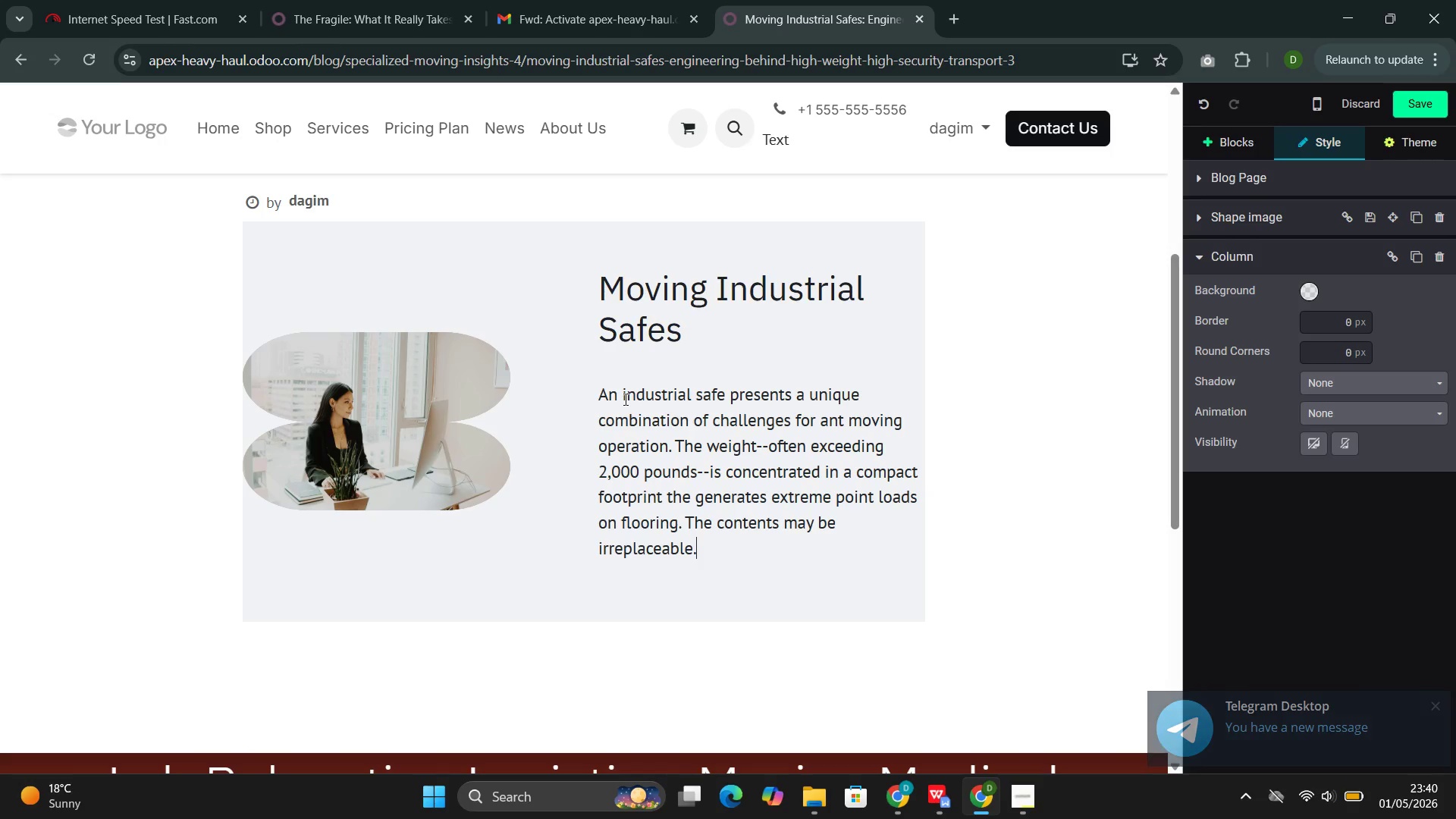 
type( The ext)
 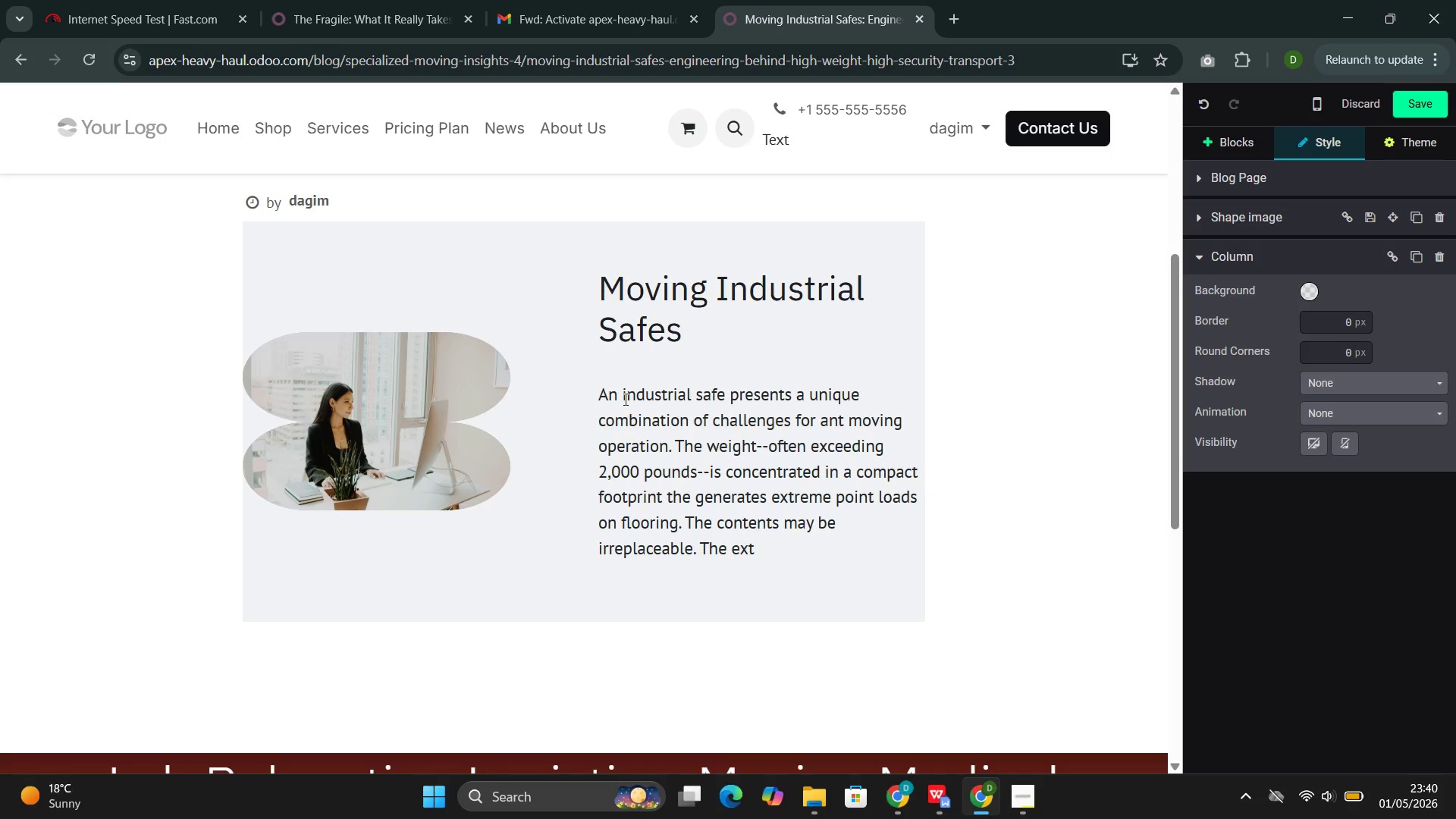 
type(erior finish)
 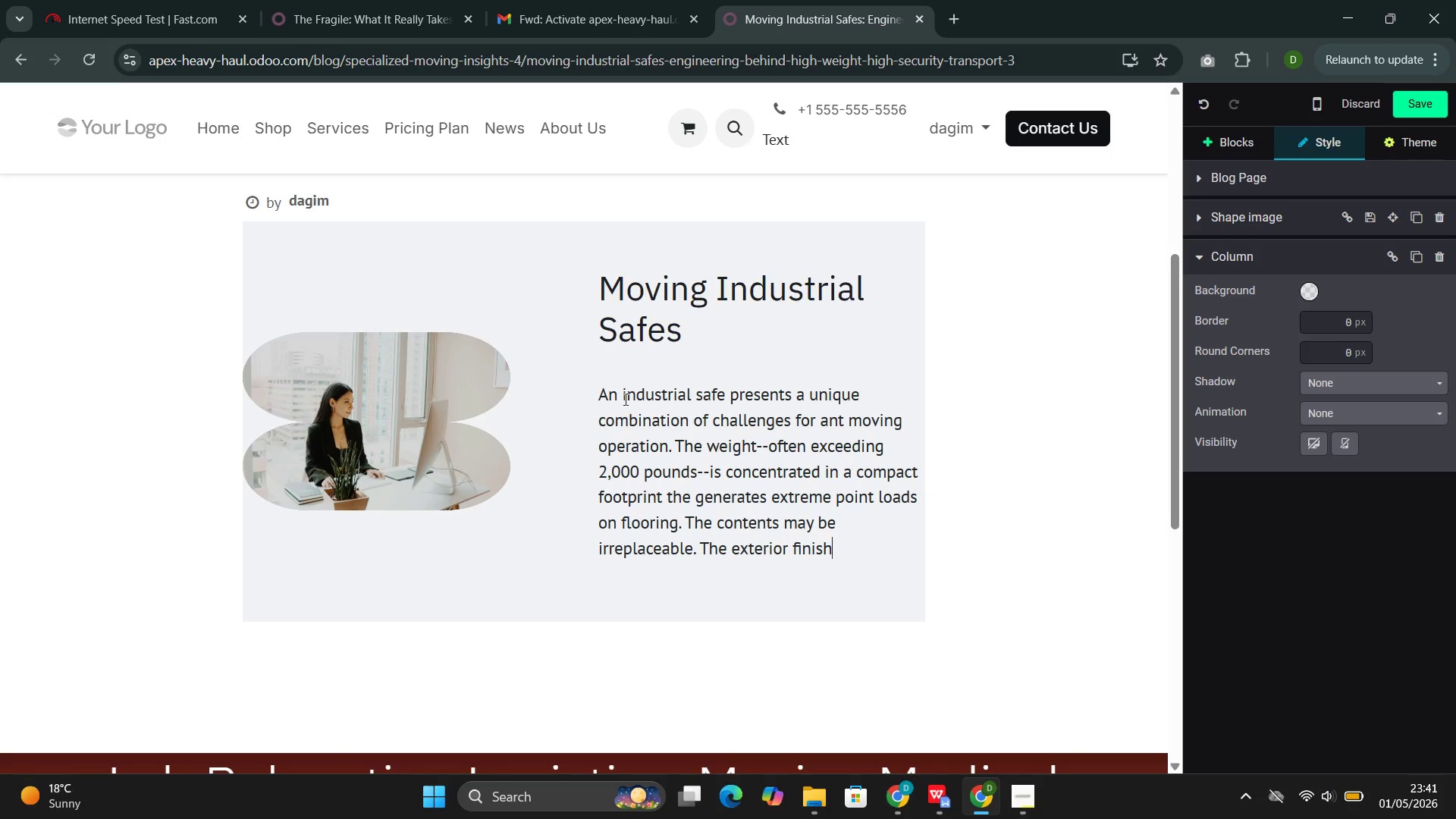 
type(, whether painted steel or polished metal, must arrive without )
 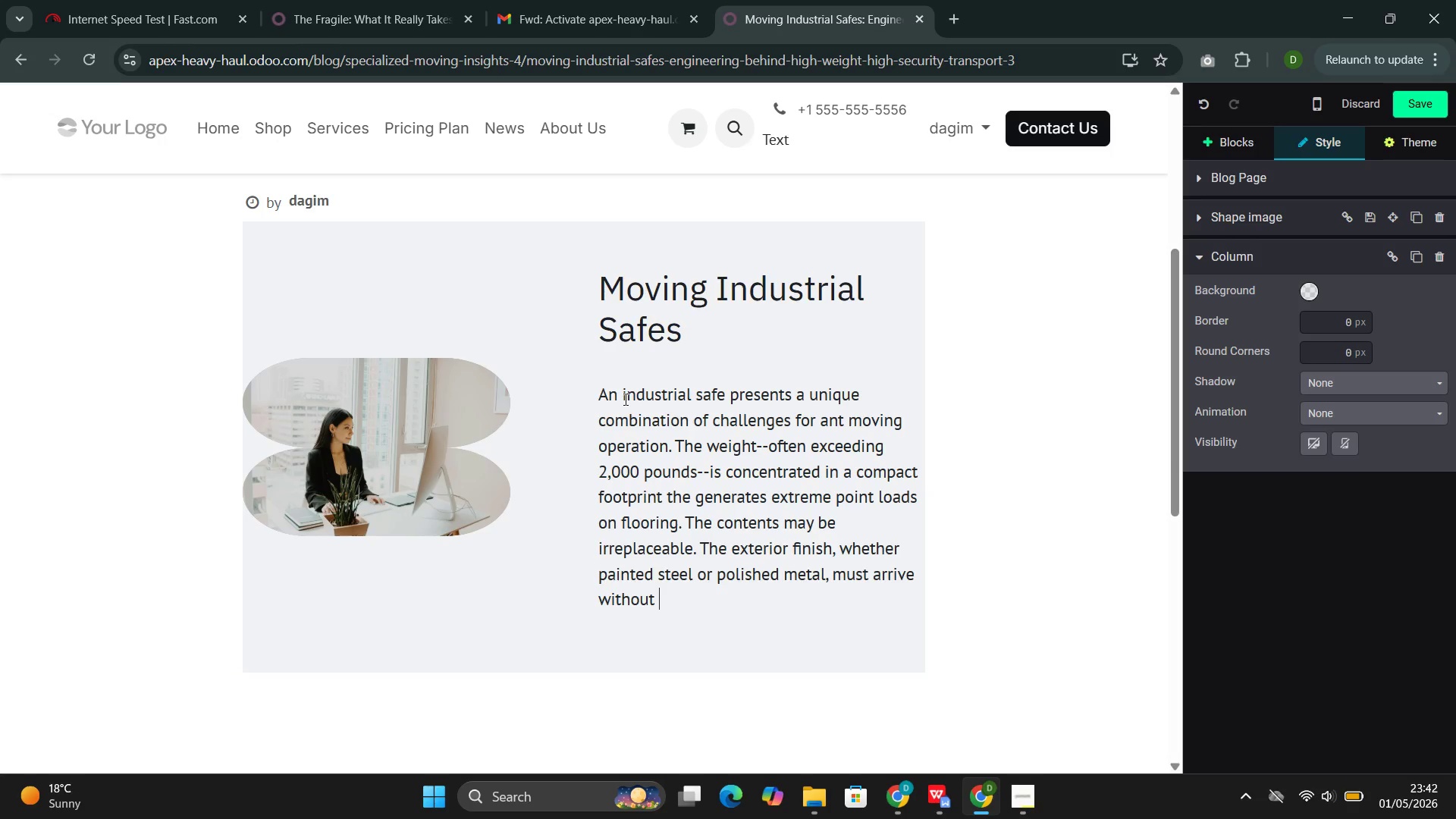 
wait(32.58)
 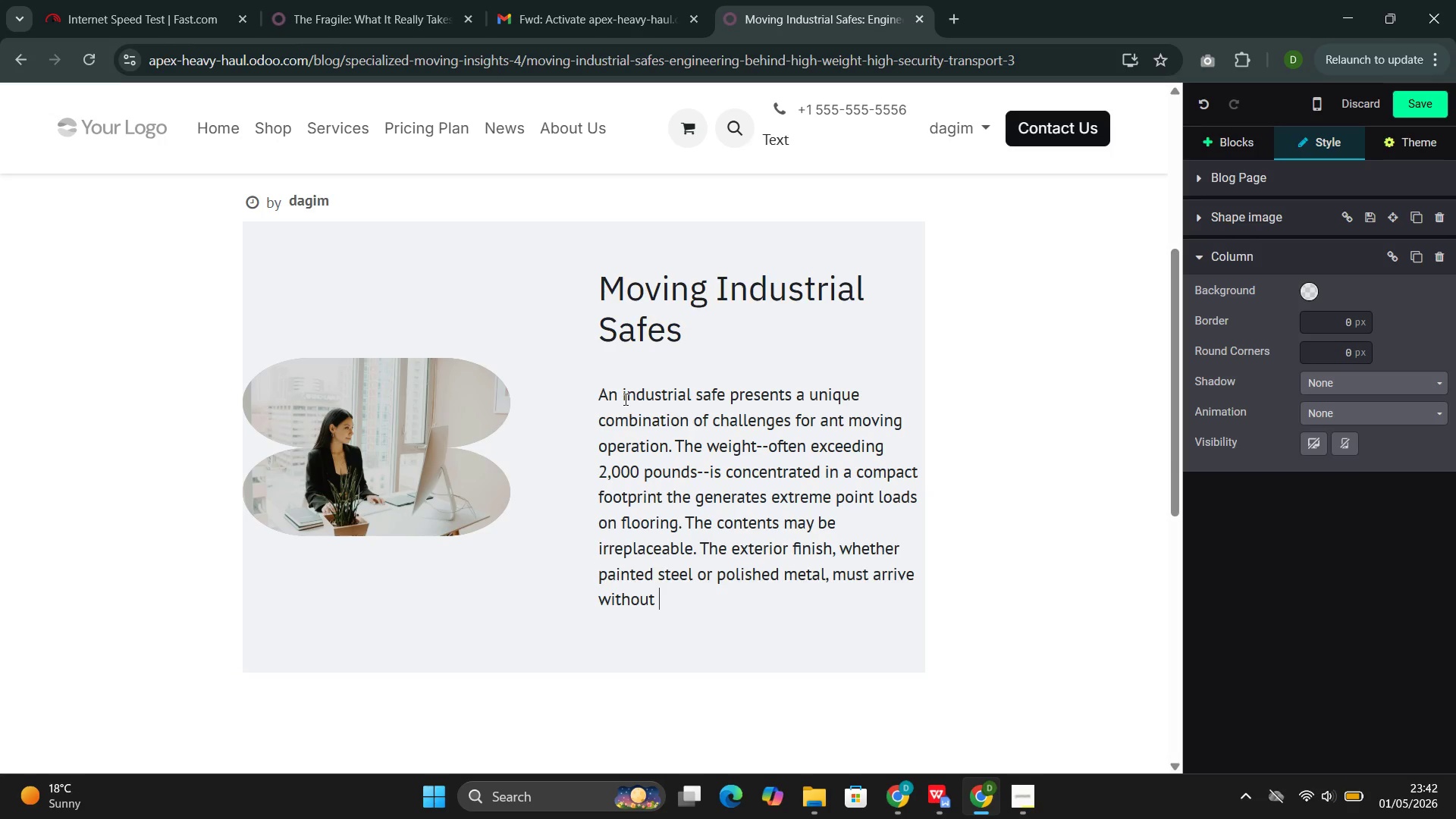 
type(a scratch. And the security protocol requires that the move )
 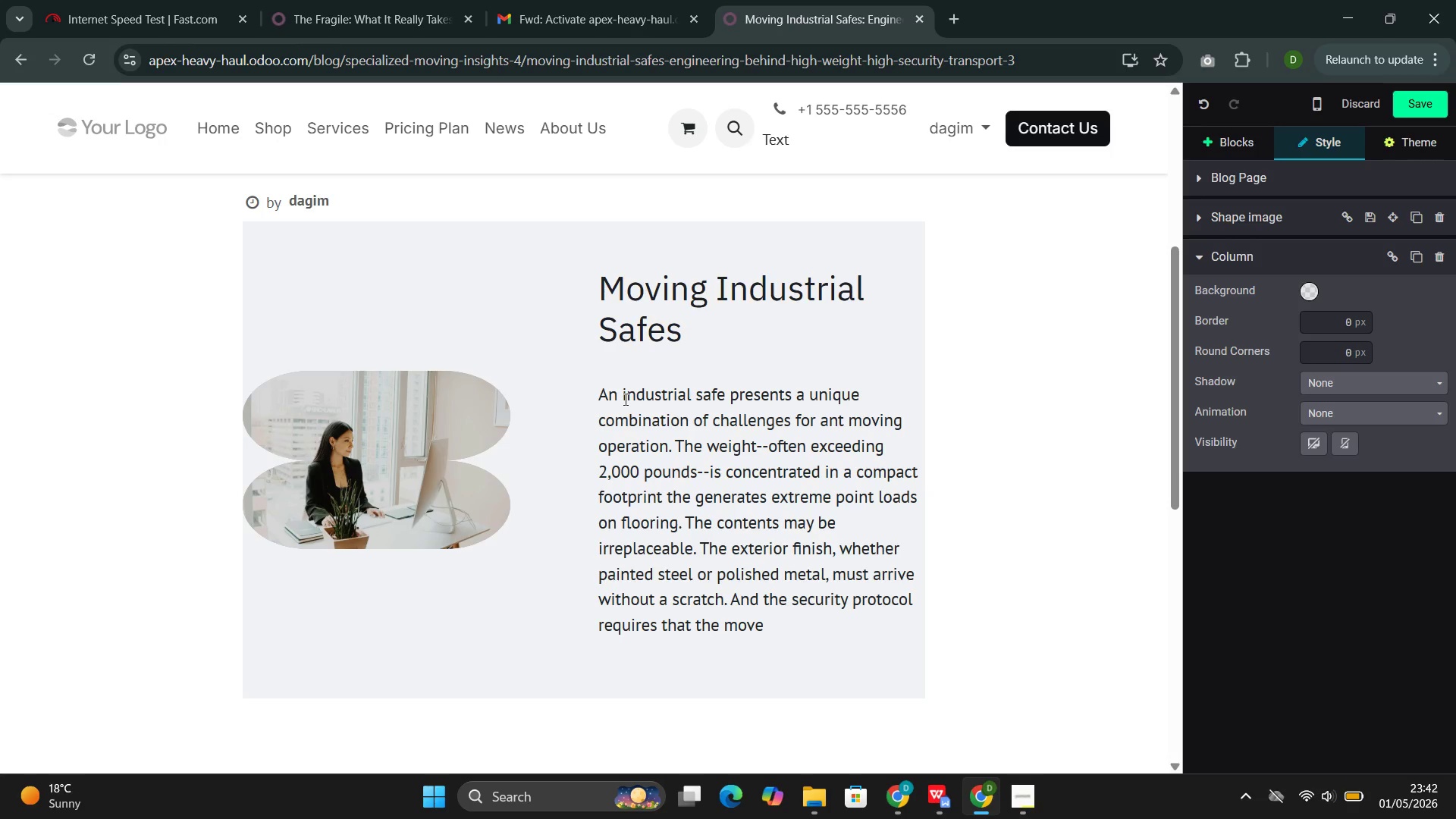 
wait(15.56)
 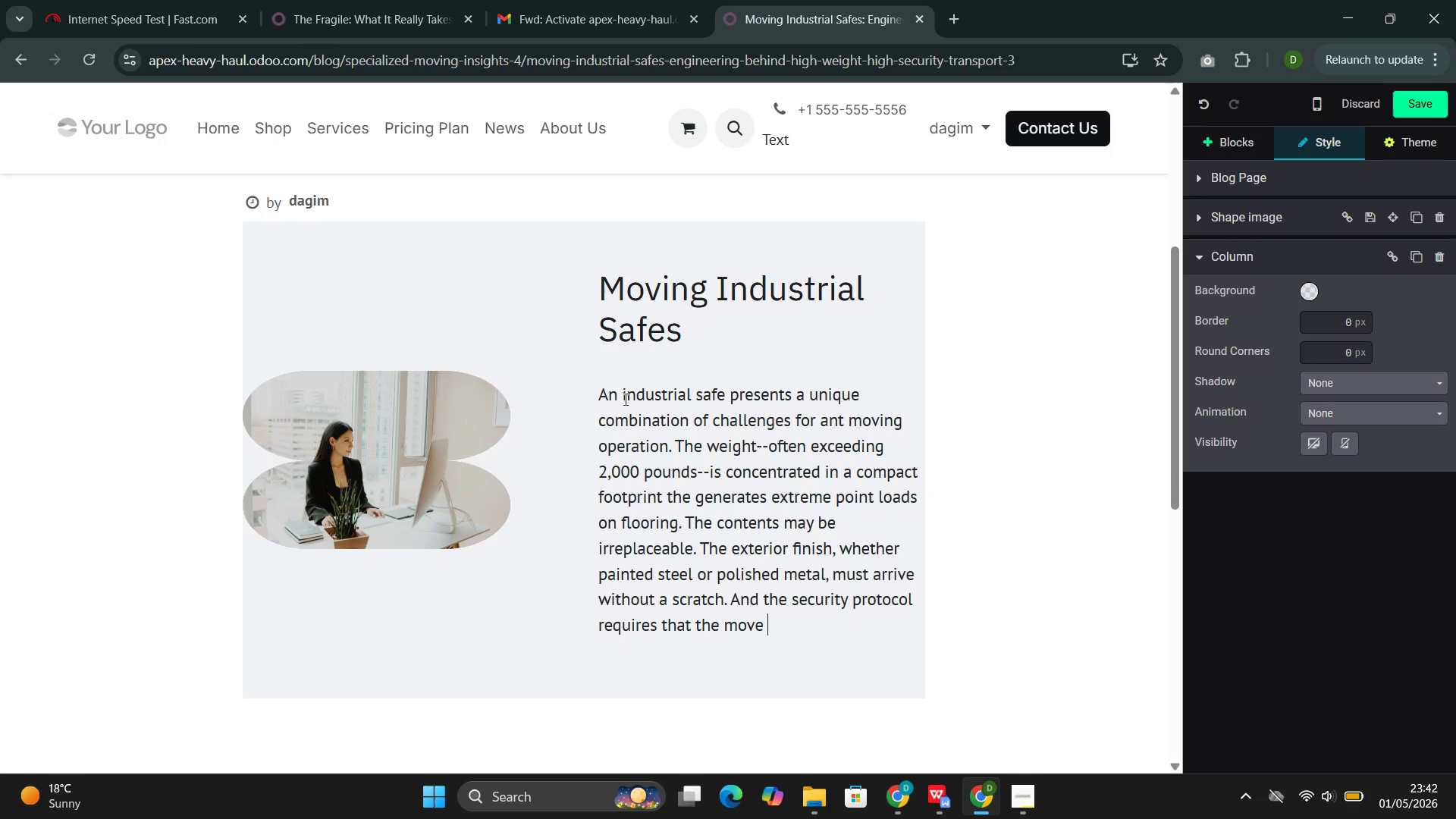 
type(be completed without compromising)
 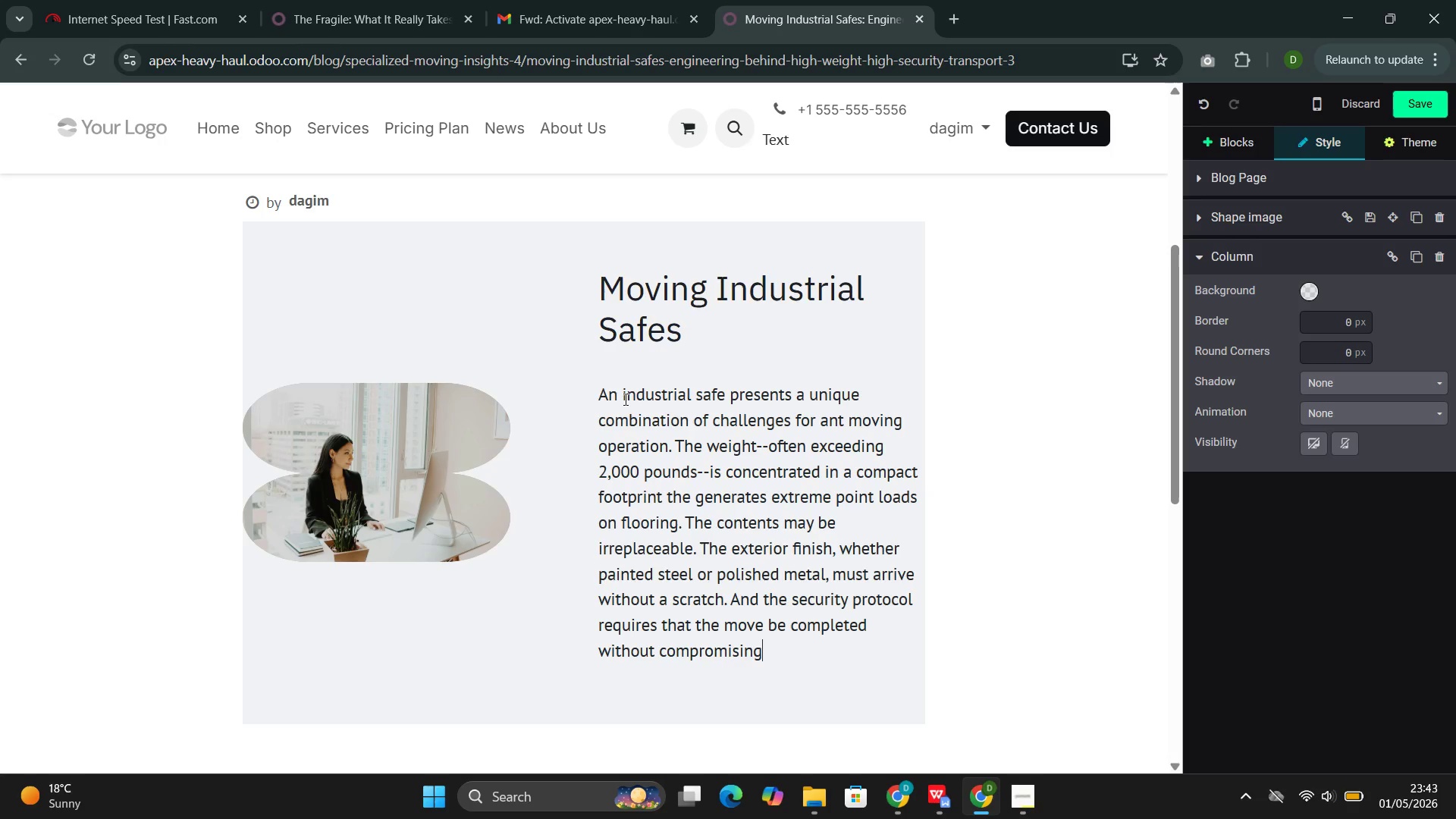 
type( the safe's integrity)
 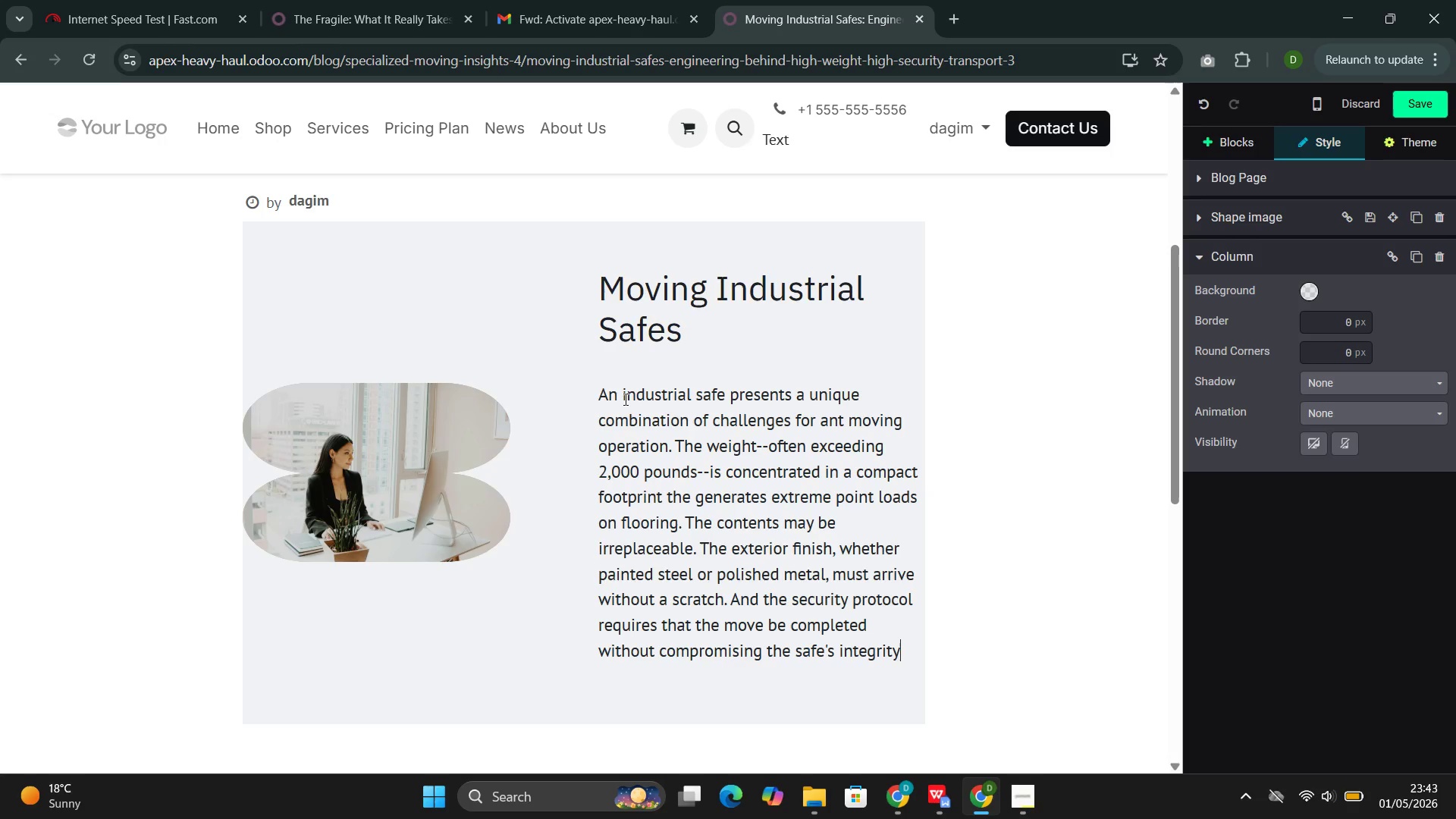 
type( or the )
 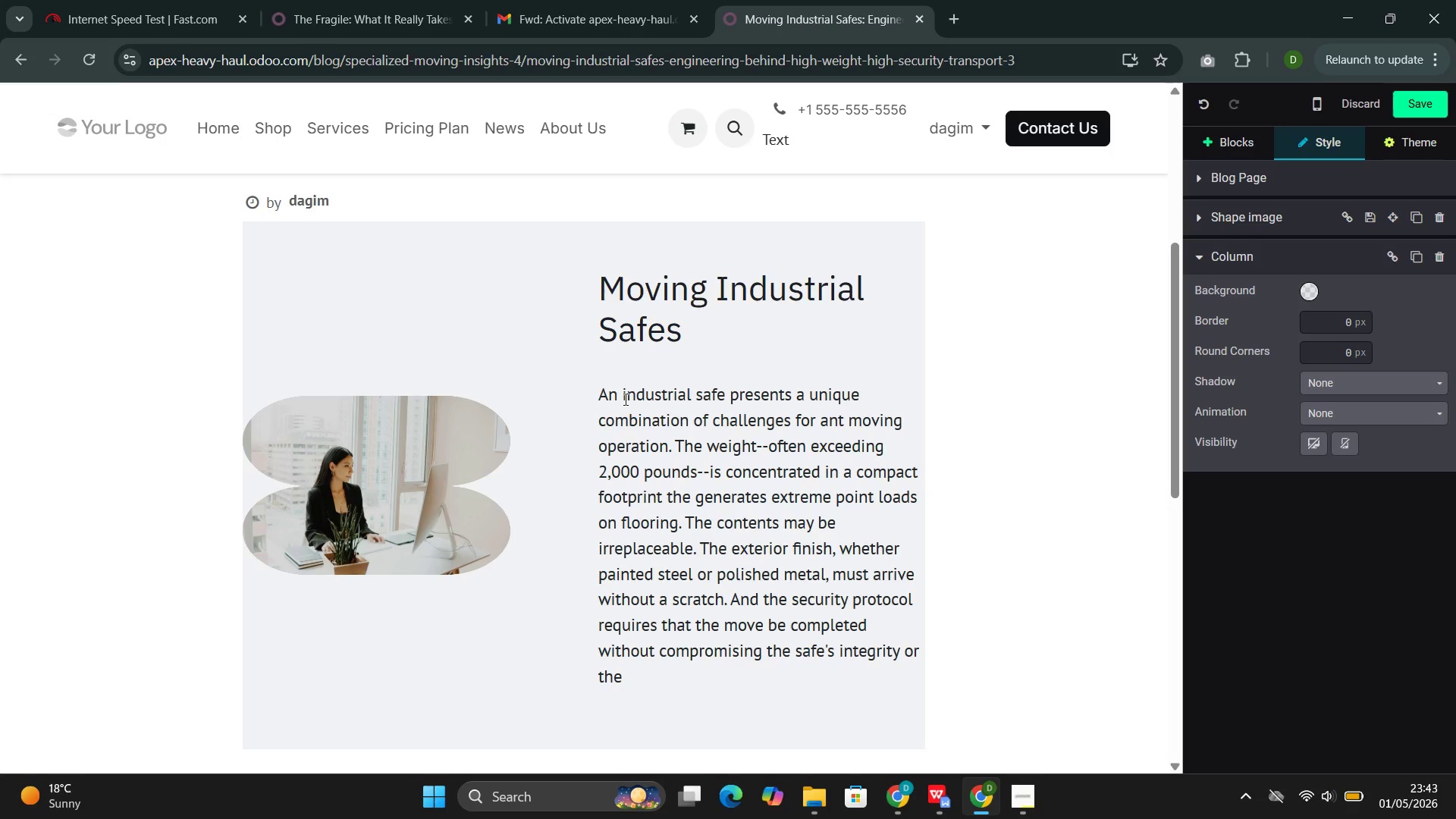 
type(confidenti)
 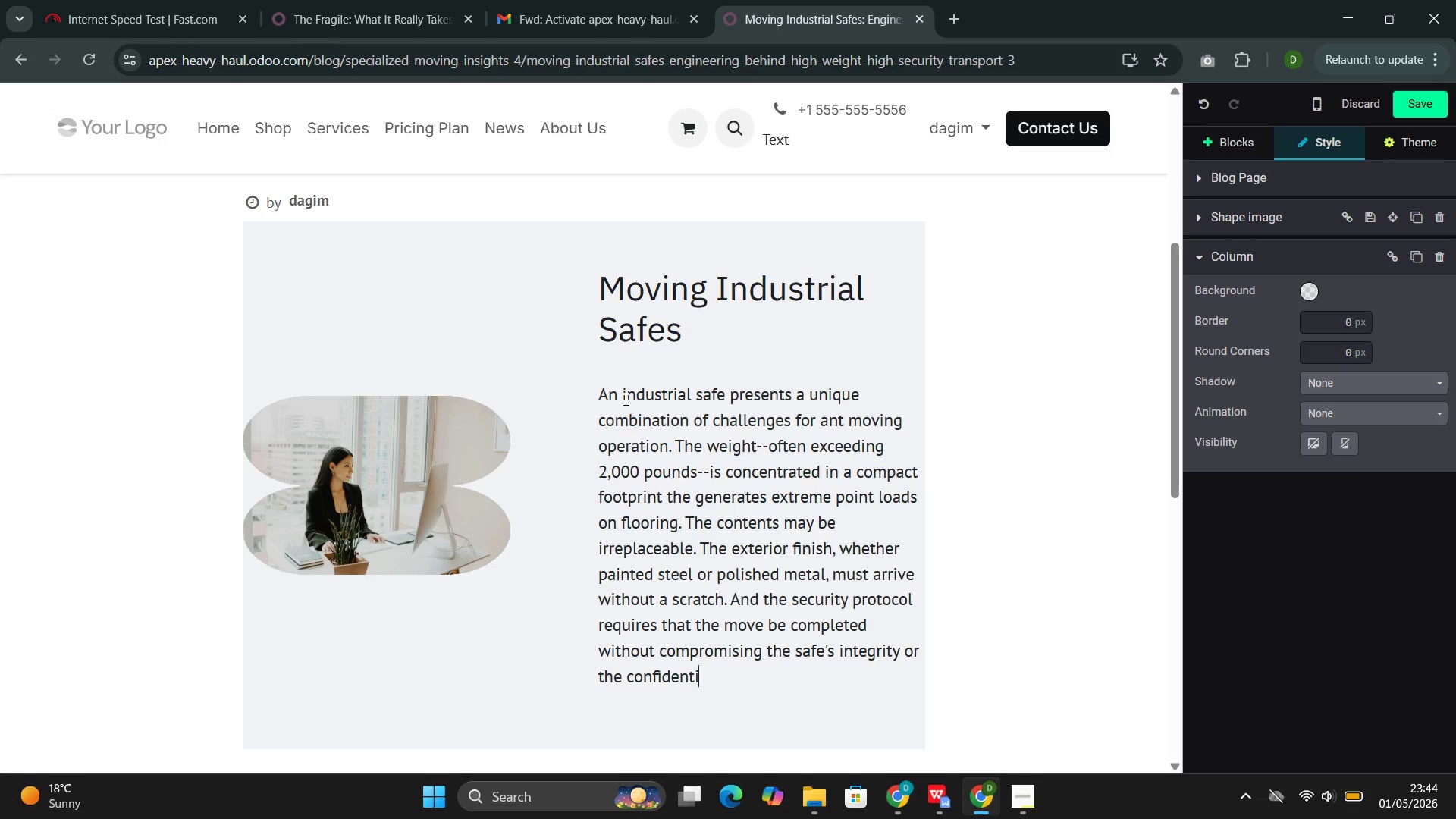 
wait(5.92)
 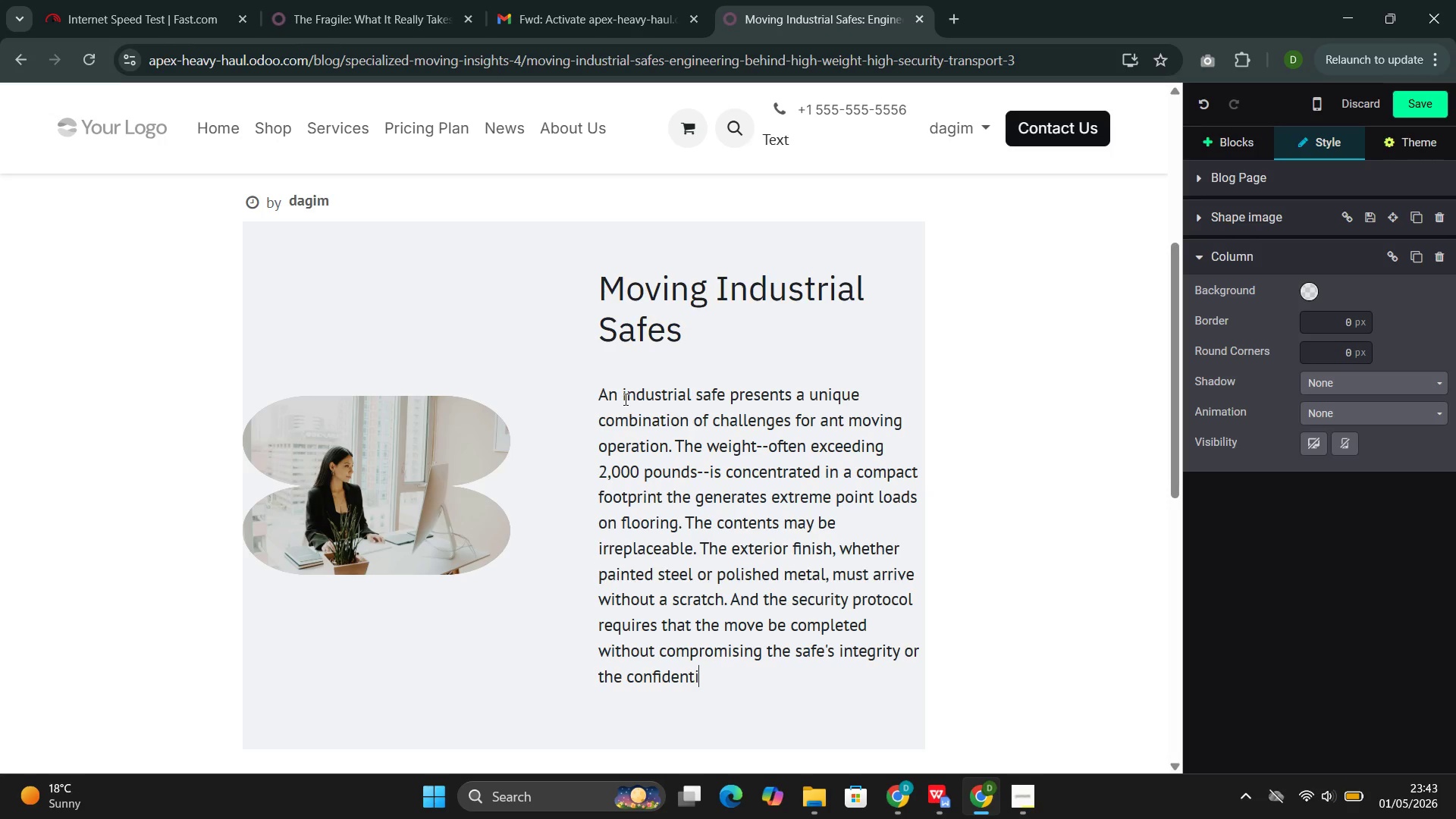 
type(ality)
 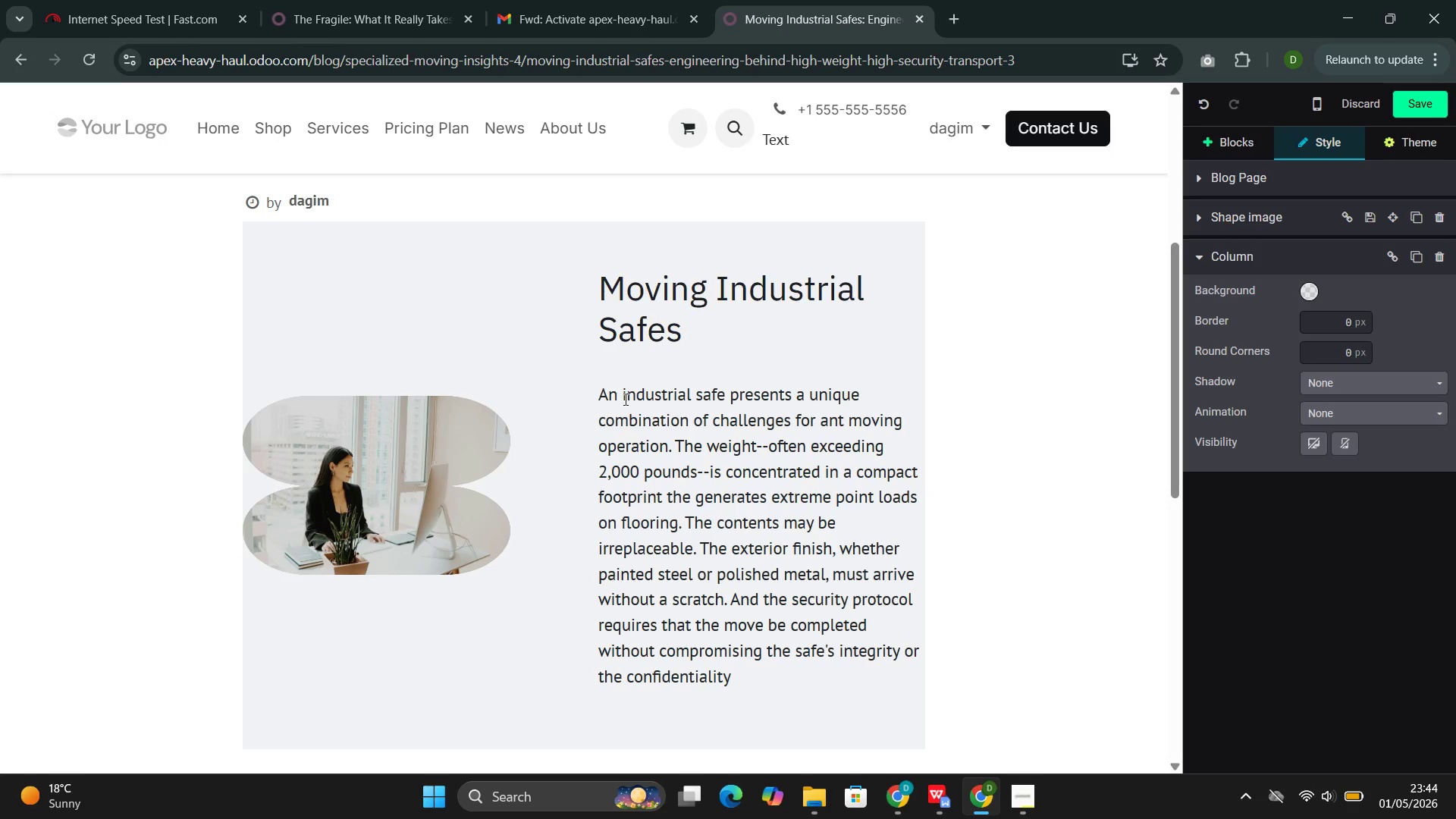 
wait(10.99)
 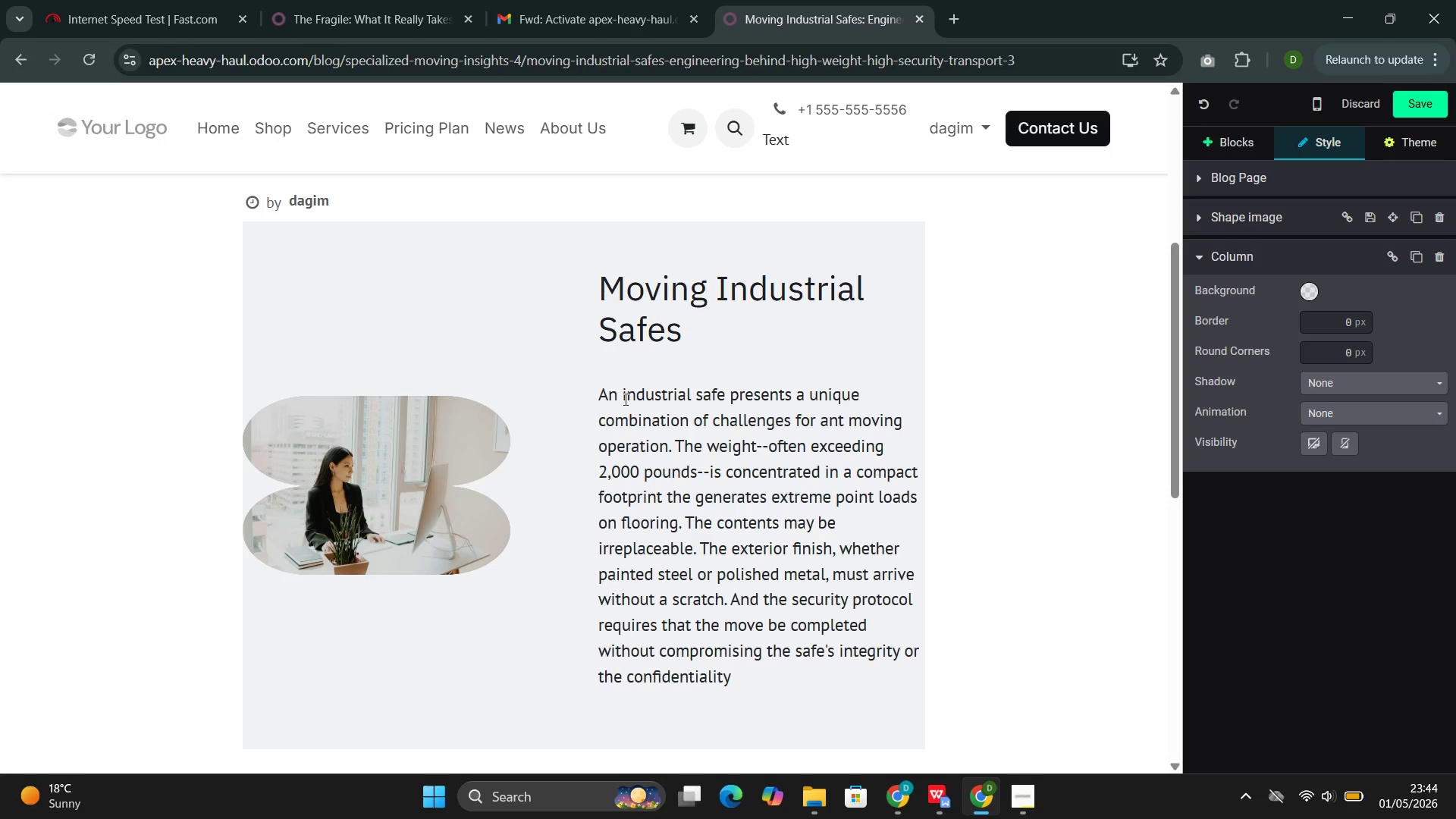 
type( of i)
 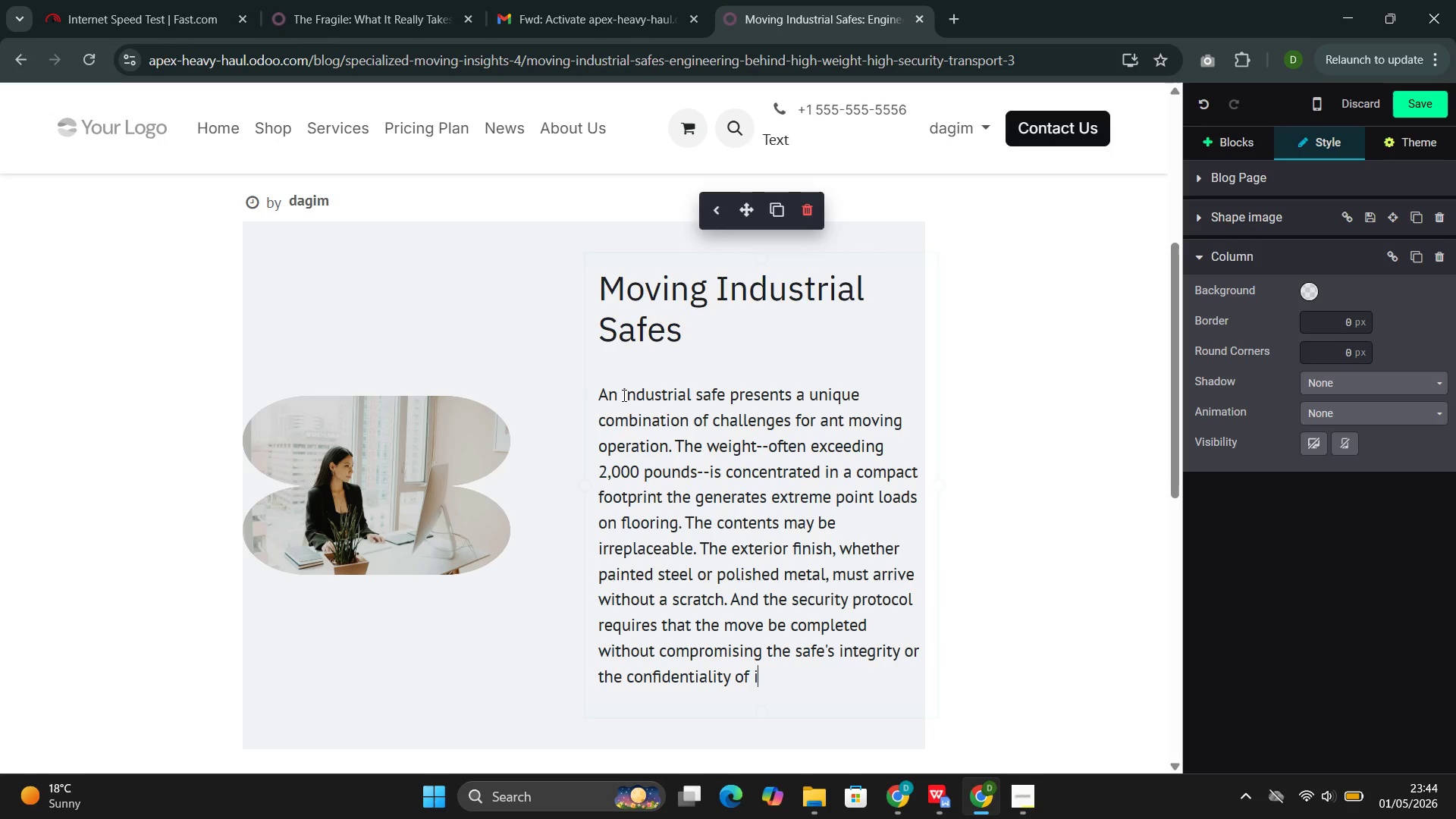 
type(ts contents)
 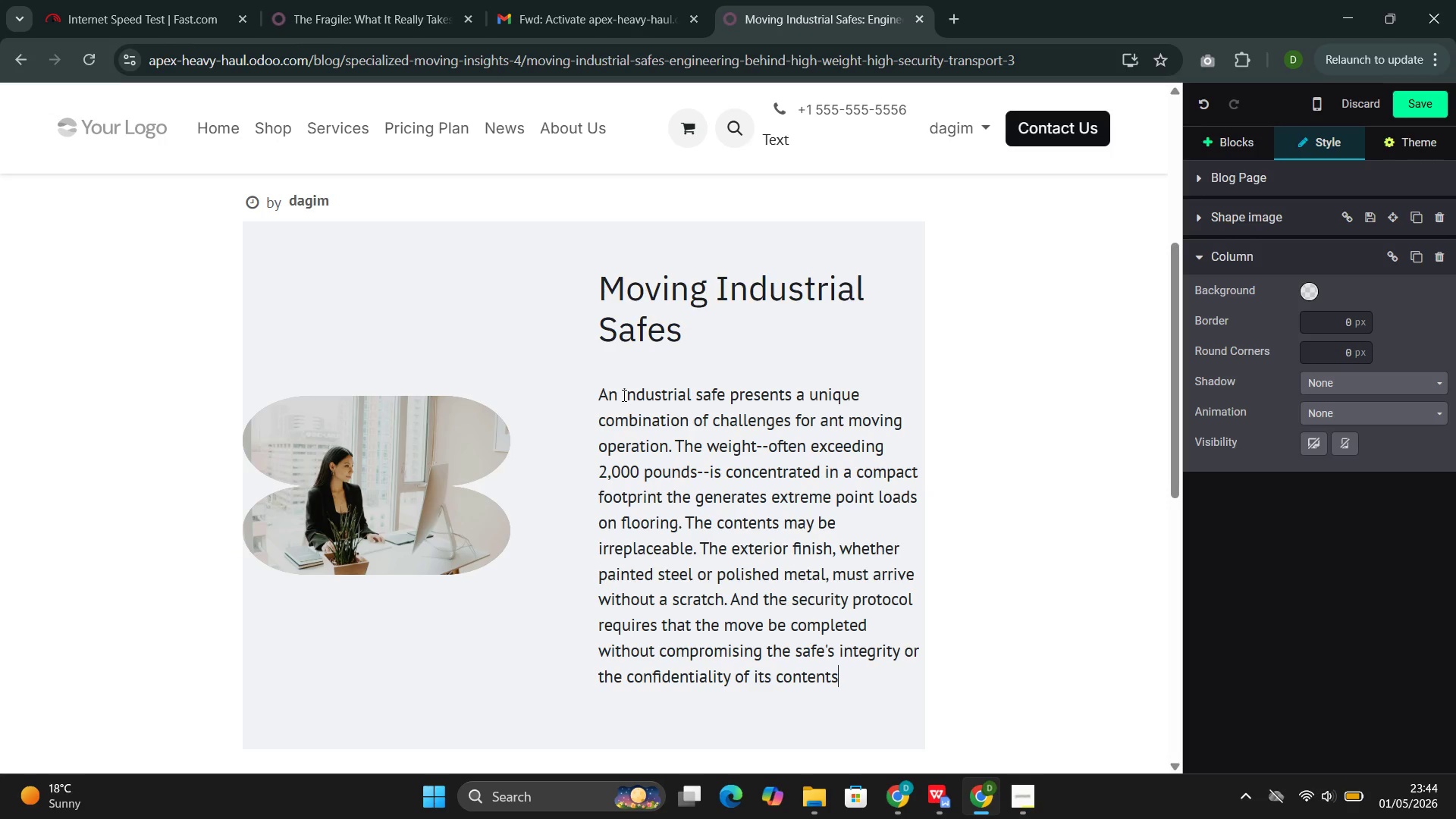 
wait(7.25)
 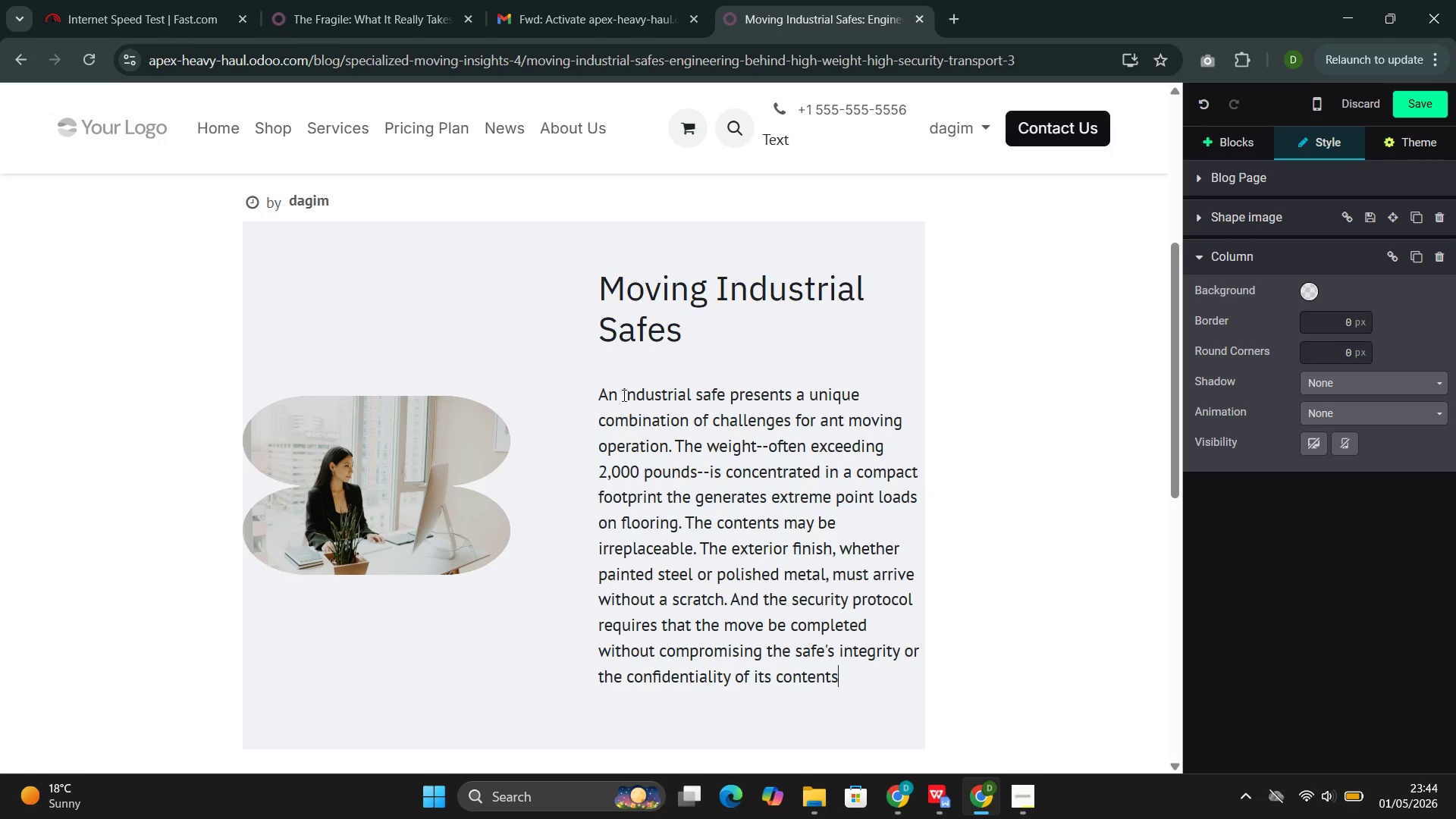 
left_click([517, 366])
 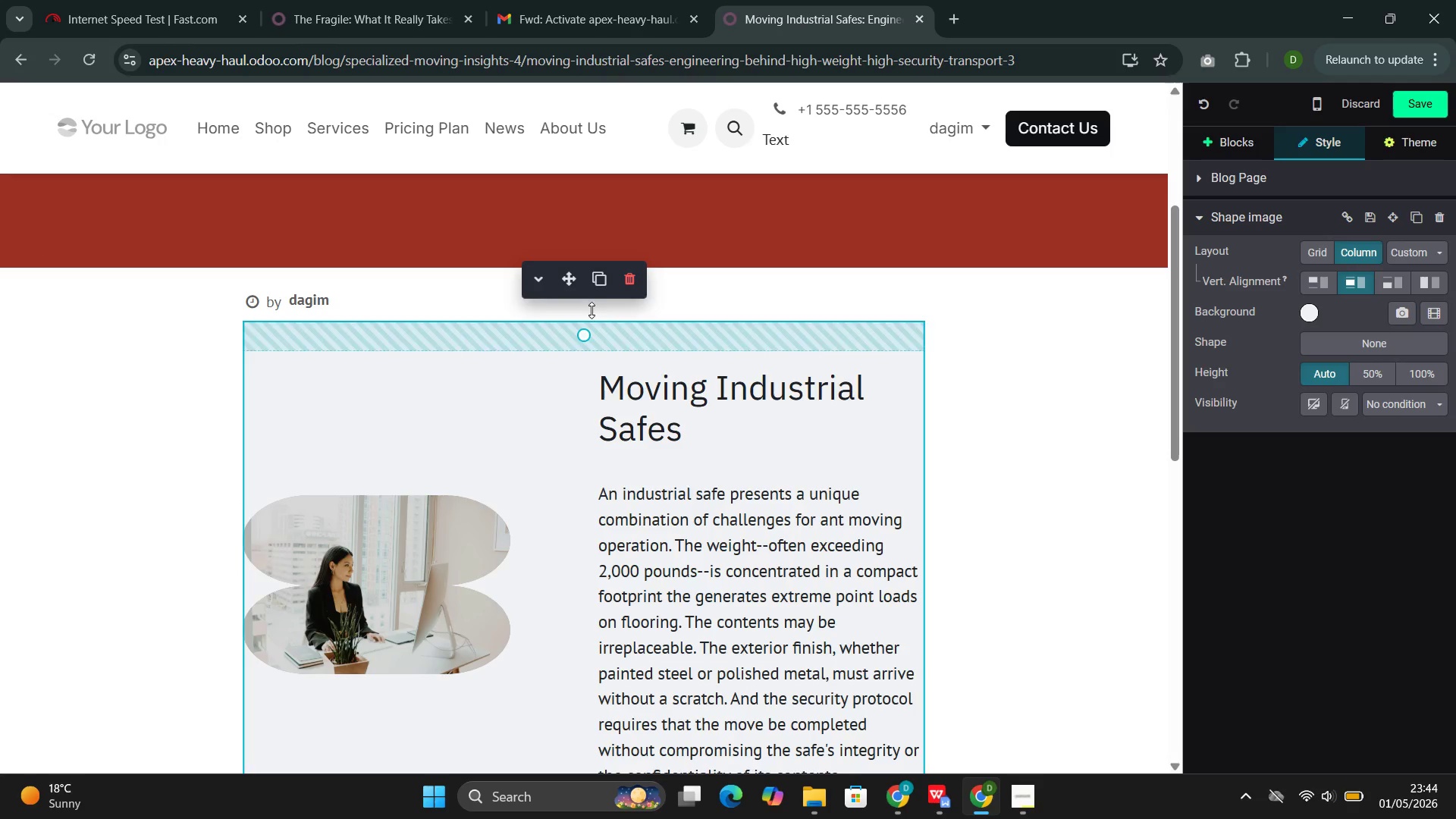 
left_click([600, 282])
 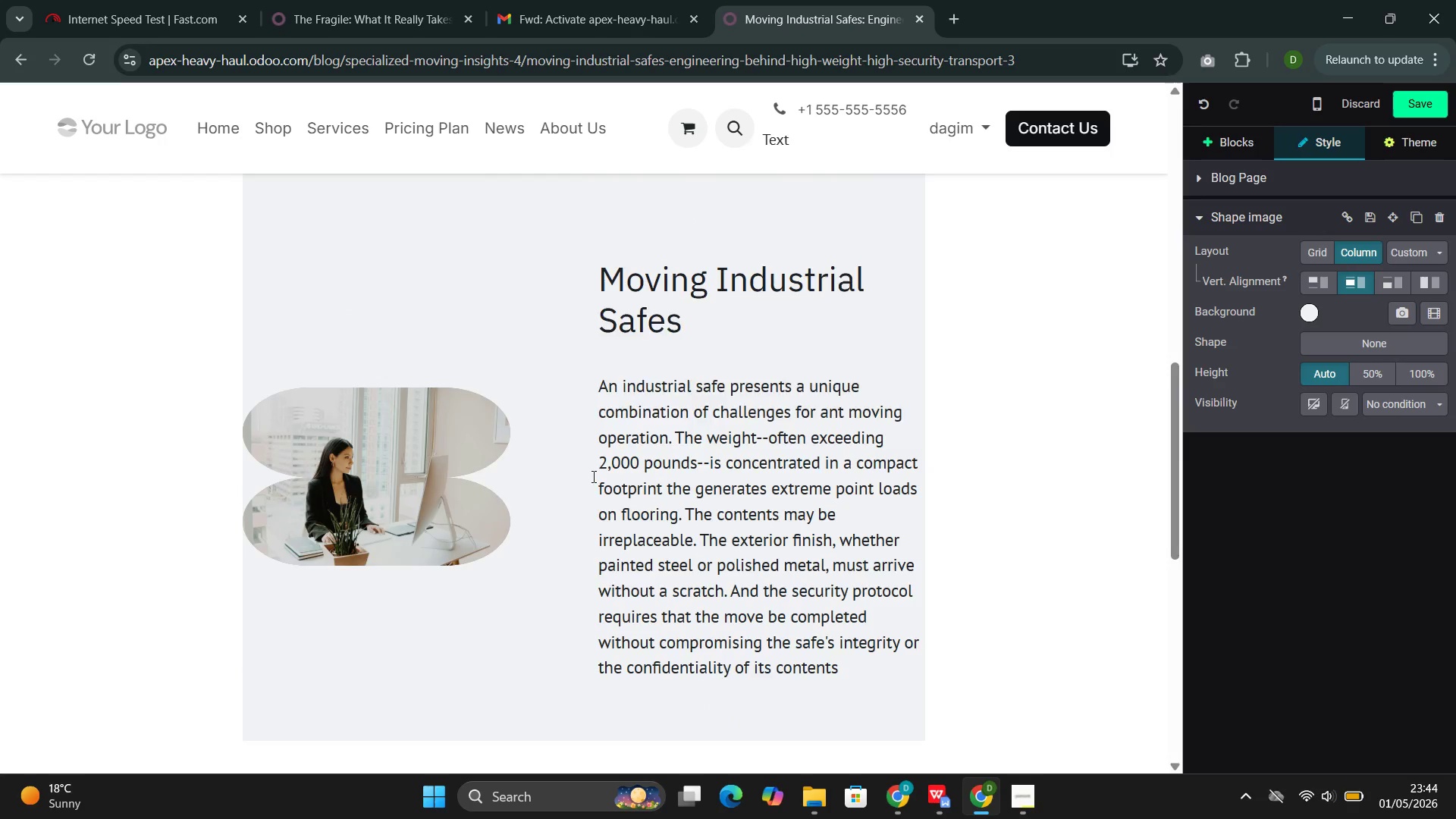 
left_click([390, 496])
 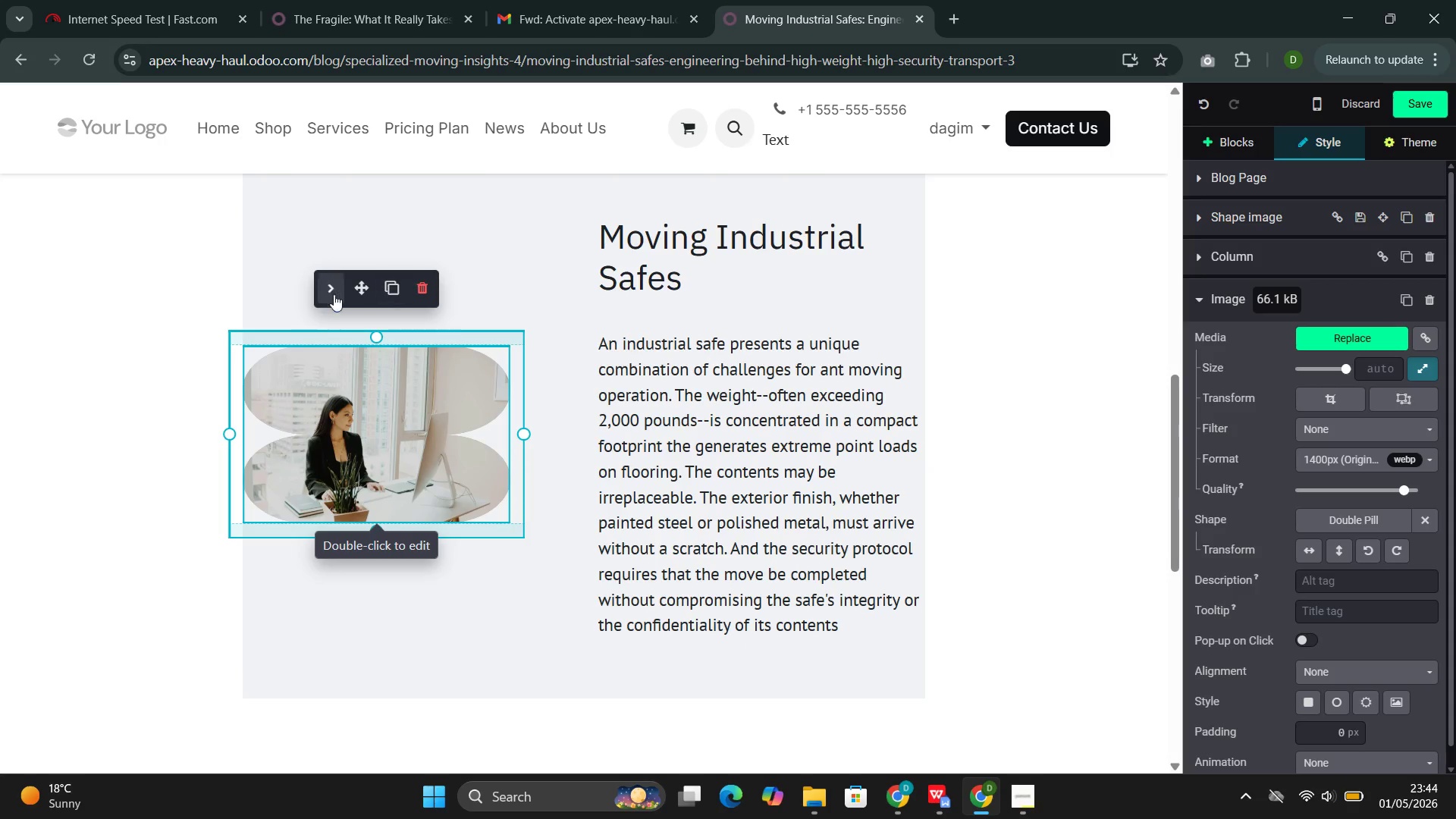 
left_click([323, 294])
 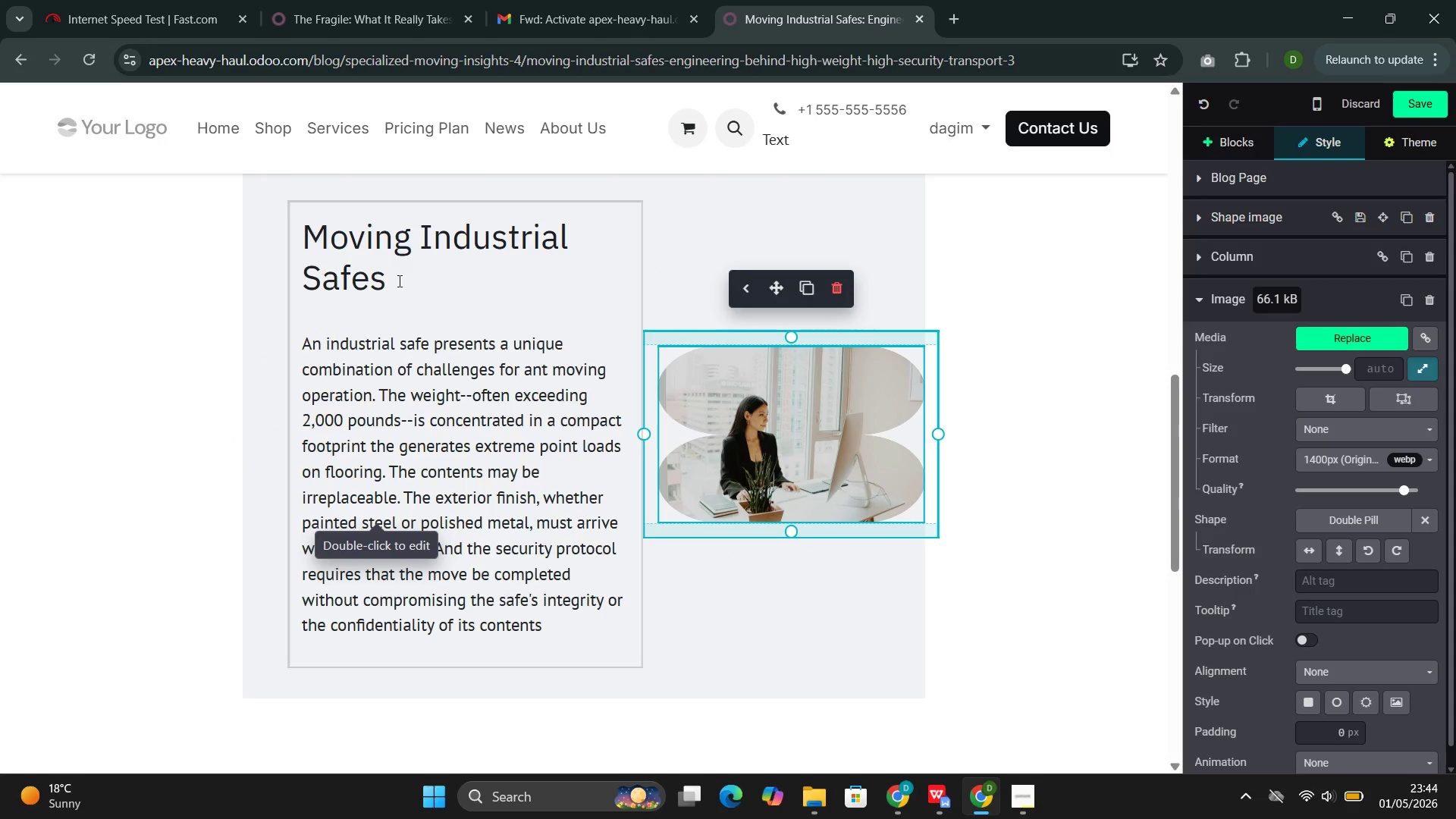 
left_click([398, 281])
 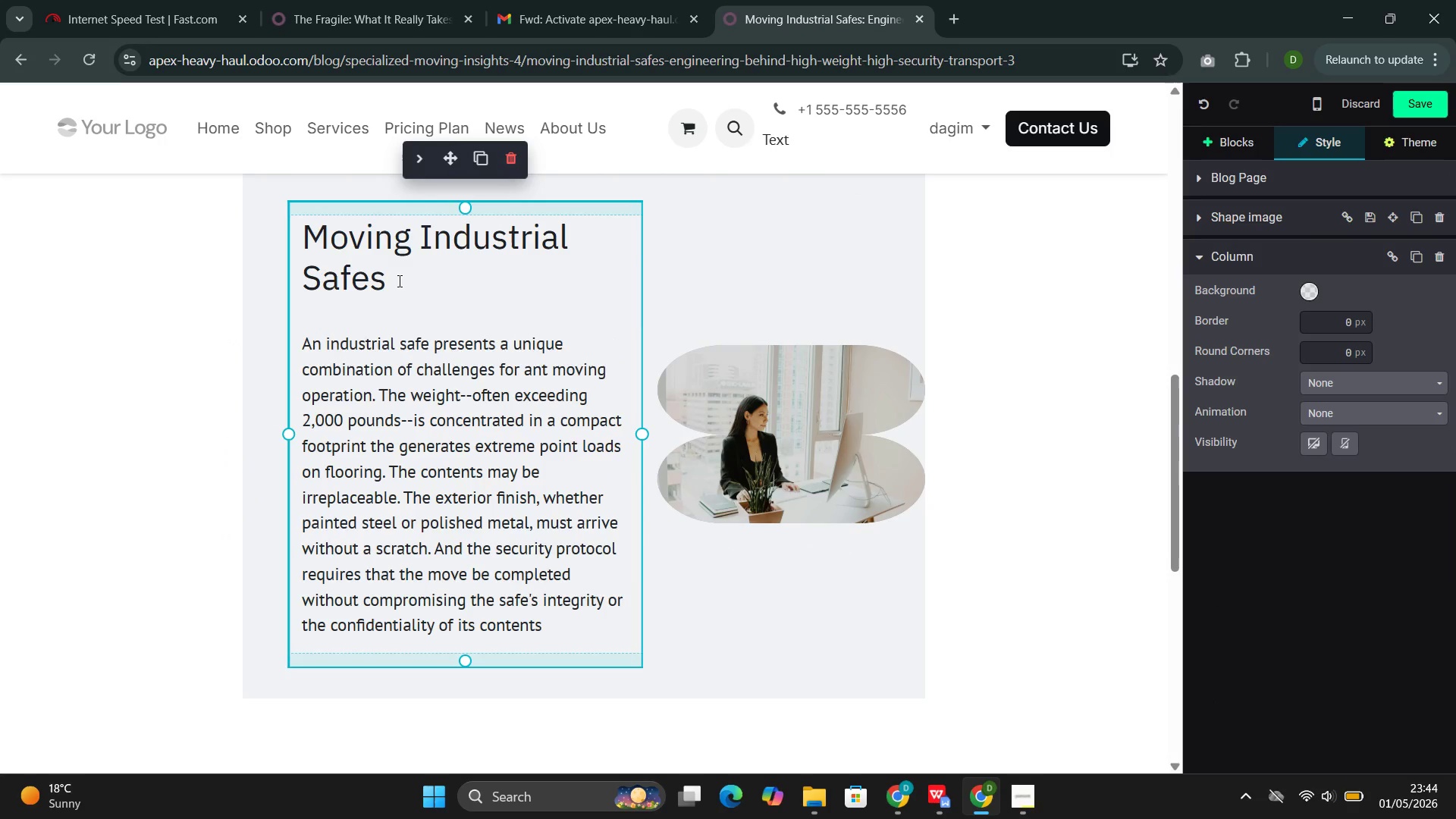 
left_click_drag(start_coordinate=[398, 281], to_coordinate=[306, 226])
 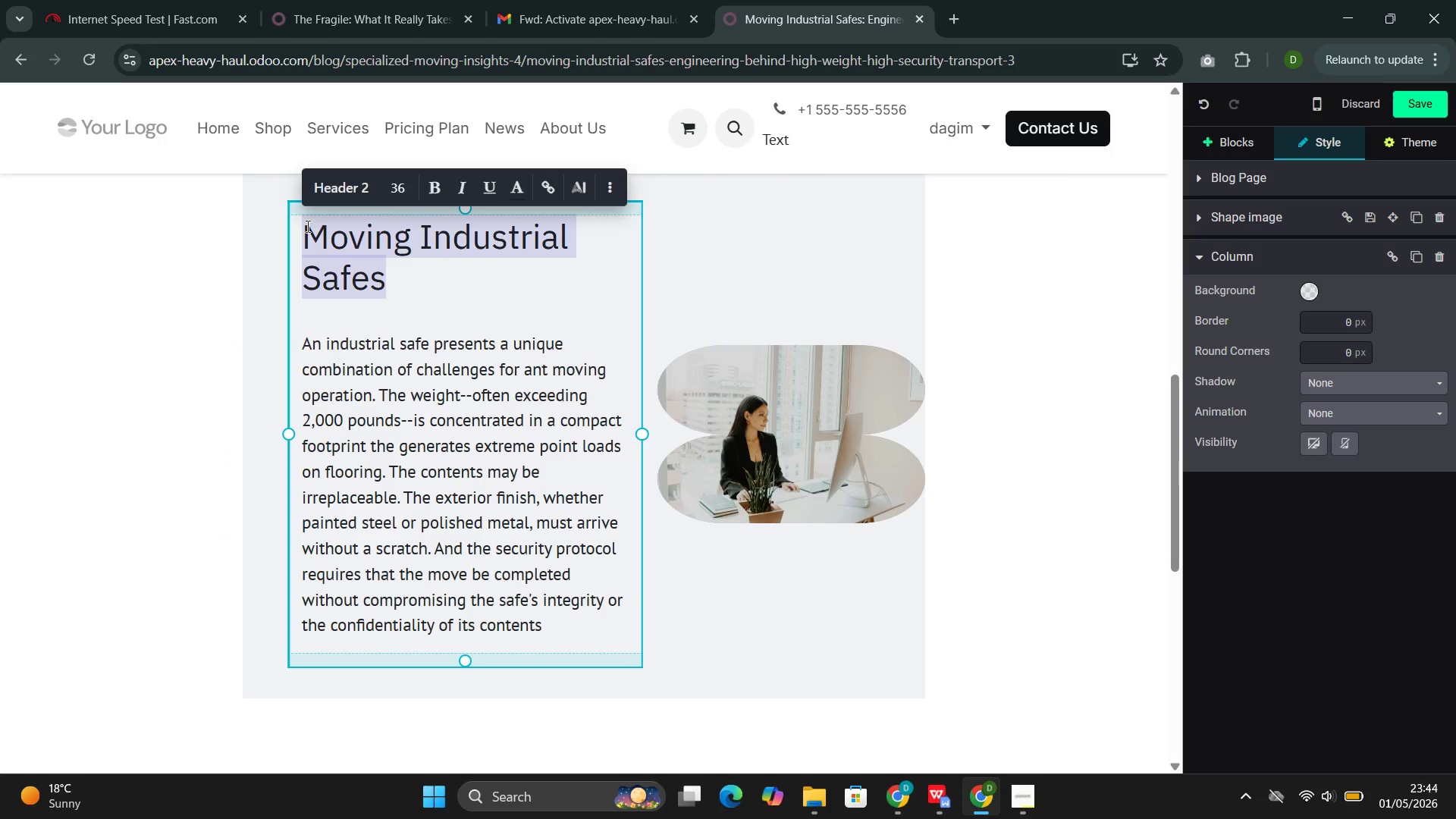 
key(Backspace)
 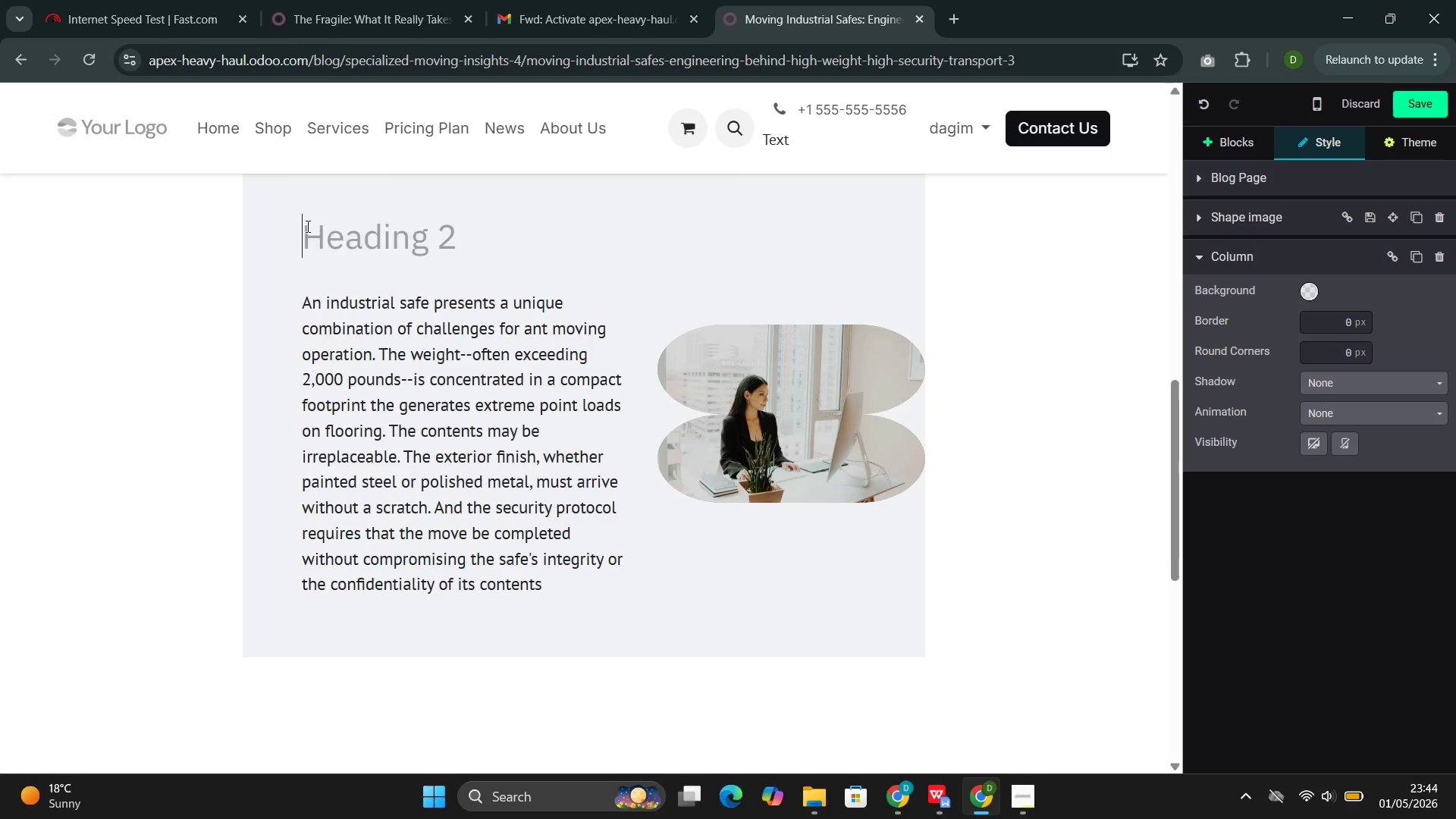 
key(Backspace)
 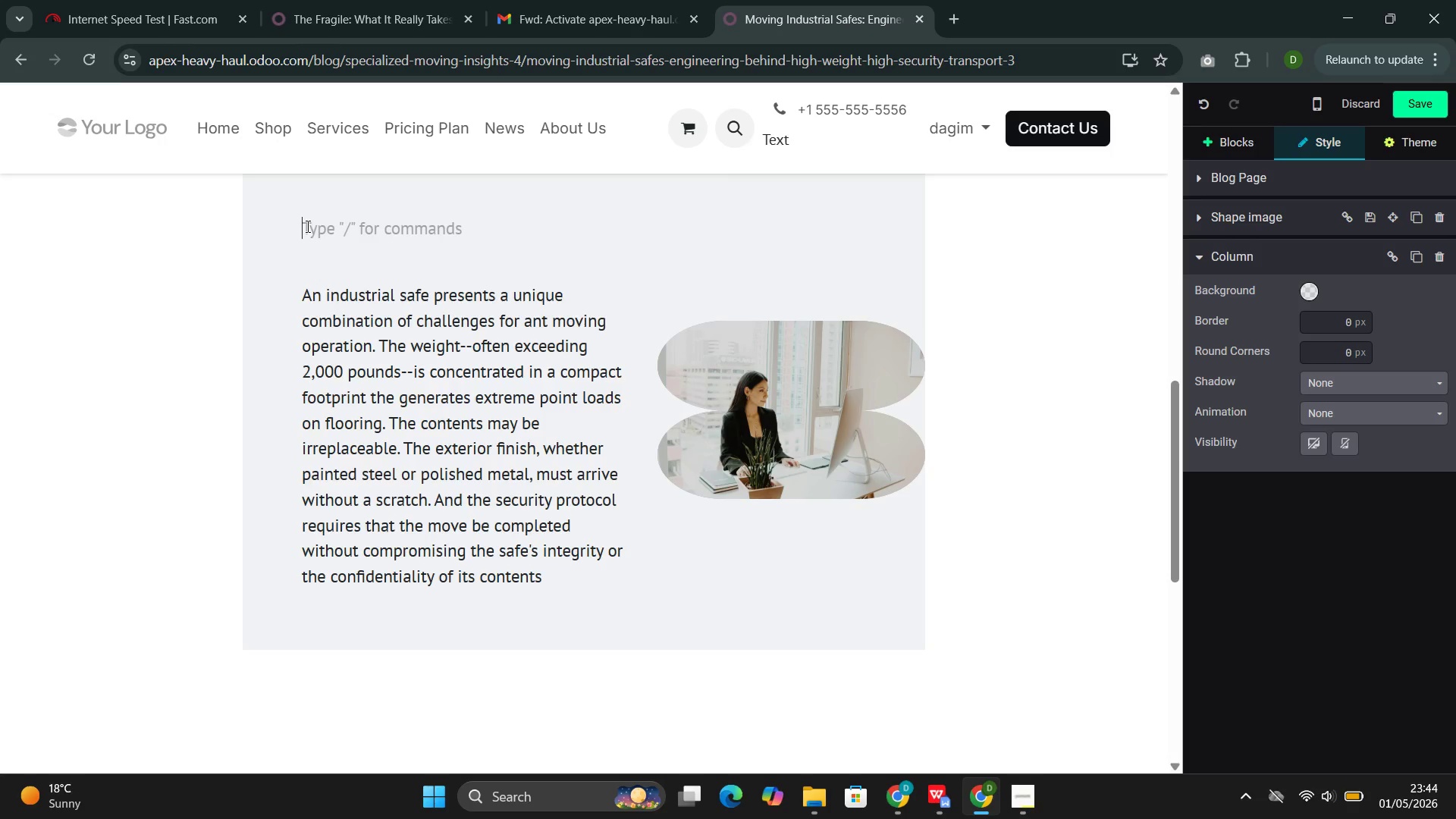 
key(Backspace)
 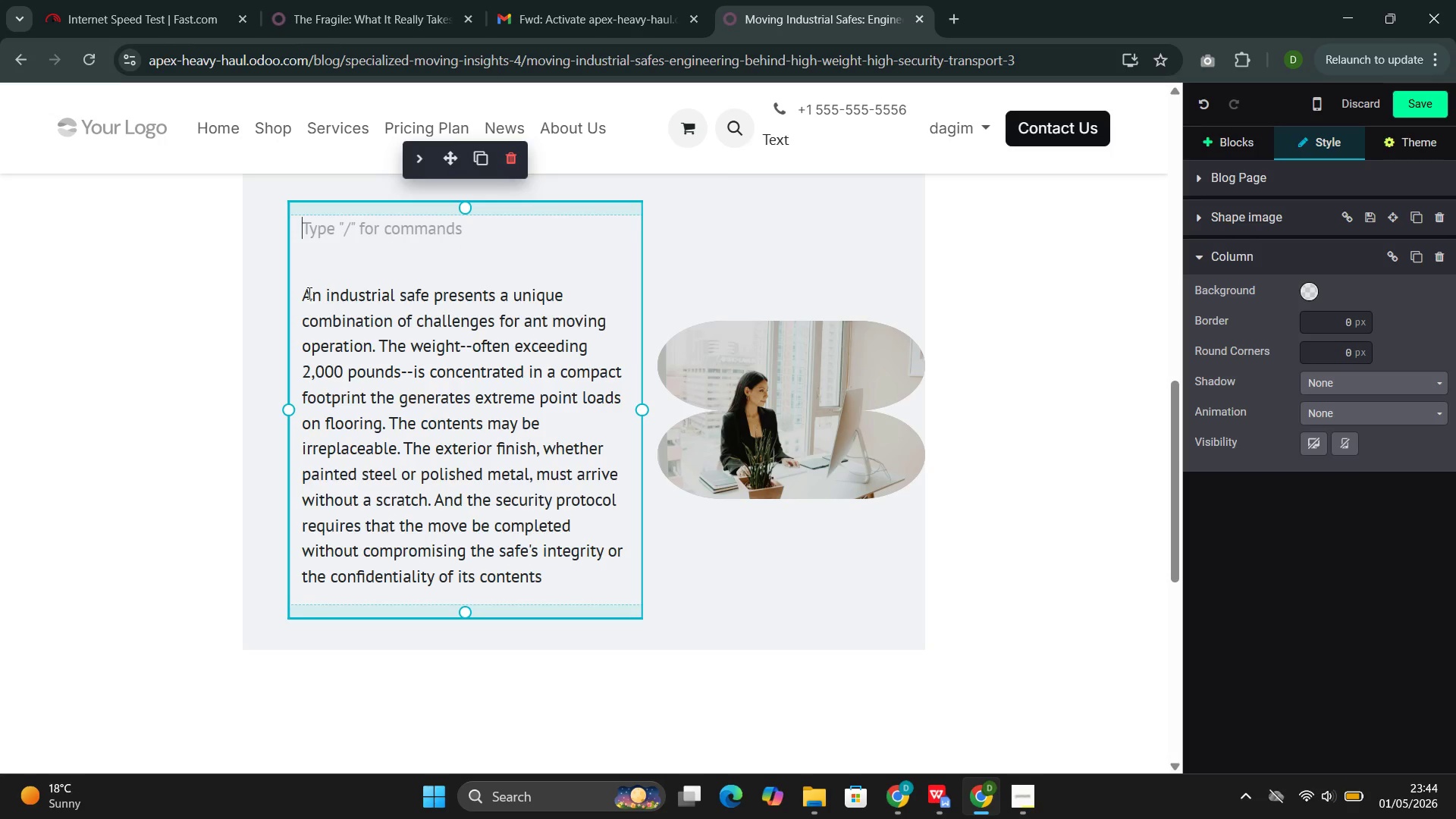 
left_click([305, 295])
 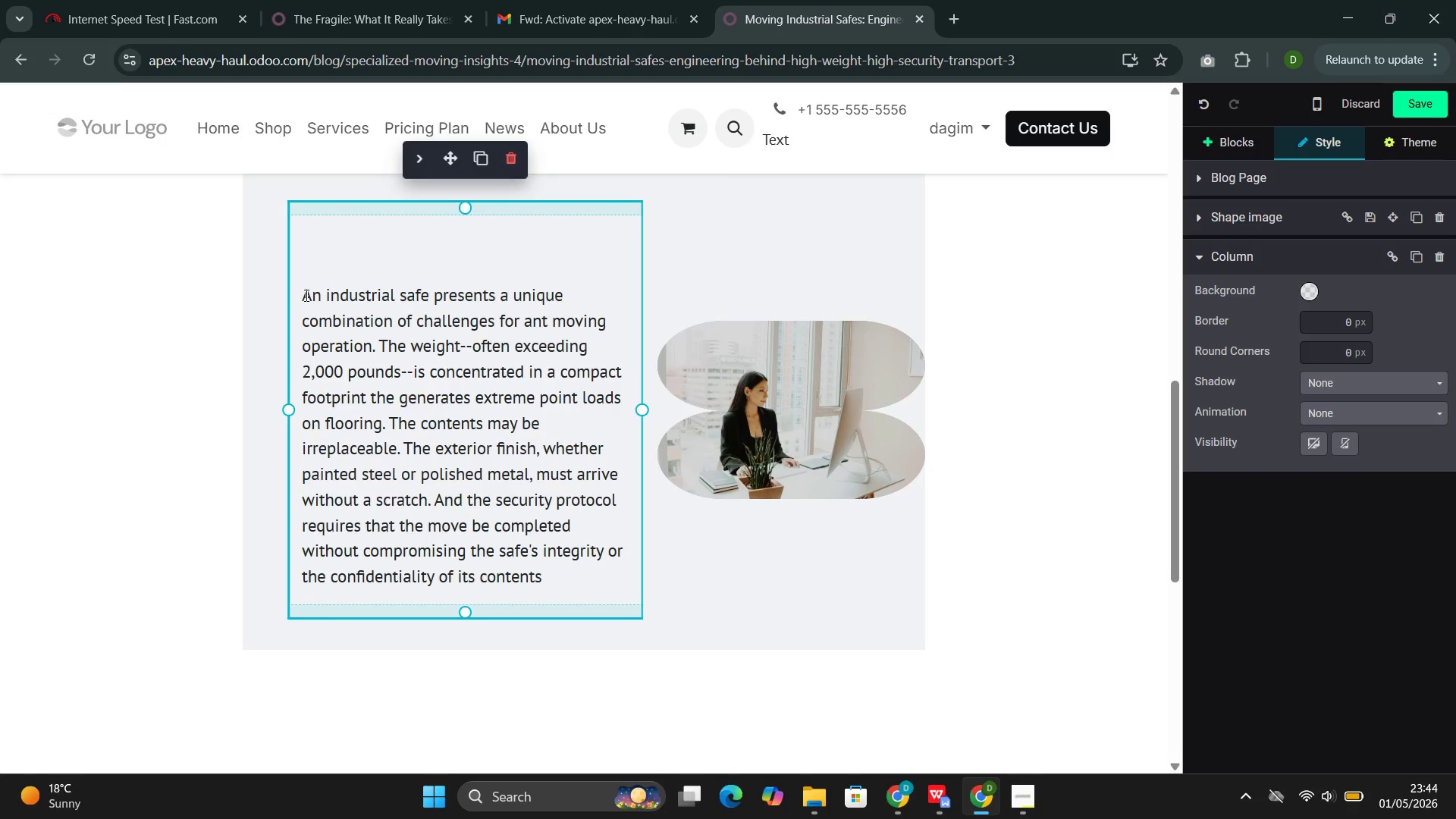 
key(Backspace)
 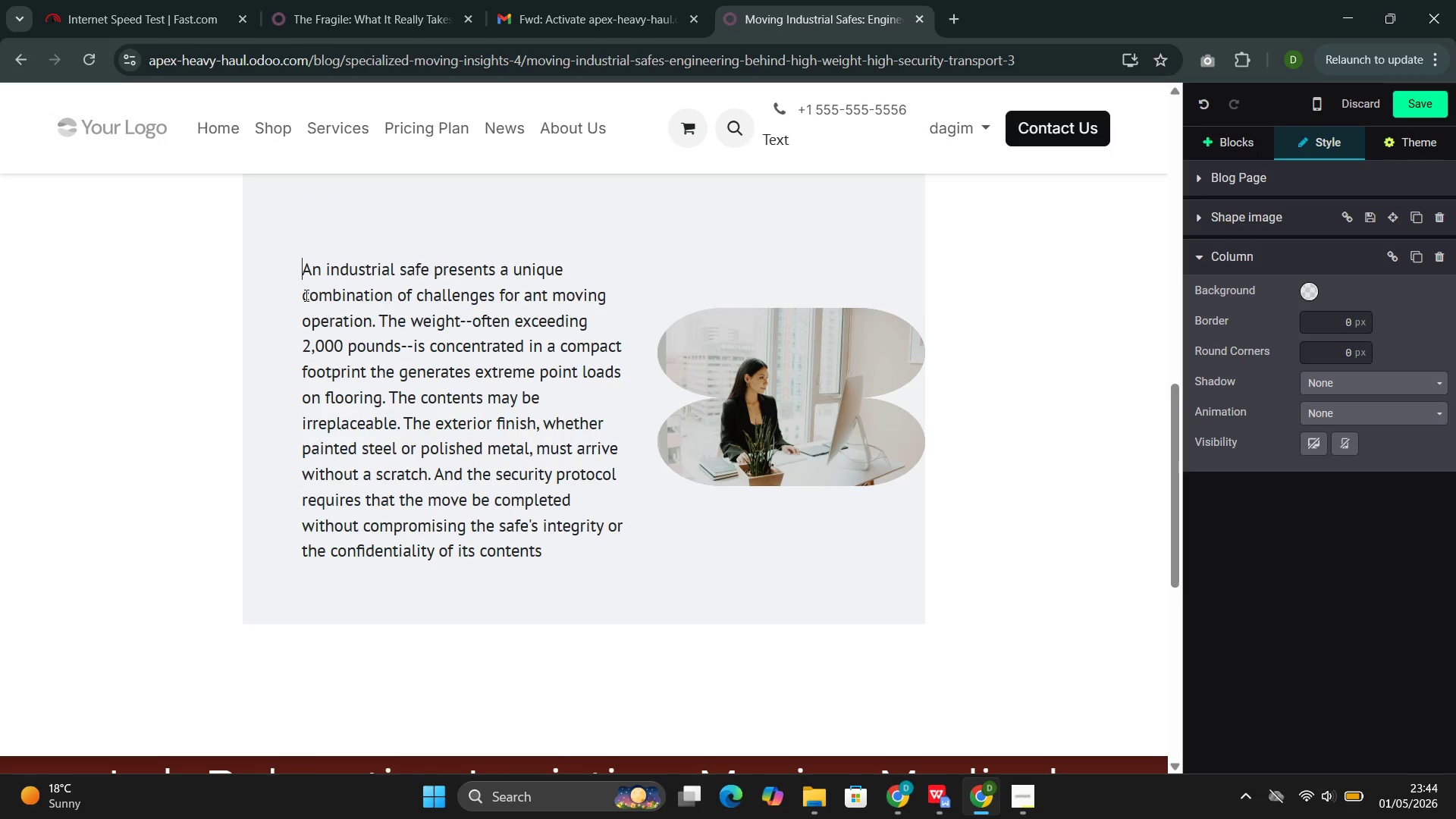 
key(Backspace)
 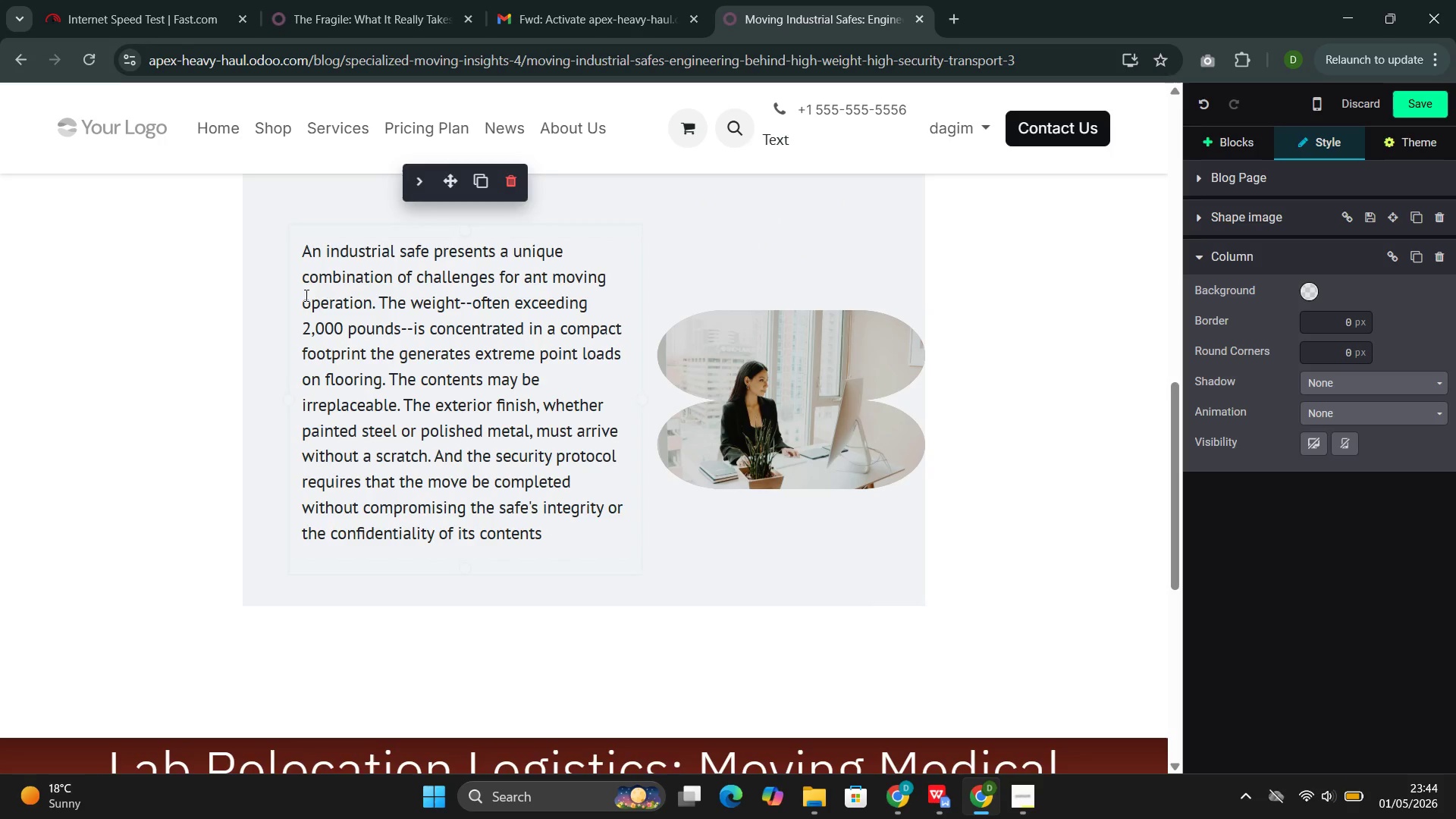 
double_click([462, 449])
 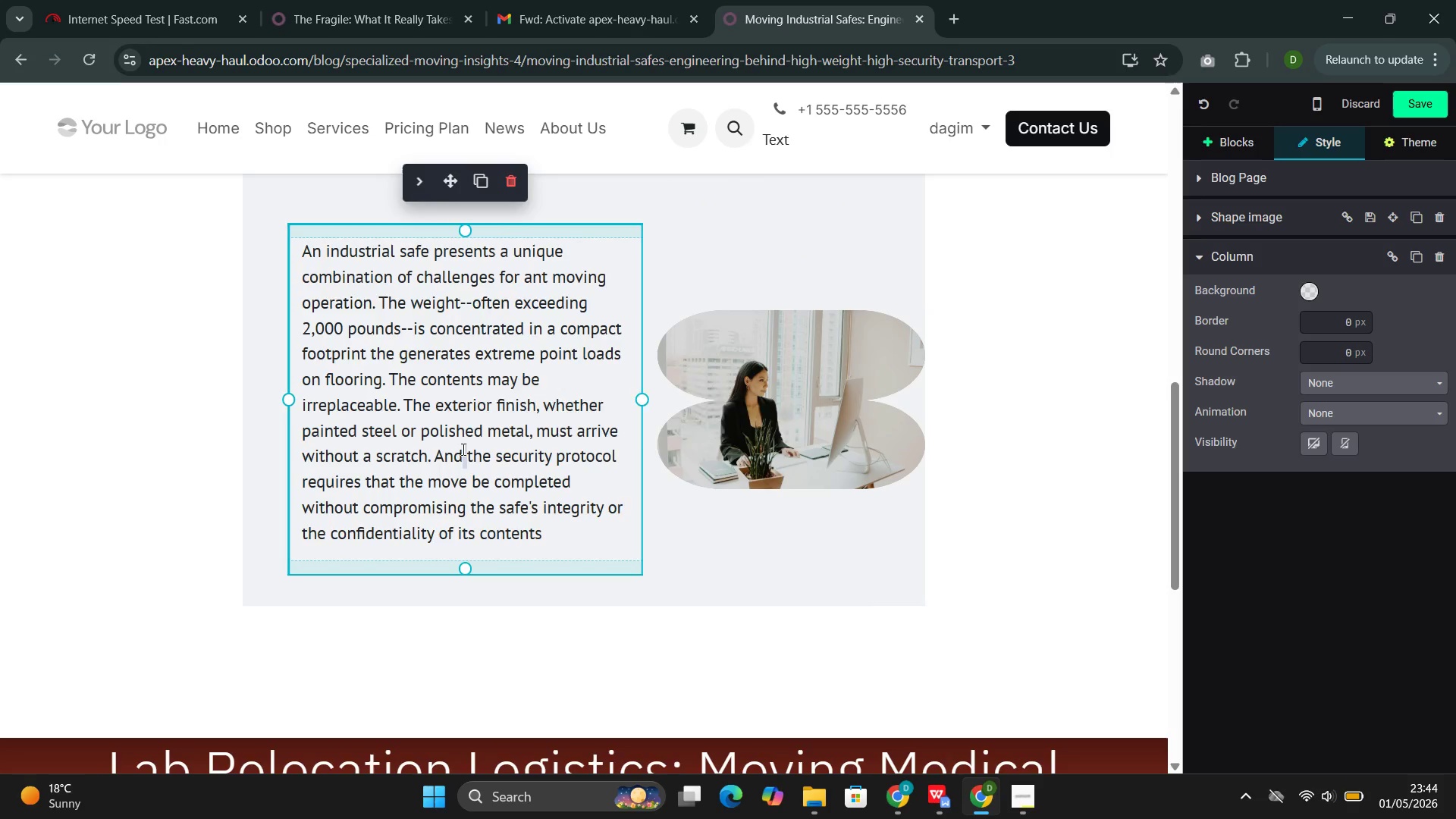 
triple_click([462, 449])
 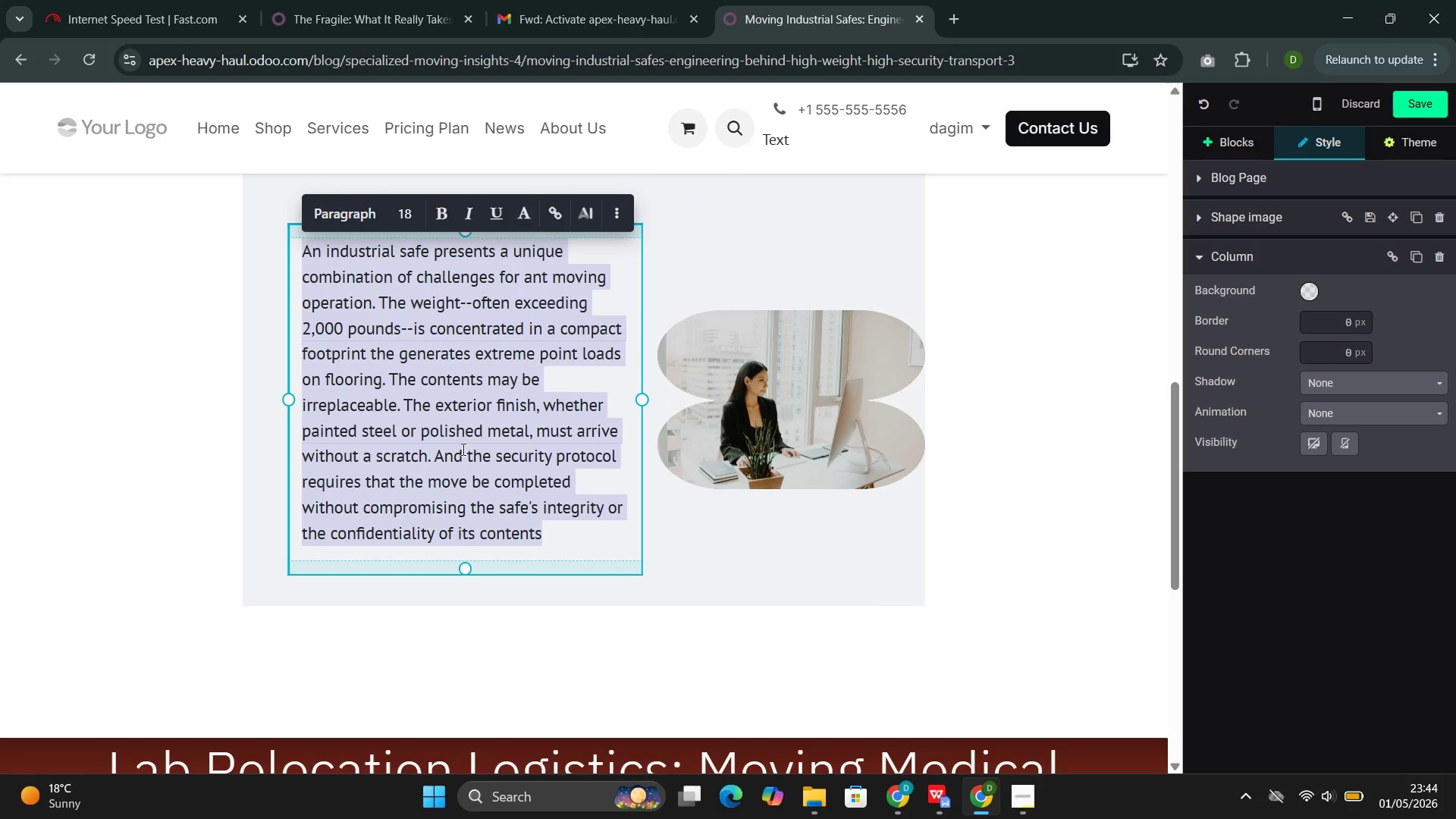 
type(For  facility managers and business ow)
 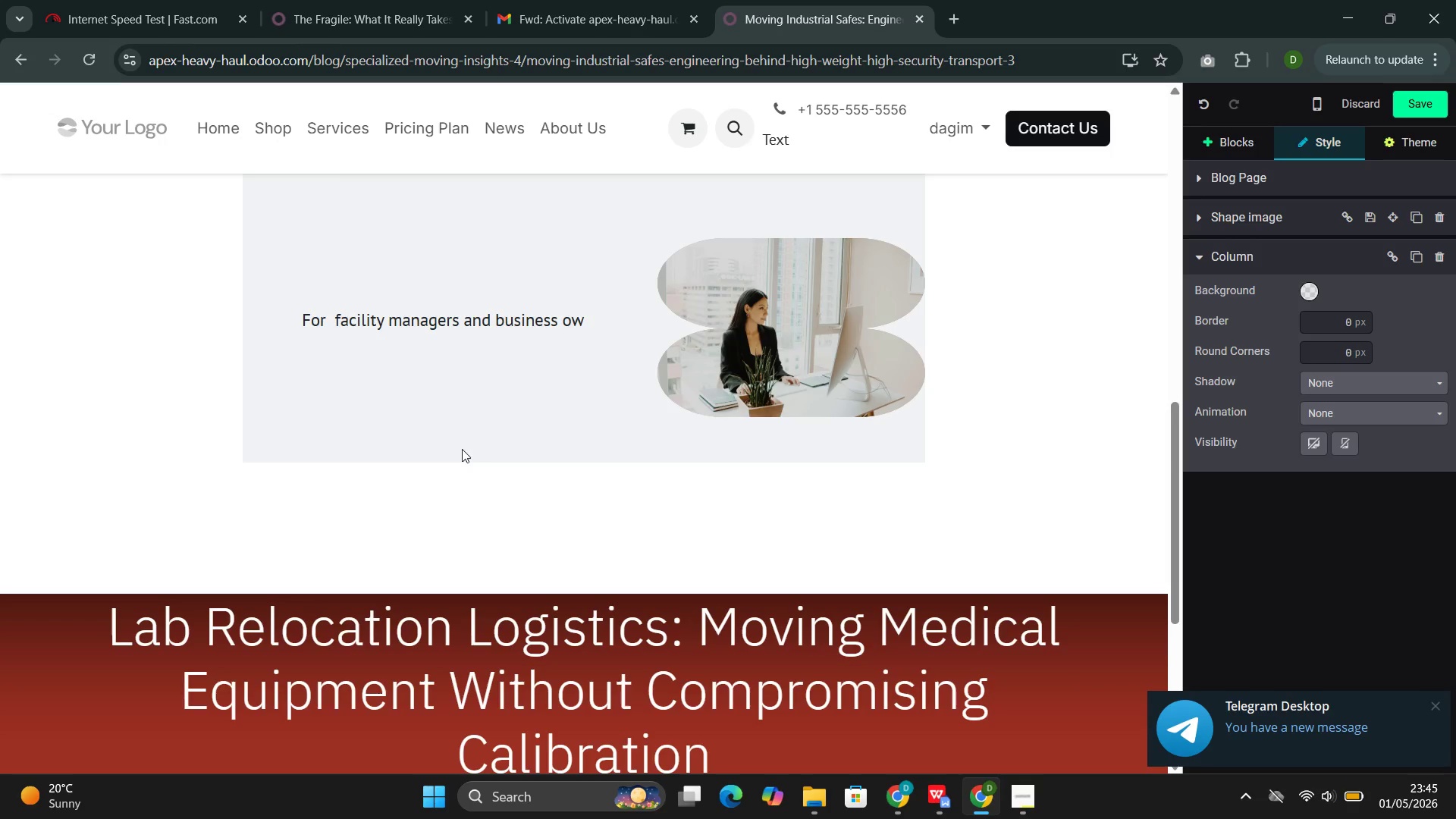 
wait(31.2)
 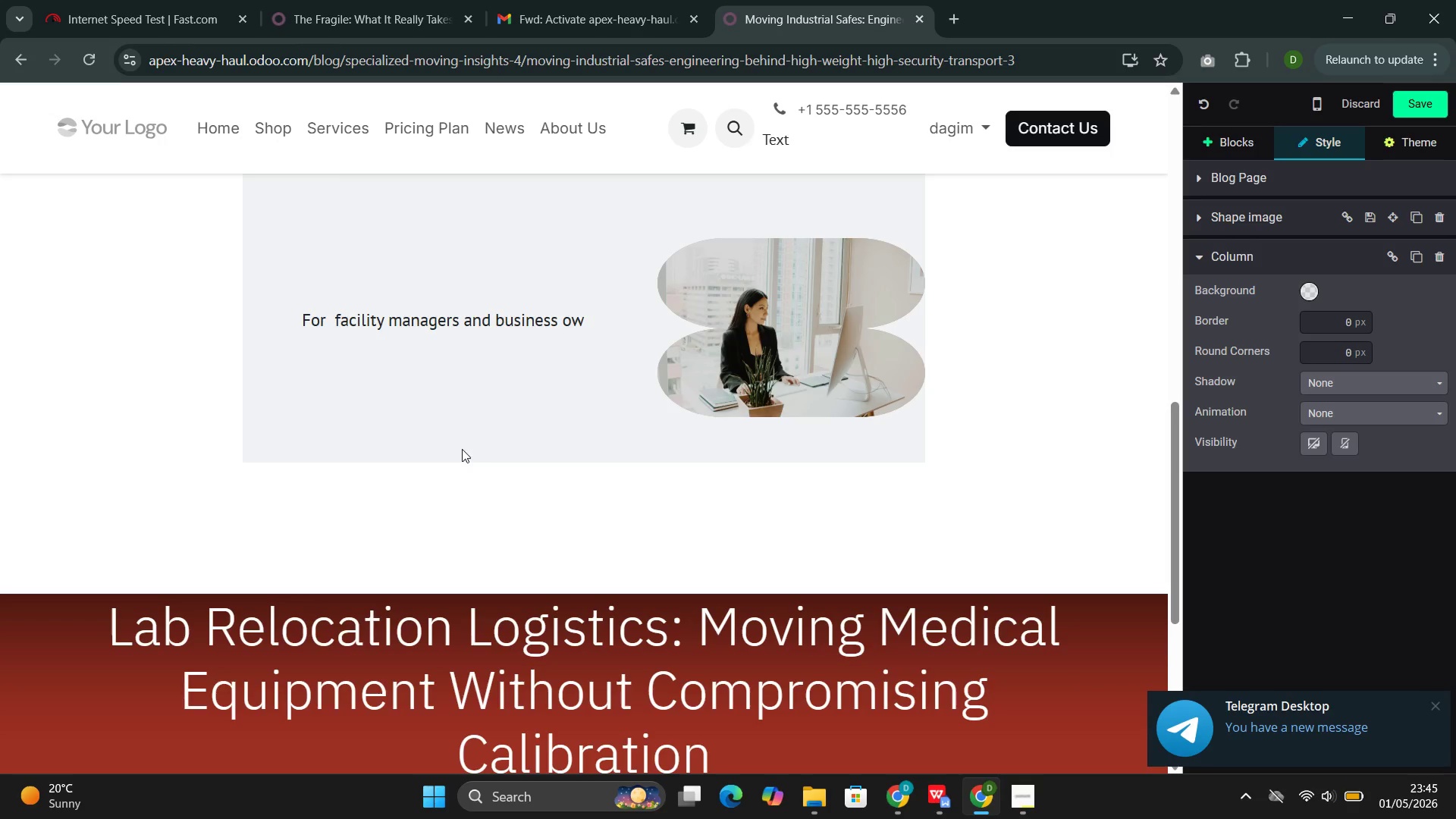 
type(ners, the con)
 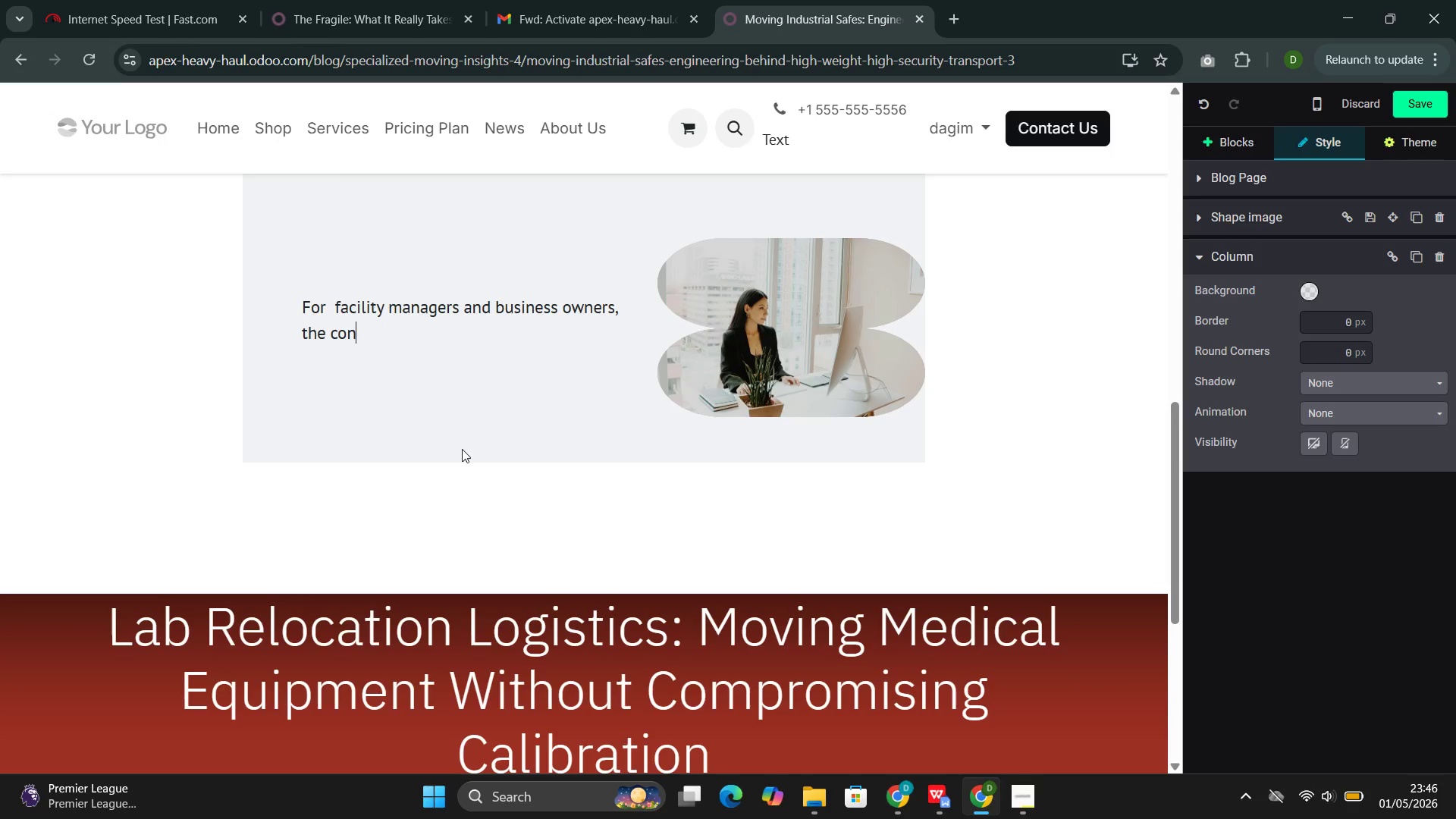 
wait(21.08)
 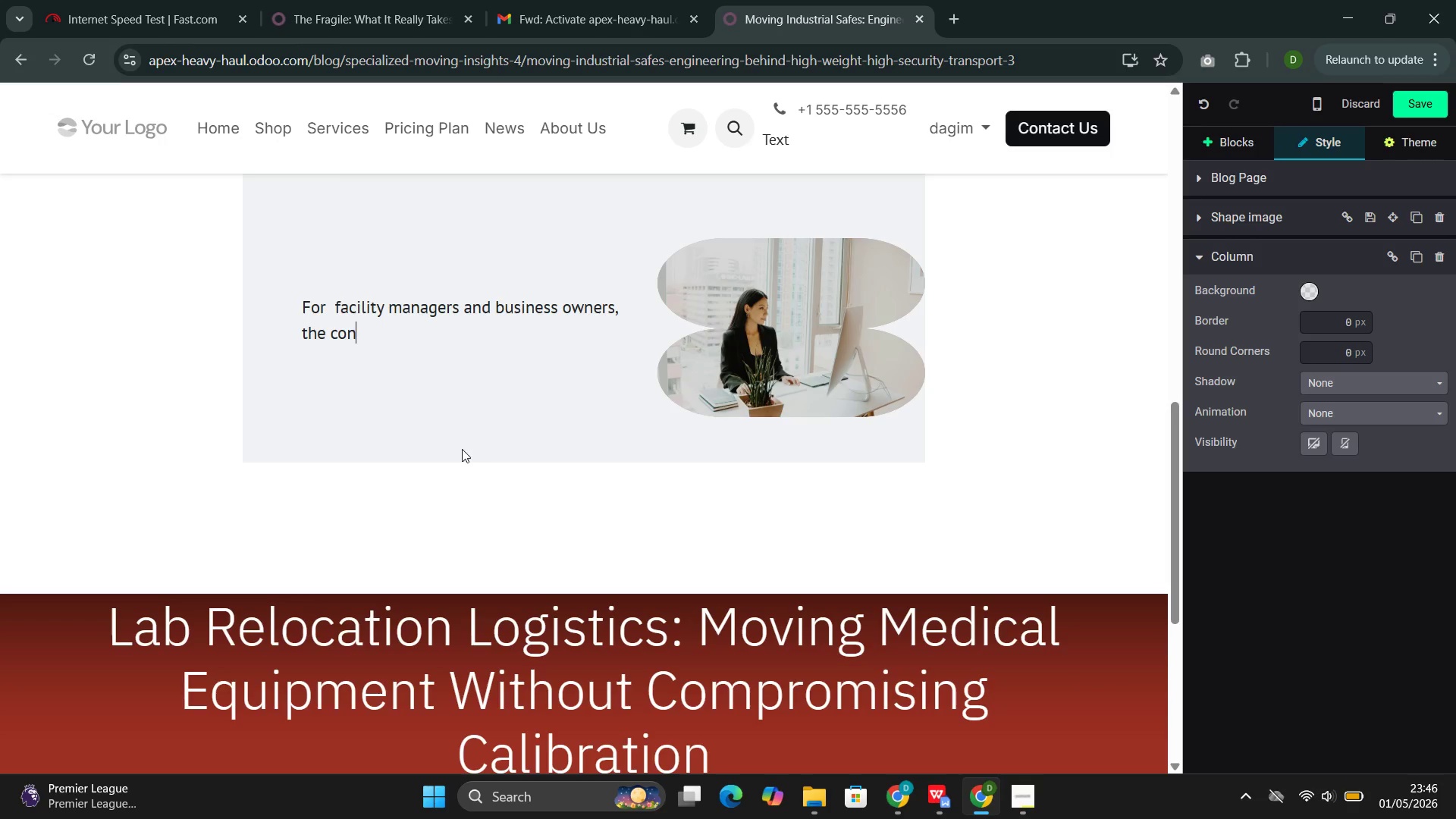 
type(cerns are both practical and urgent. The)
 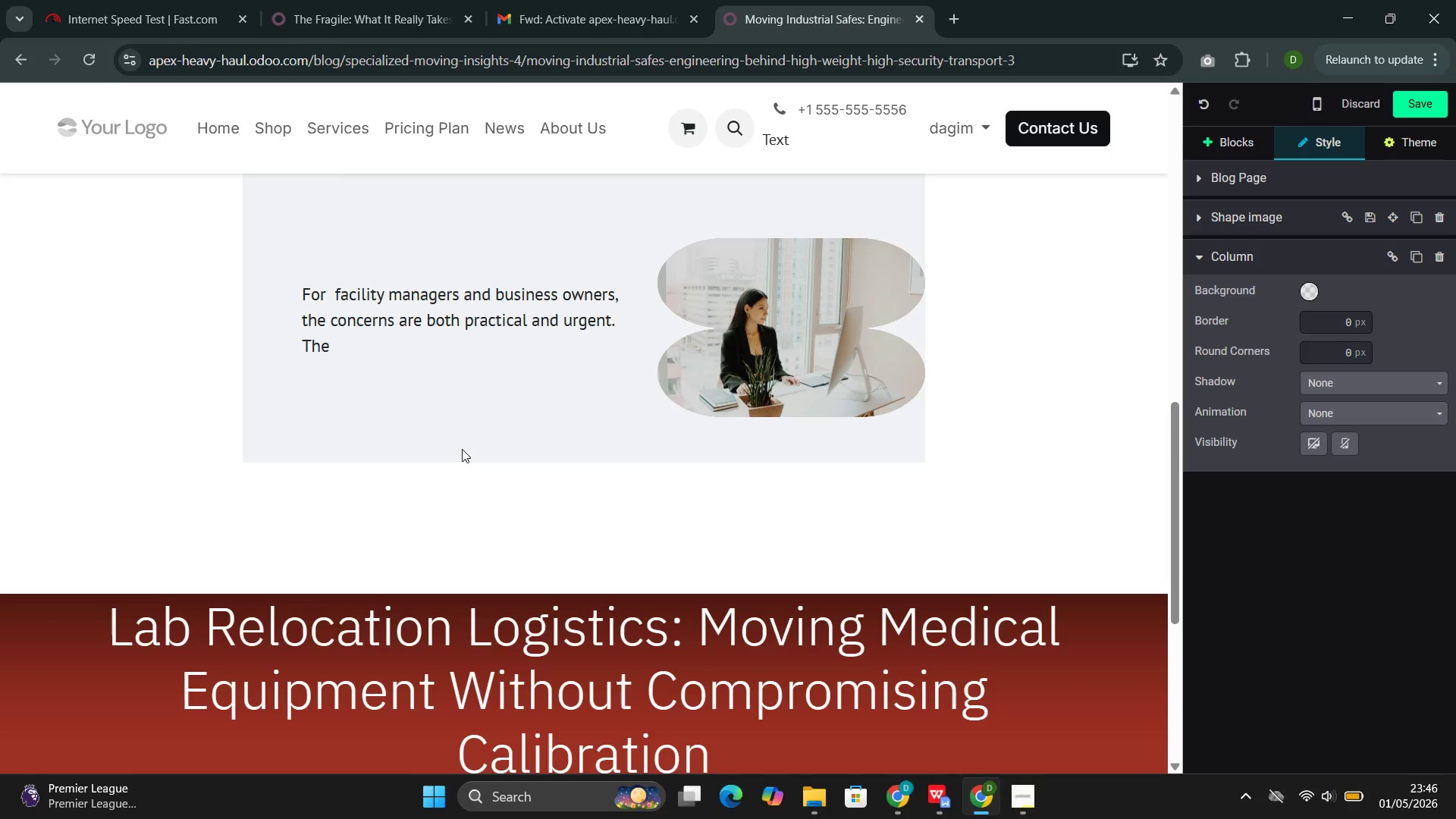 
type( risk of structural damage to property during a safe move--cracked flooring, damaged )
 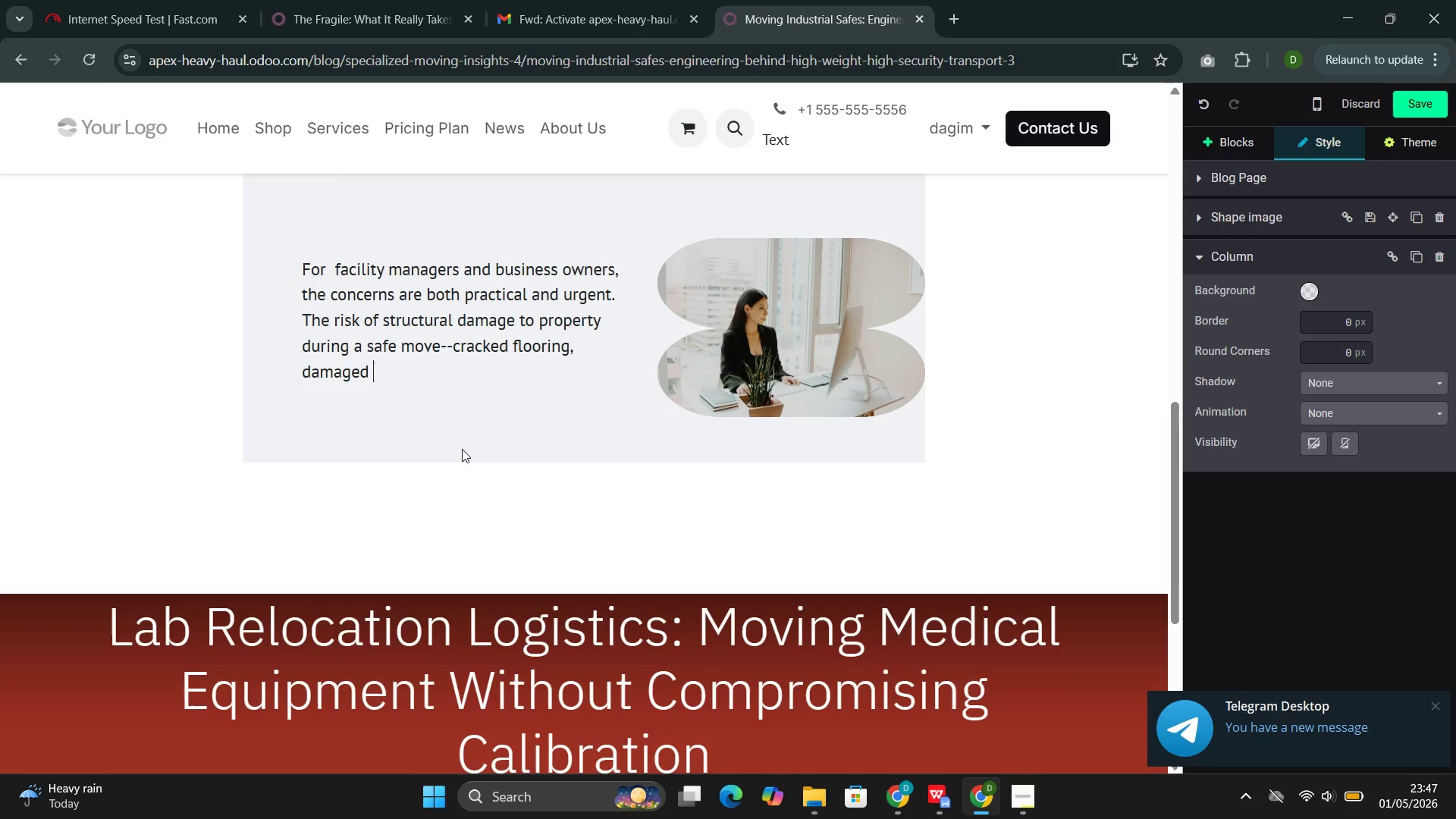 
wait(19.08)
 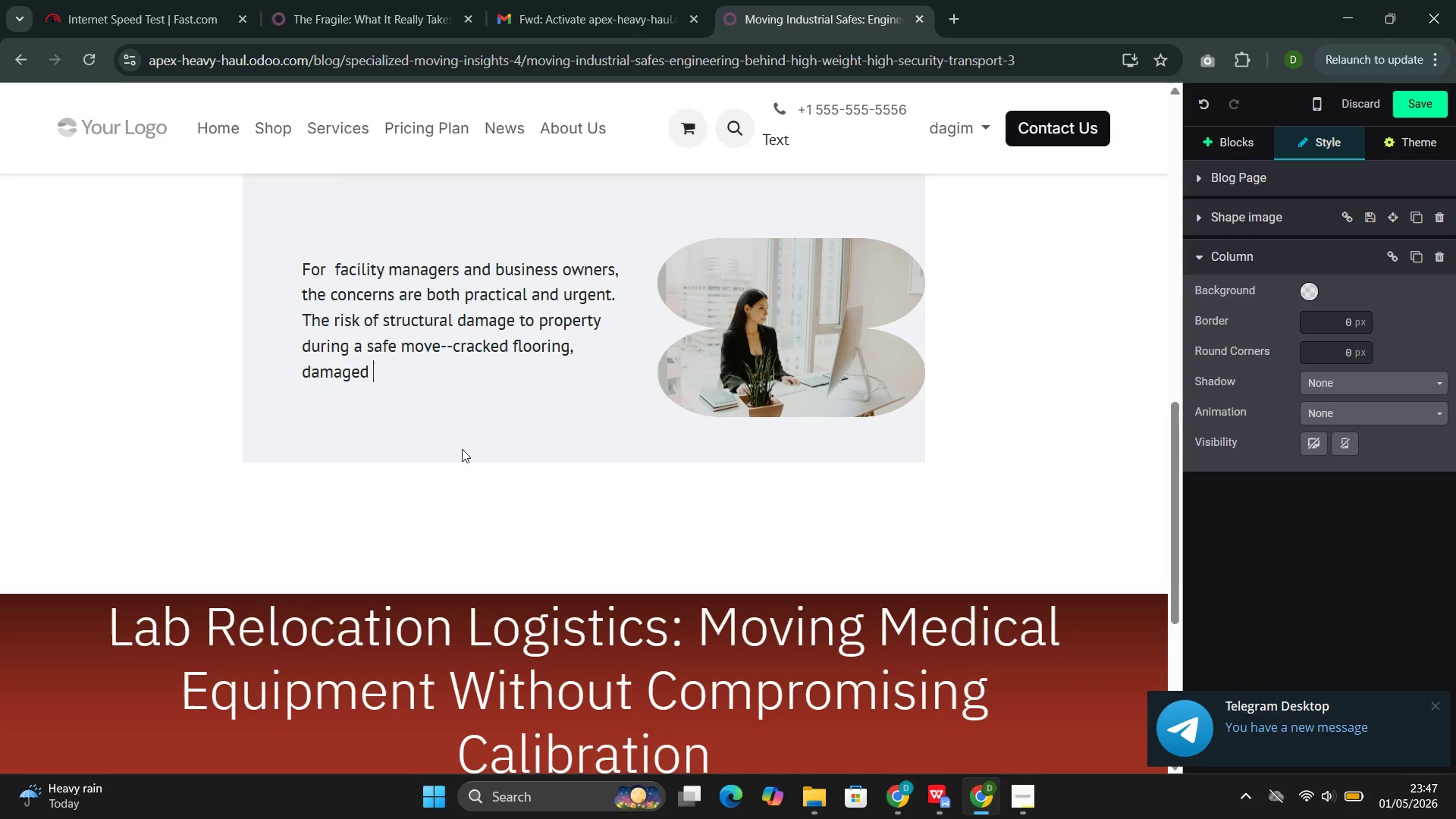 
type(doorfames )
key(Backspace)
type(, )
 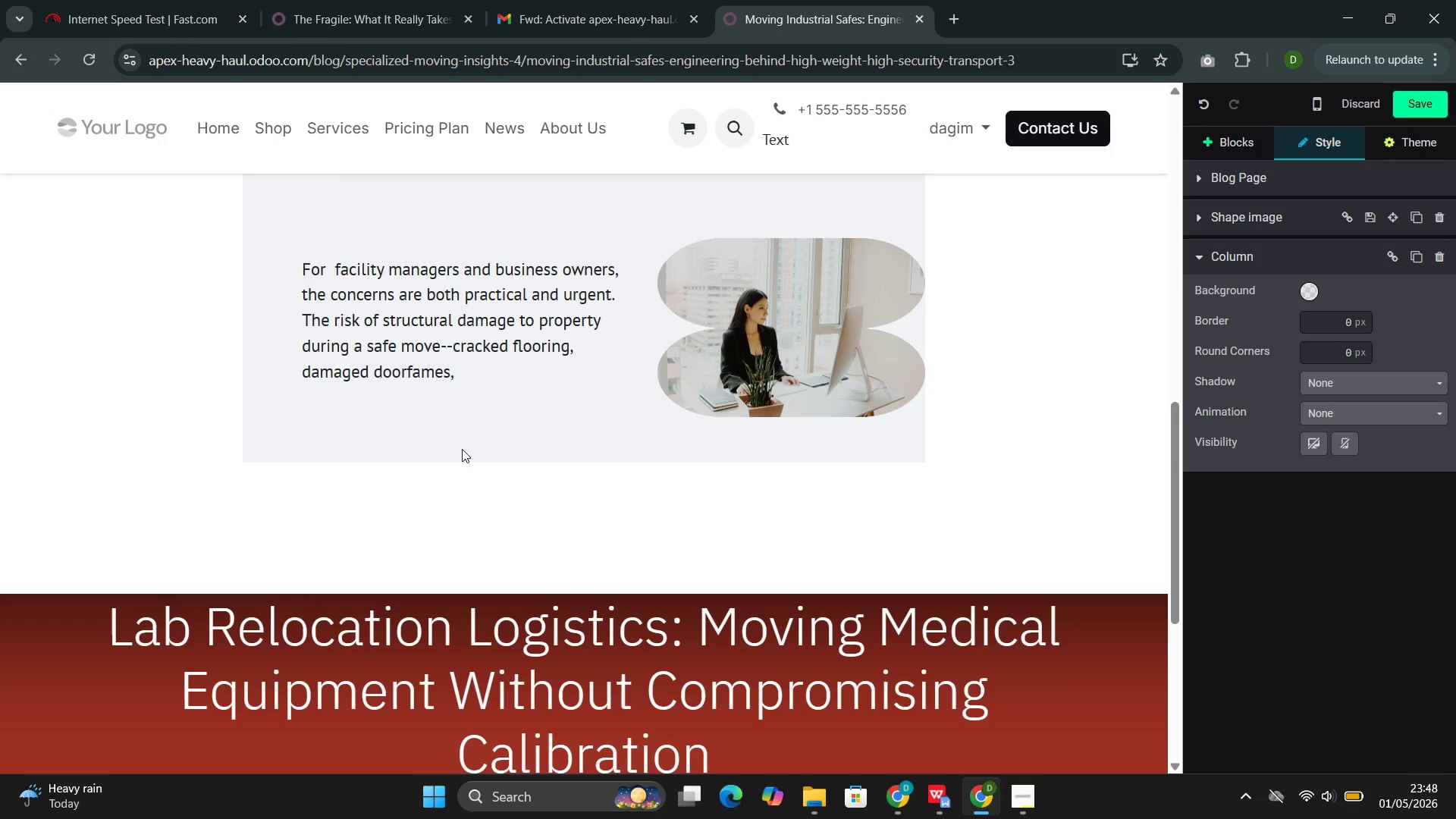 
key(ArrowLeft)
 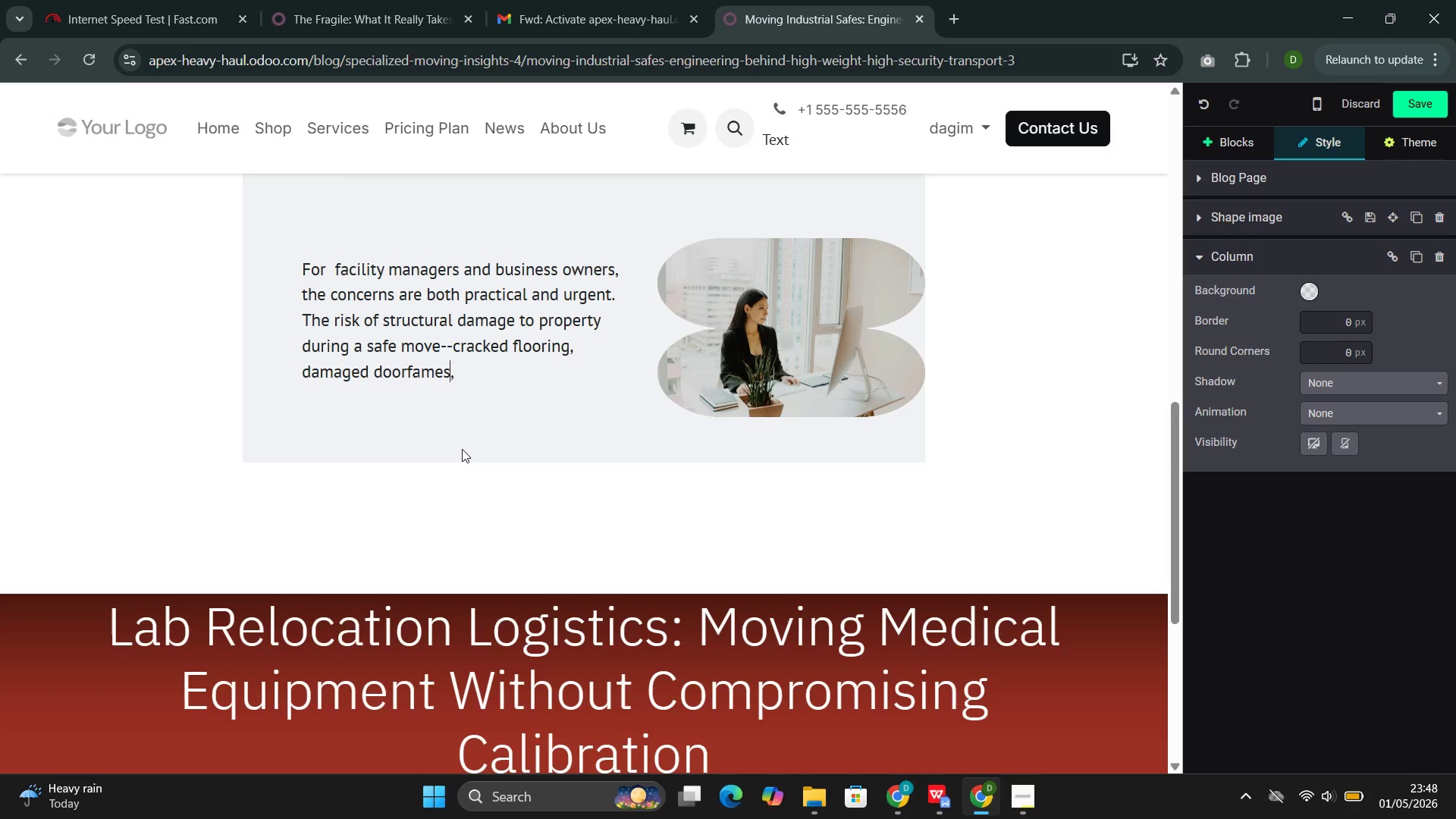 
key(ArrowLeft)
 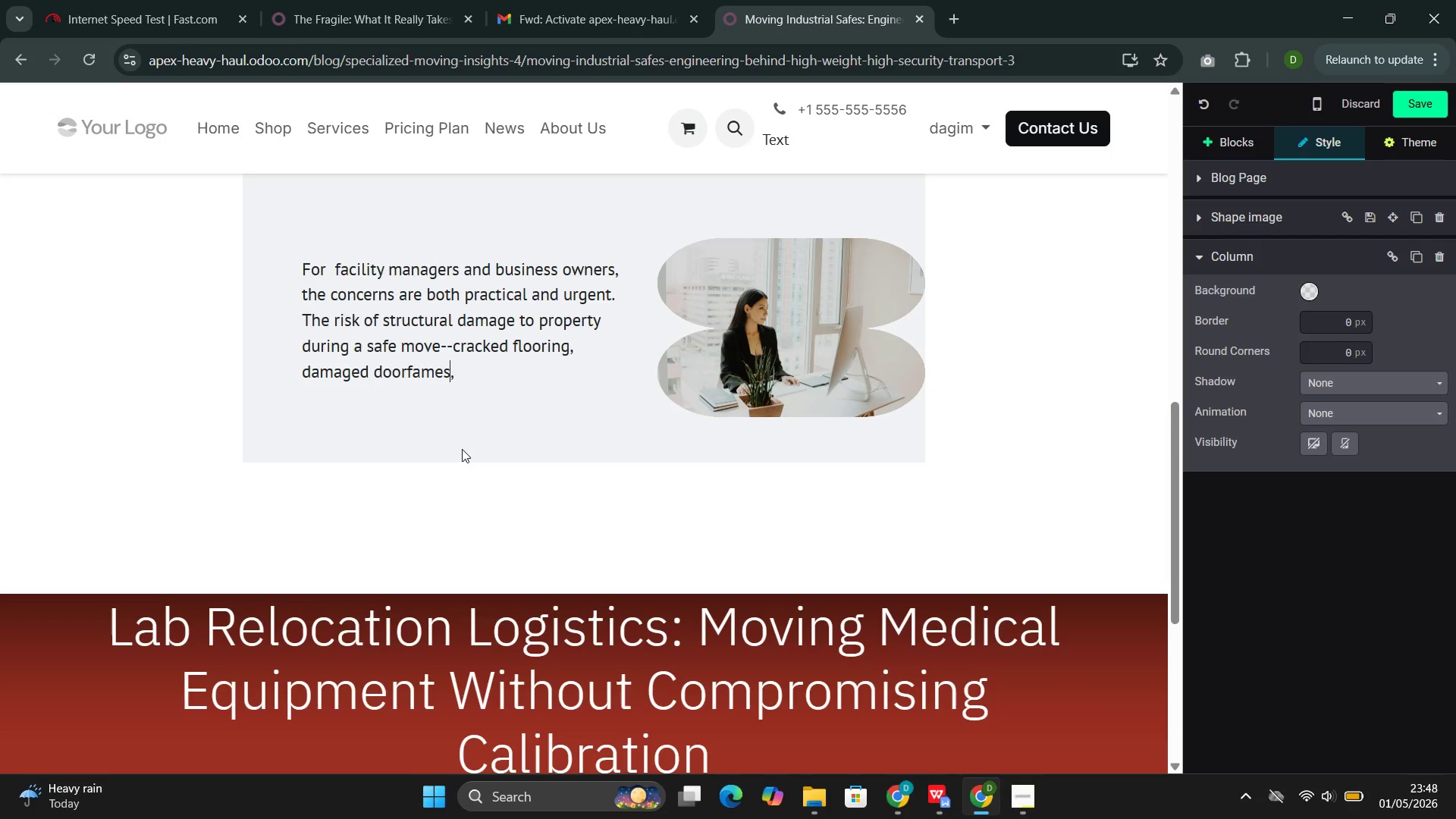 
key(ArrowLeft)
 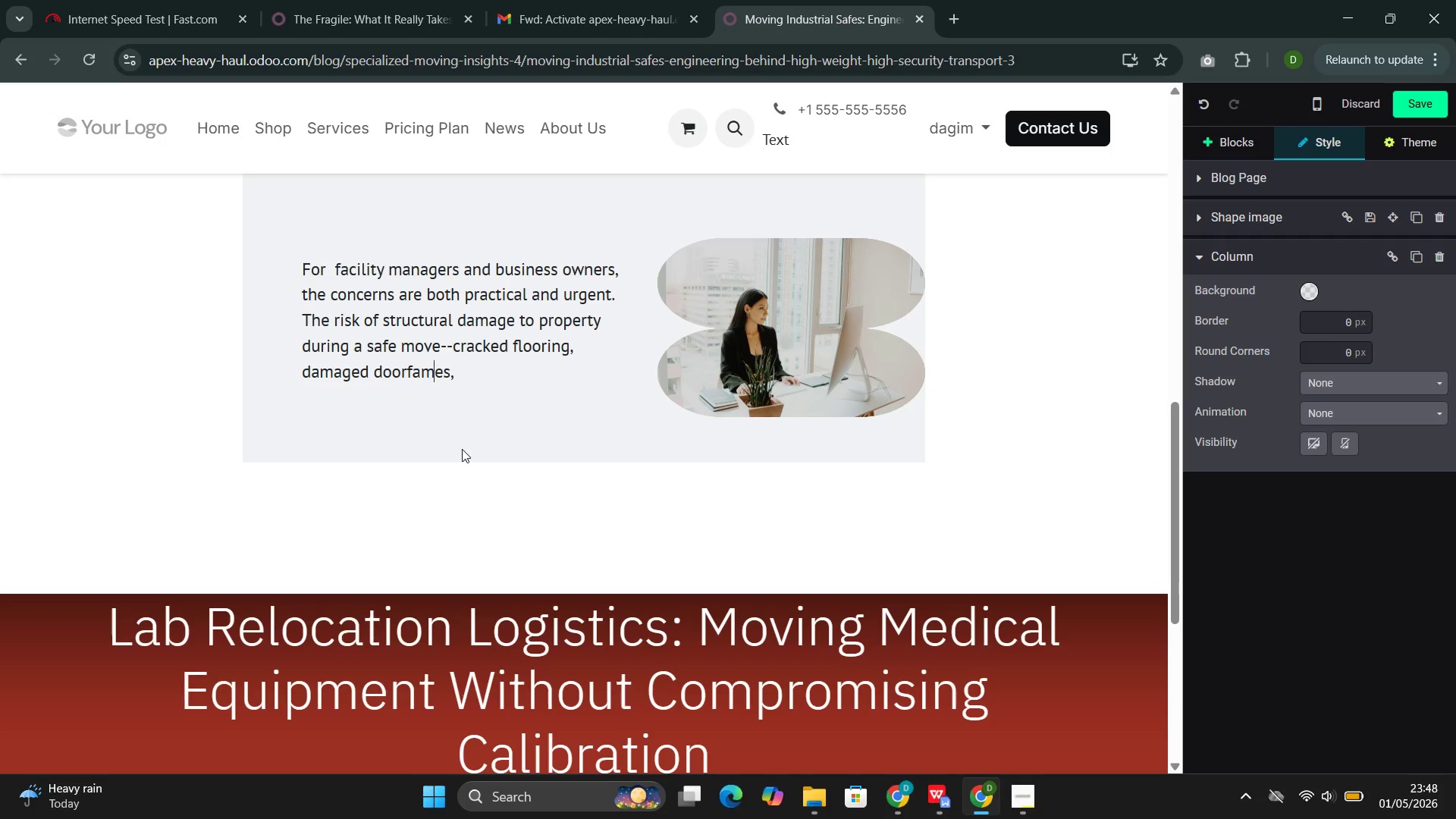 
key(ArrowLeft)
 